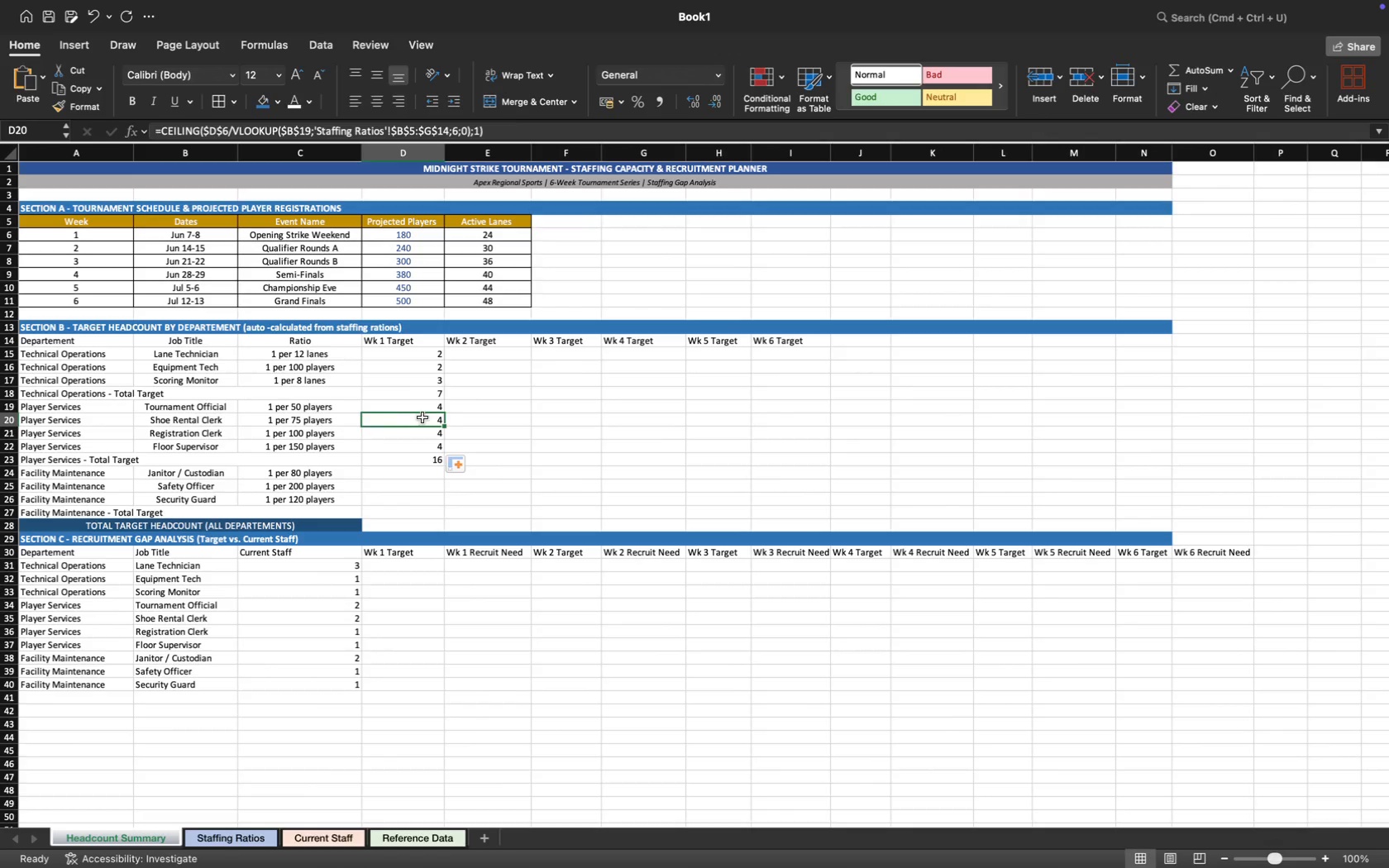 
left_click([427, 409])
 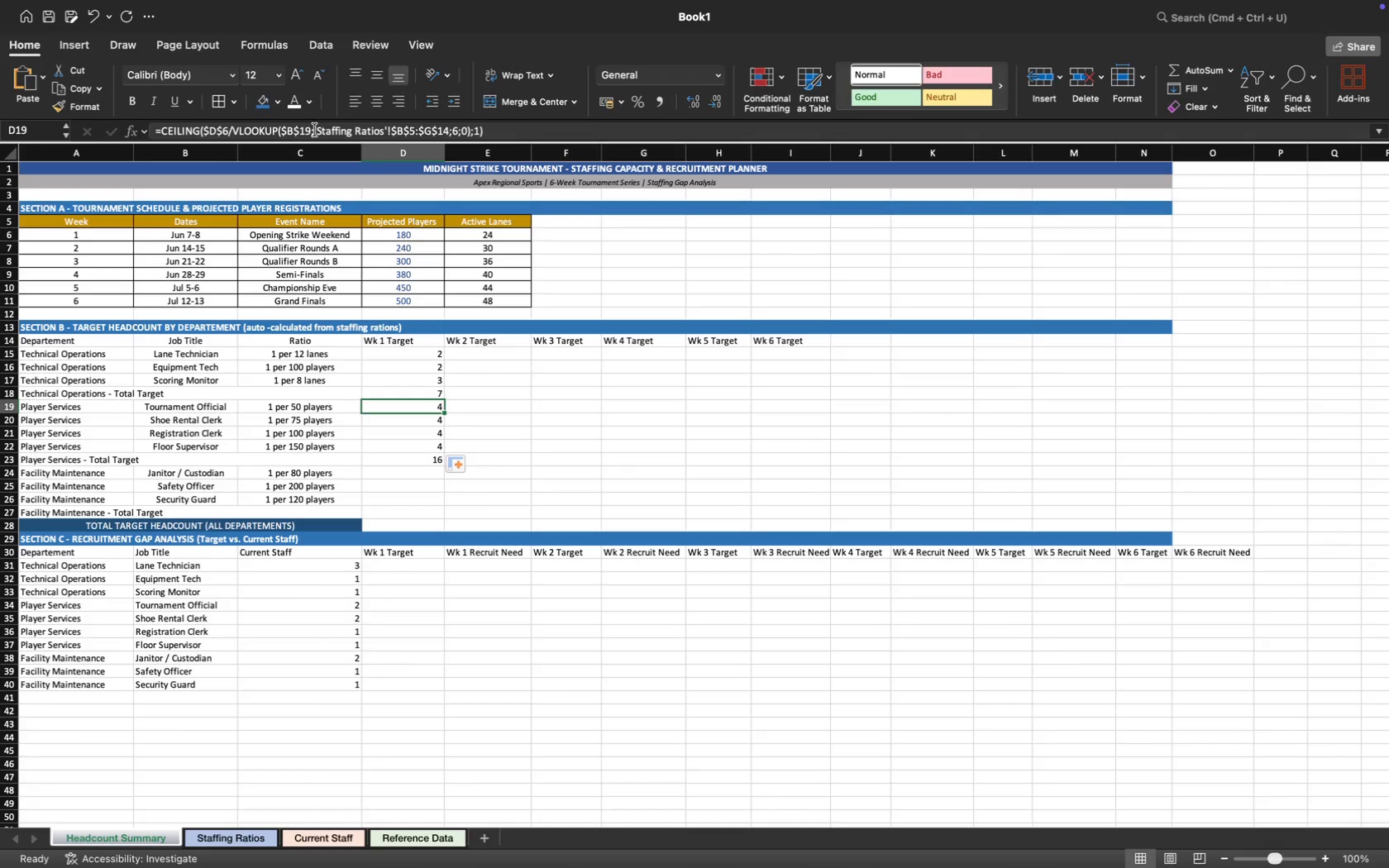 
left_click([311, 131])
 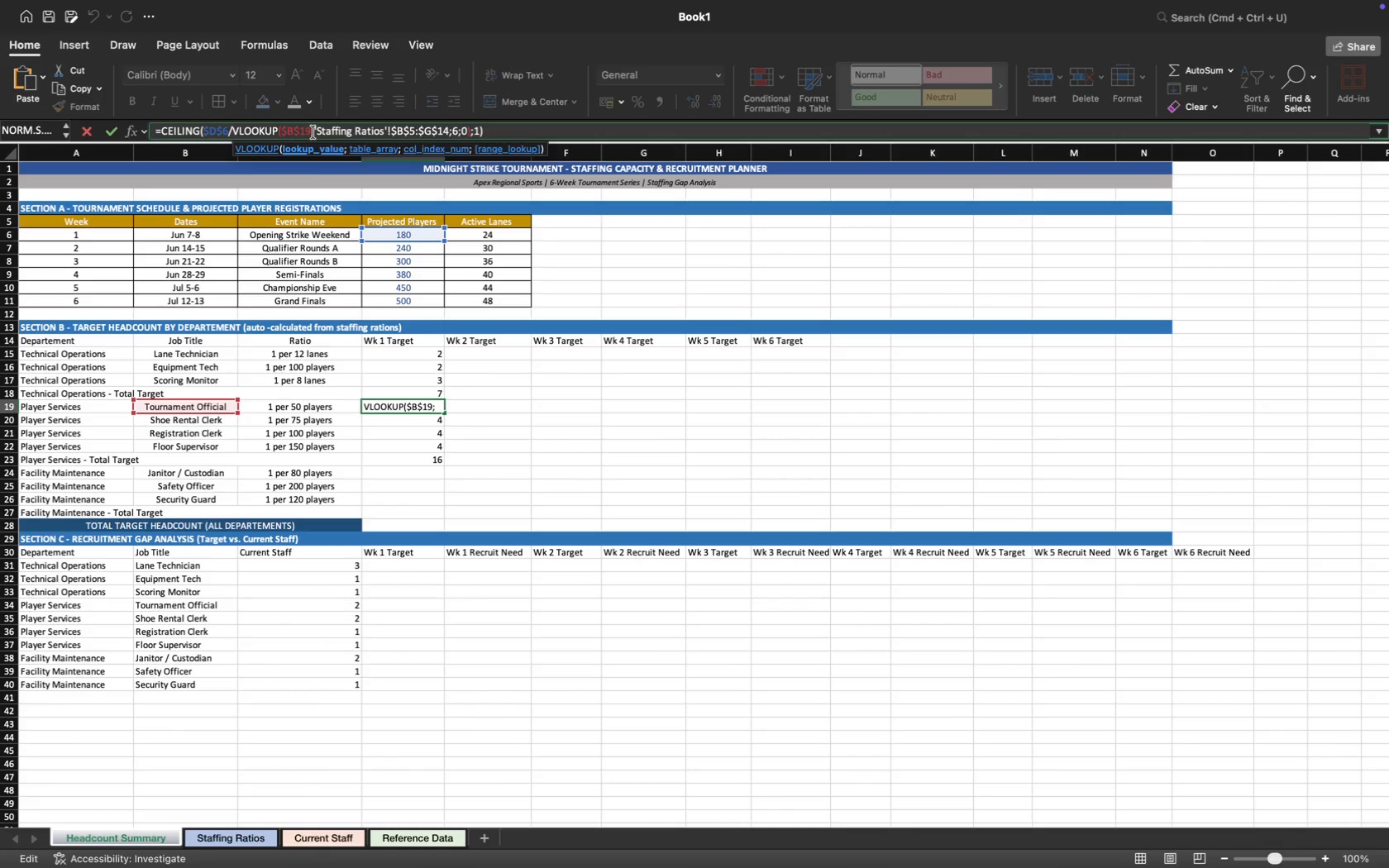 
key(Backspace)
 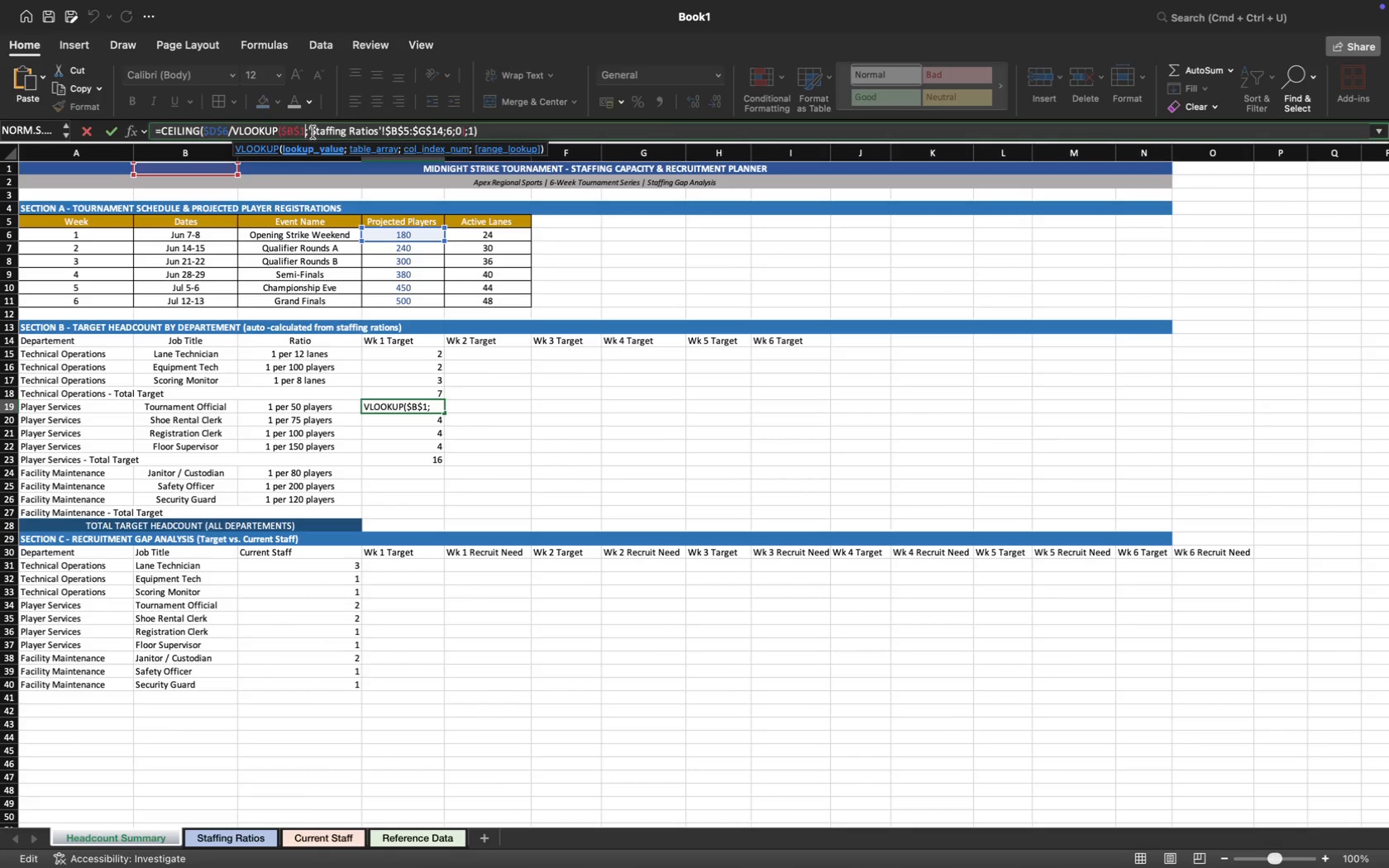 
key(Backspace)
 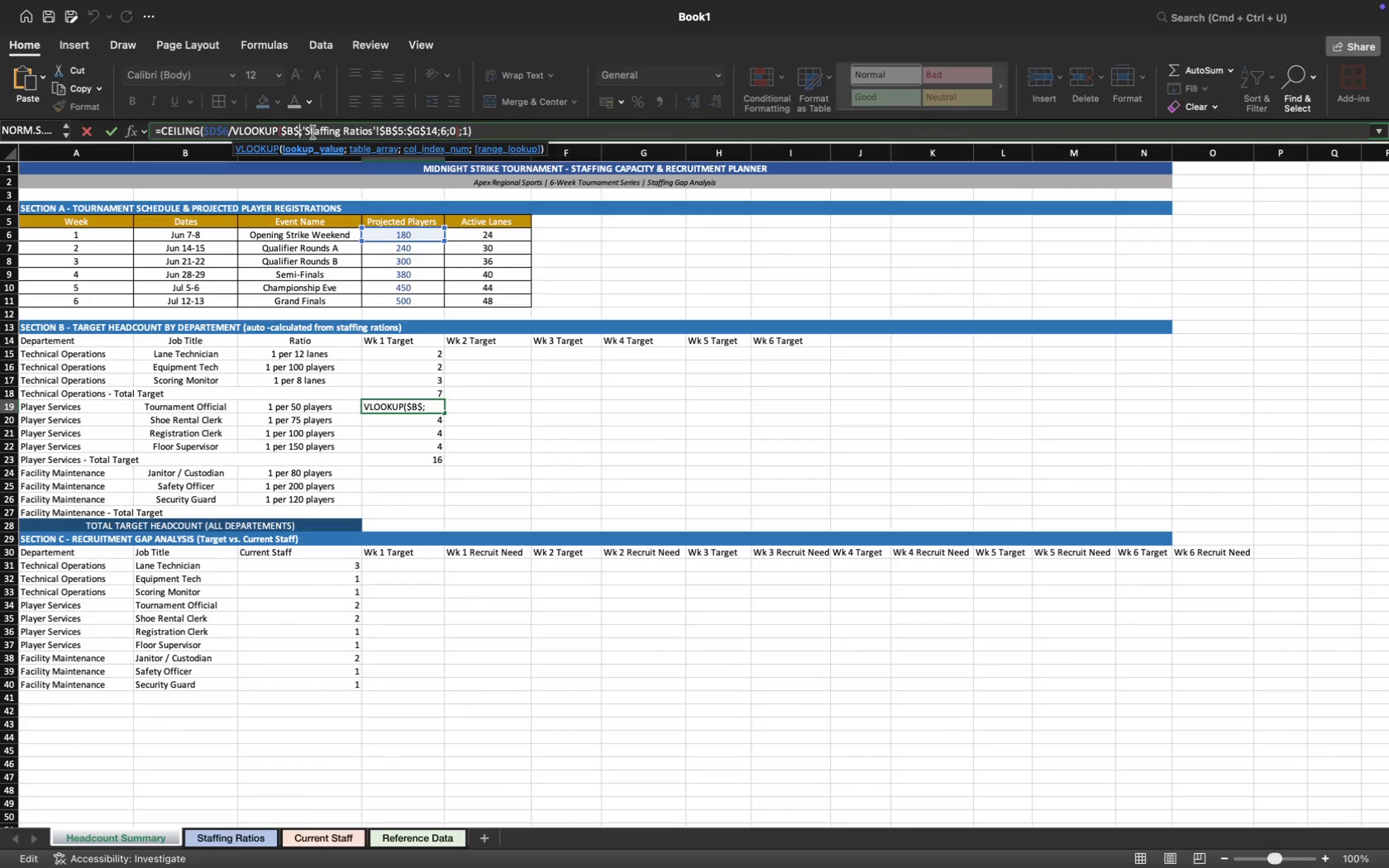 
key(Backspace)
 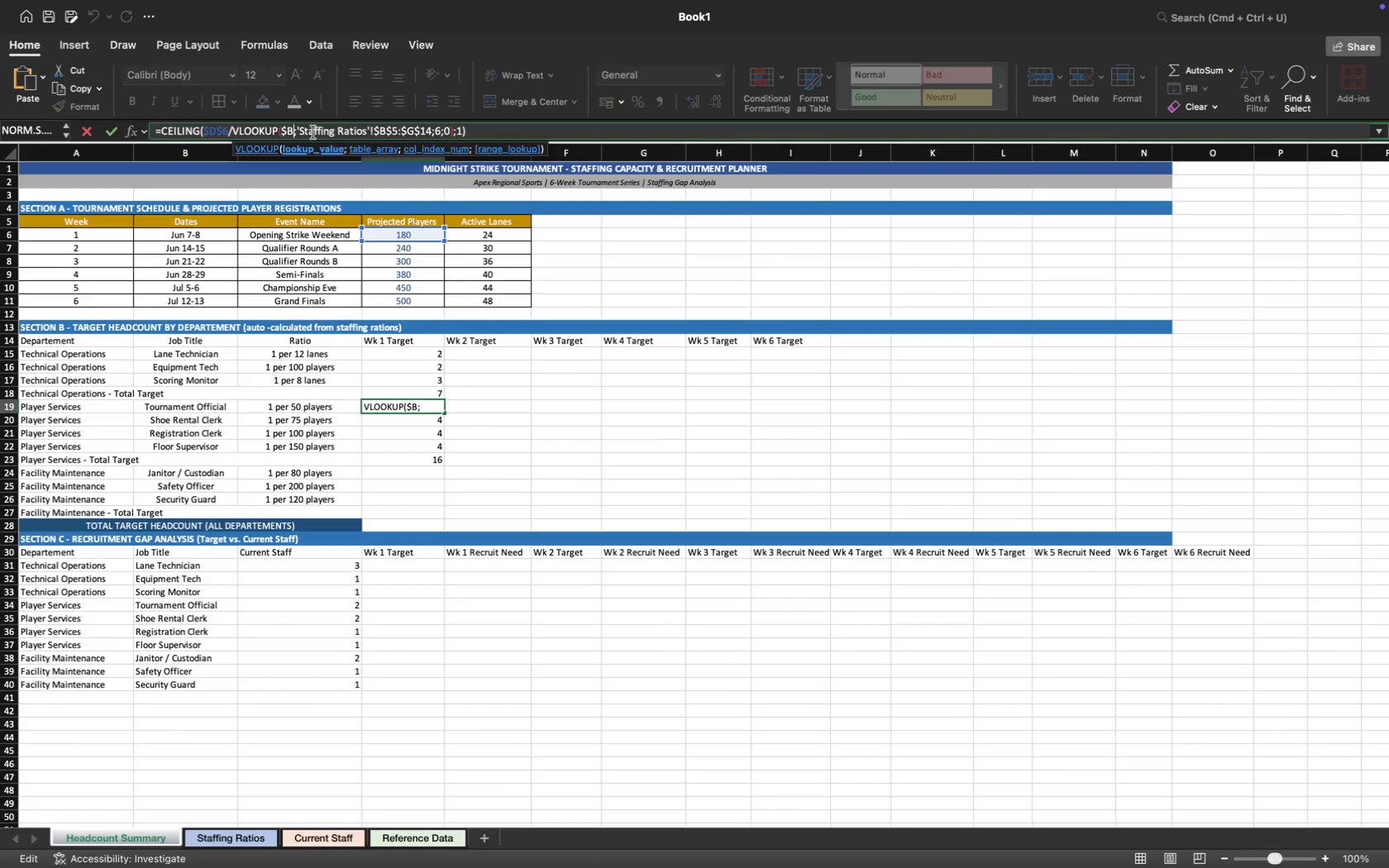 
key(Backspace)
 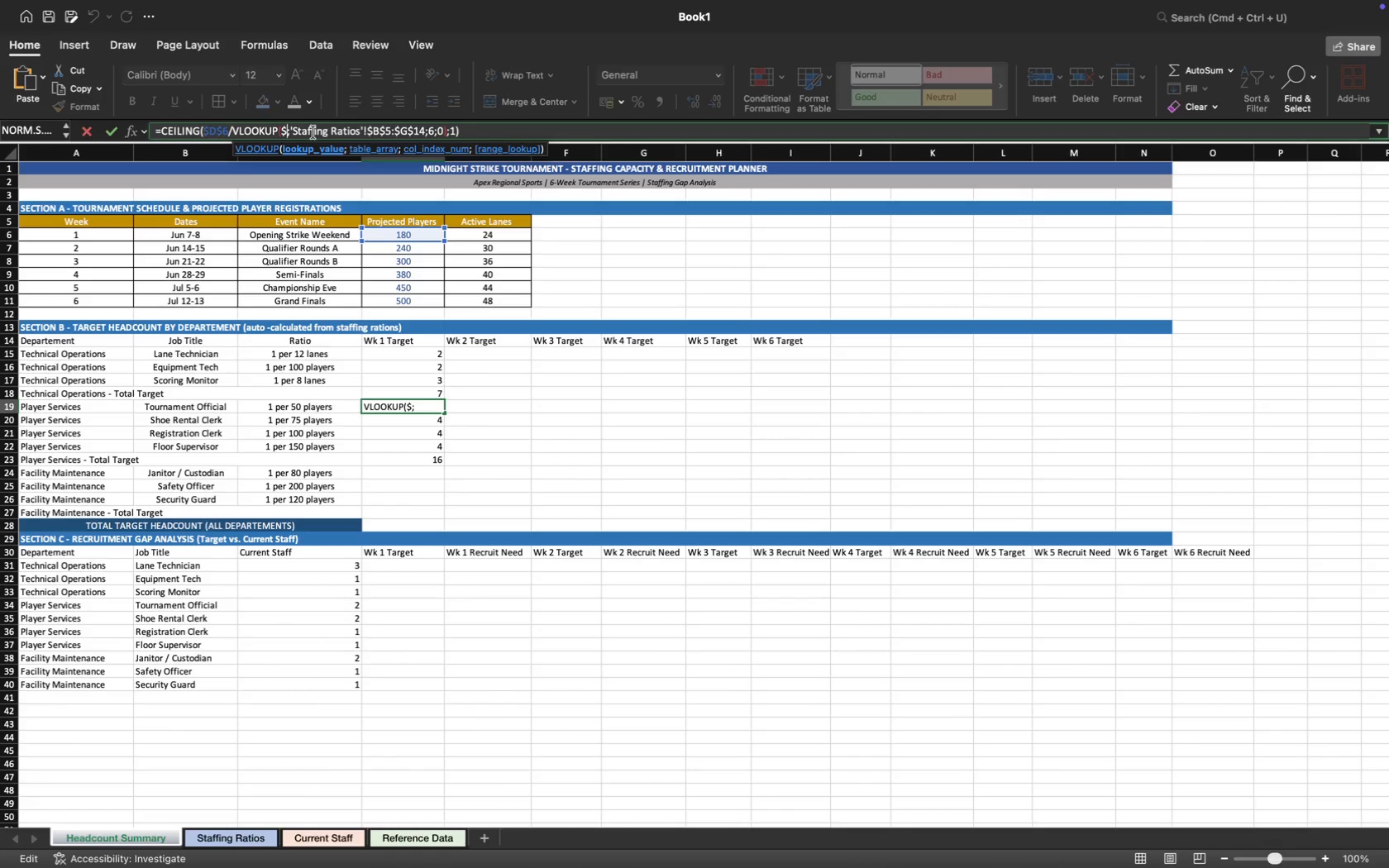 
key(Backspace)
 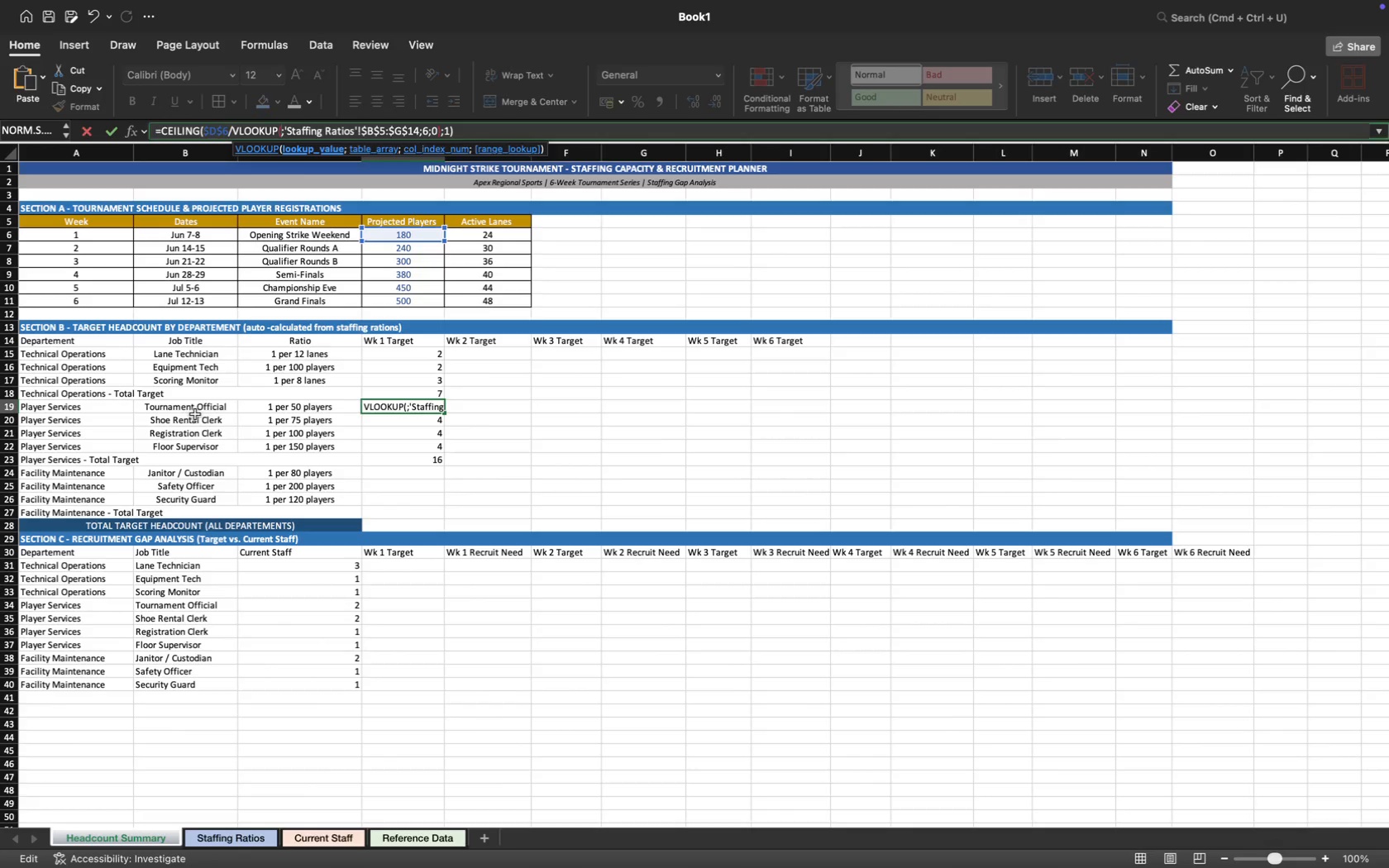 
wait(7.84)
 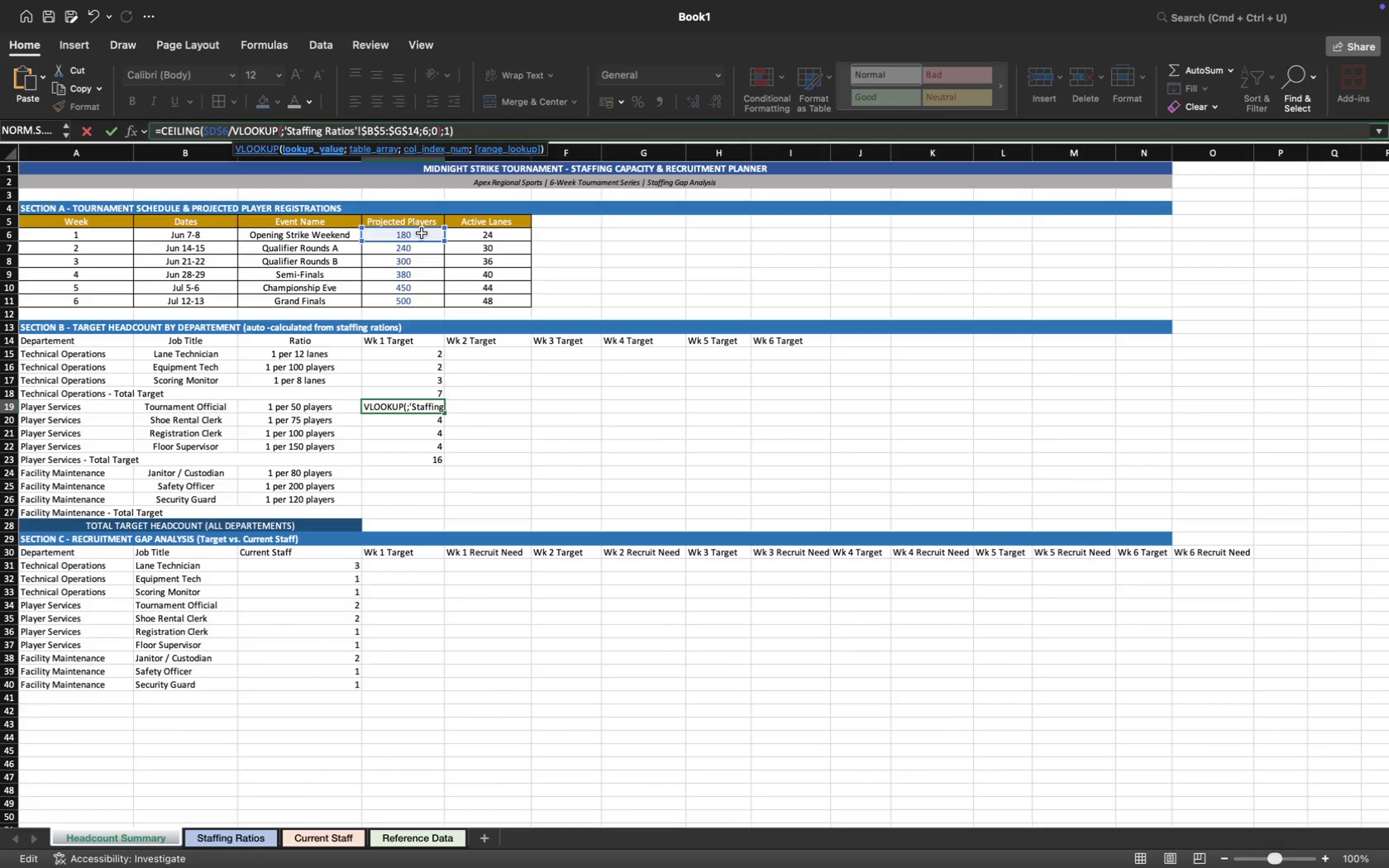 
left_click([210, 407])
 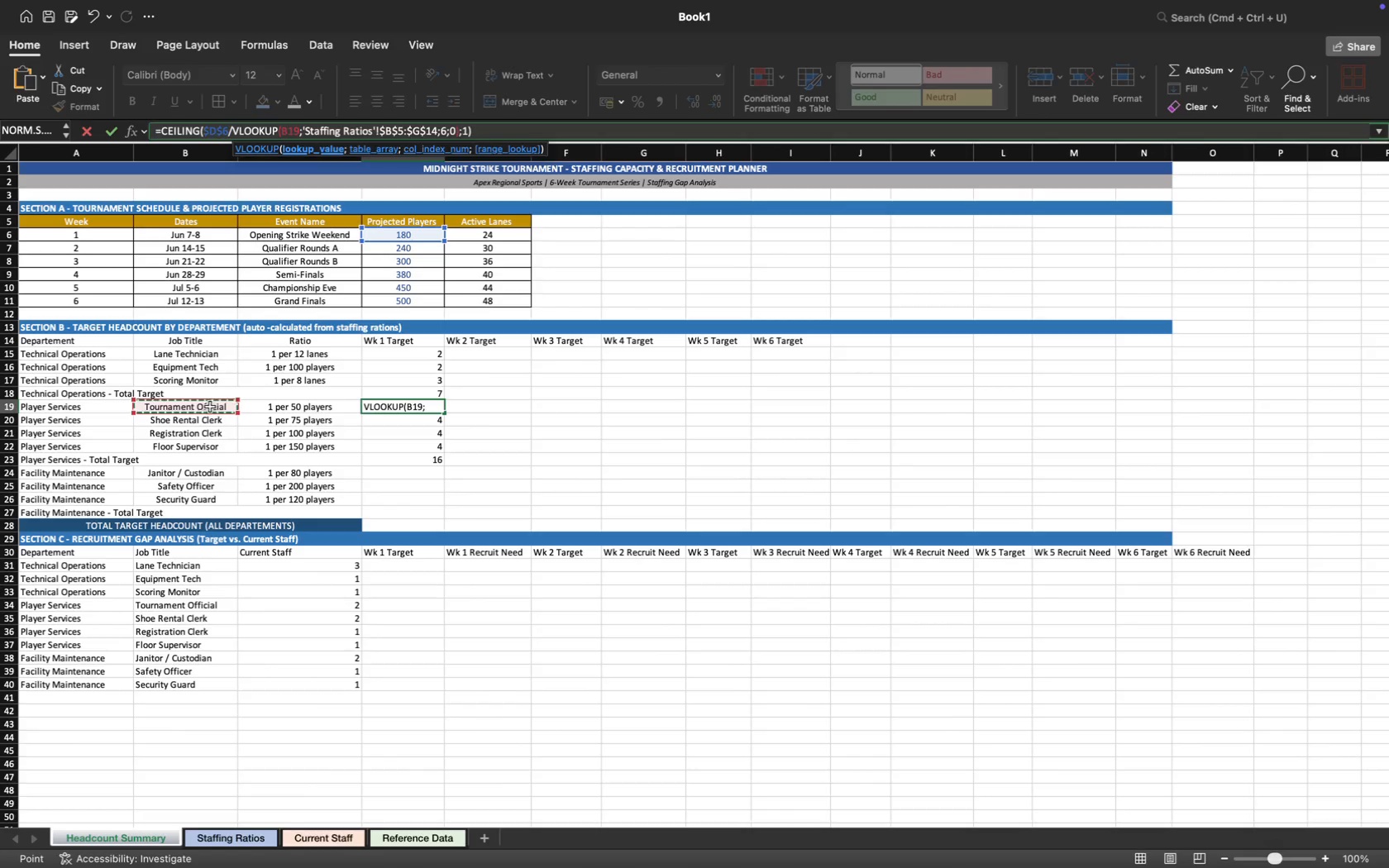 
key(Enter)
 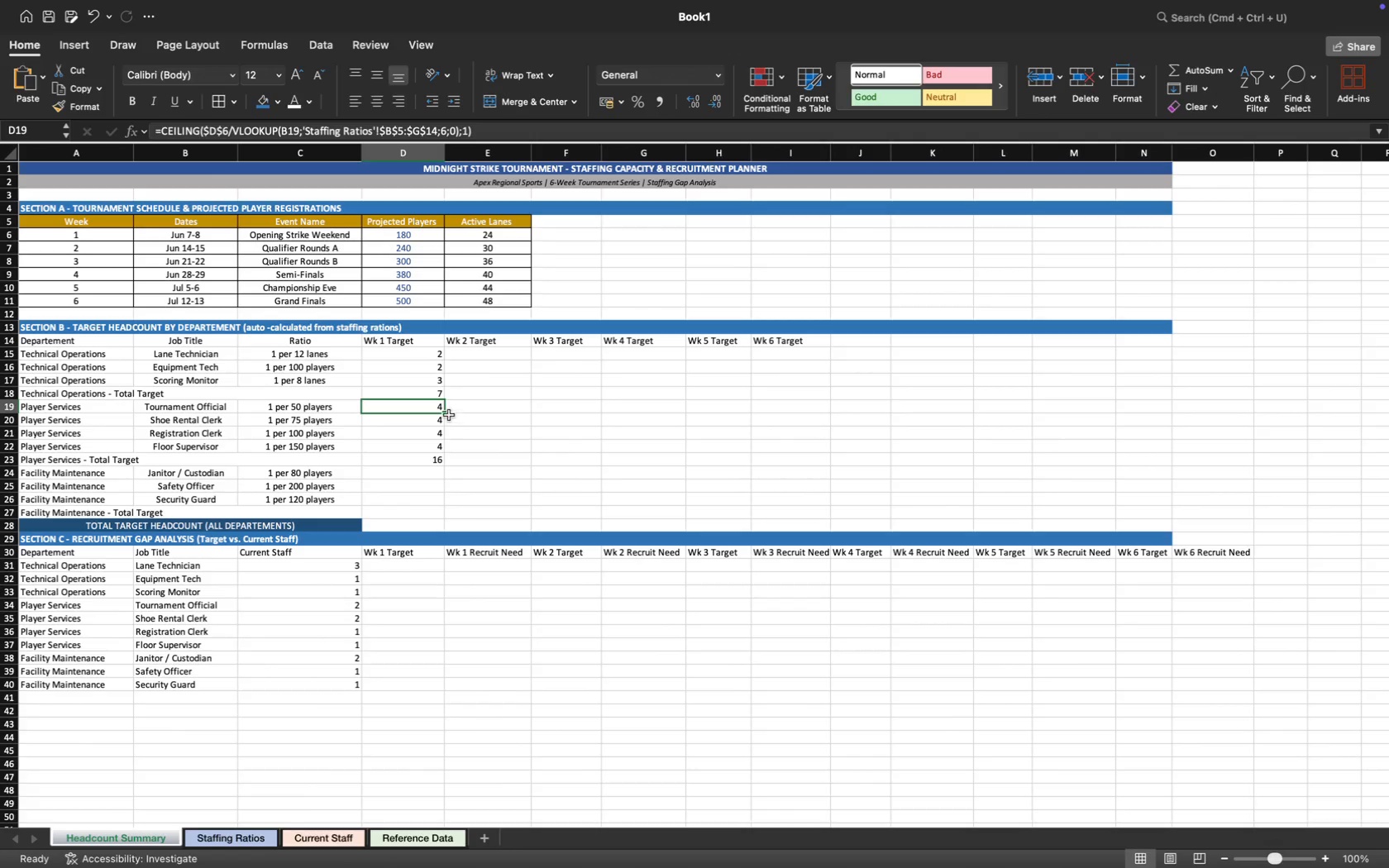 
left_click_drag(start_coordinate=[445, 413], to_coordinate=[445, 449])
 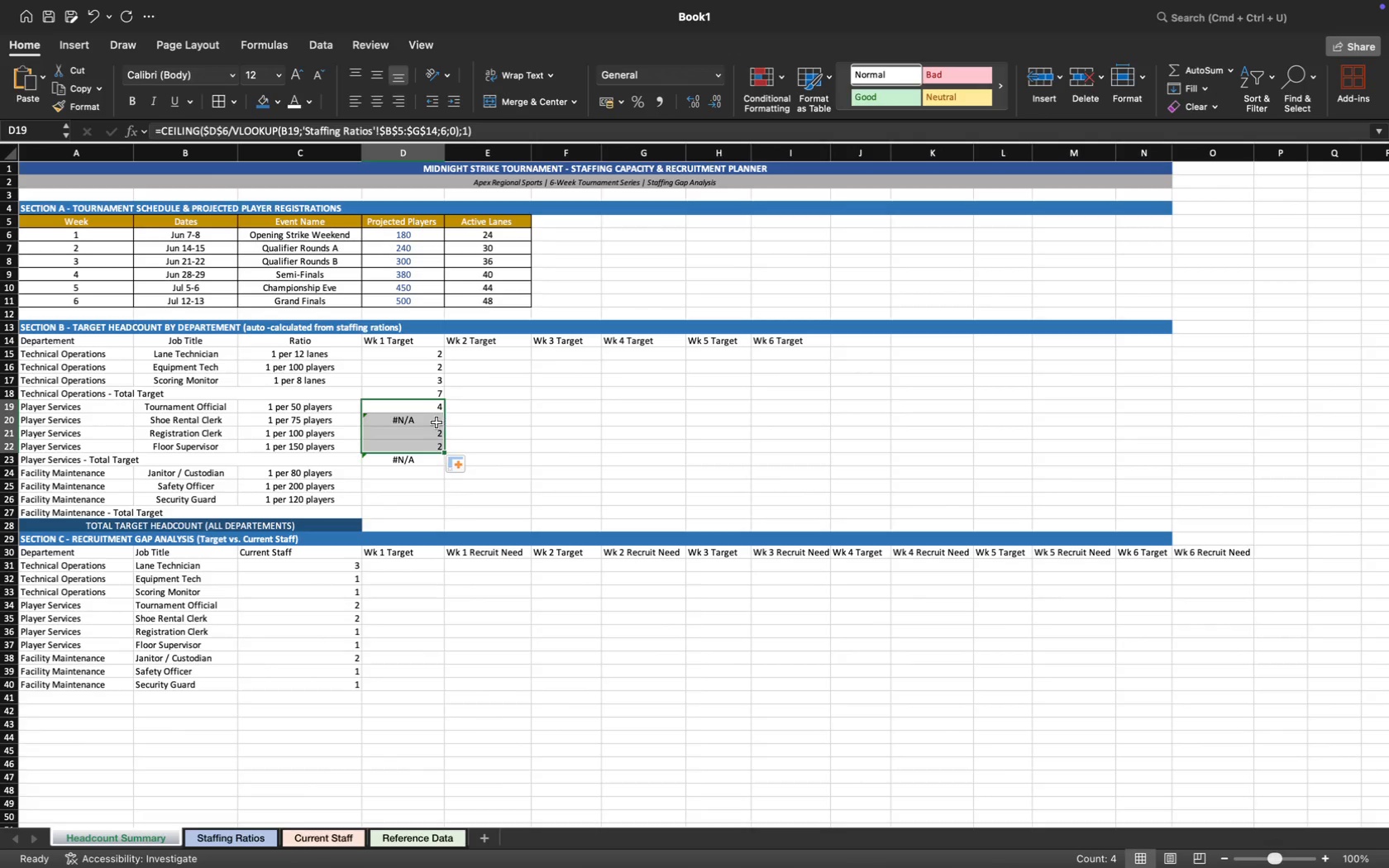 
left_click([435, 421])
 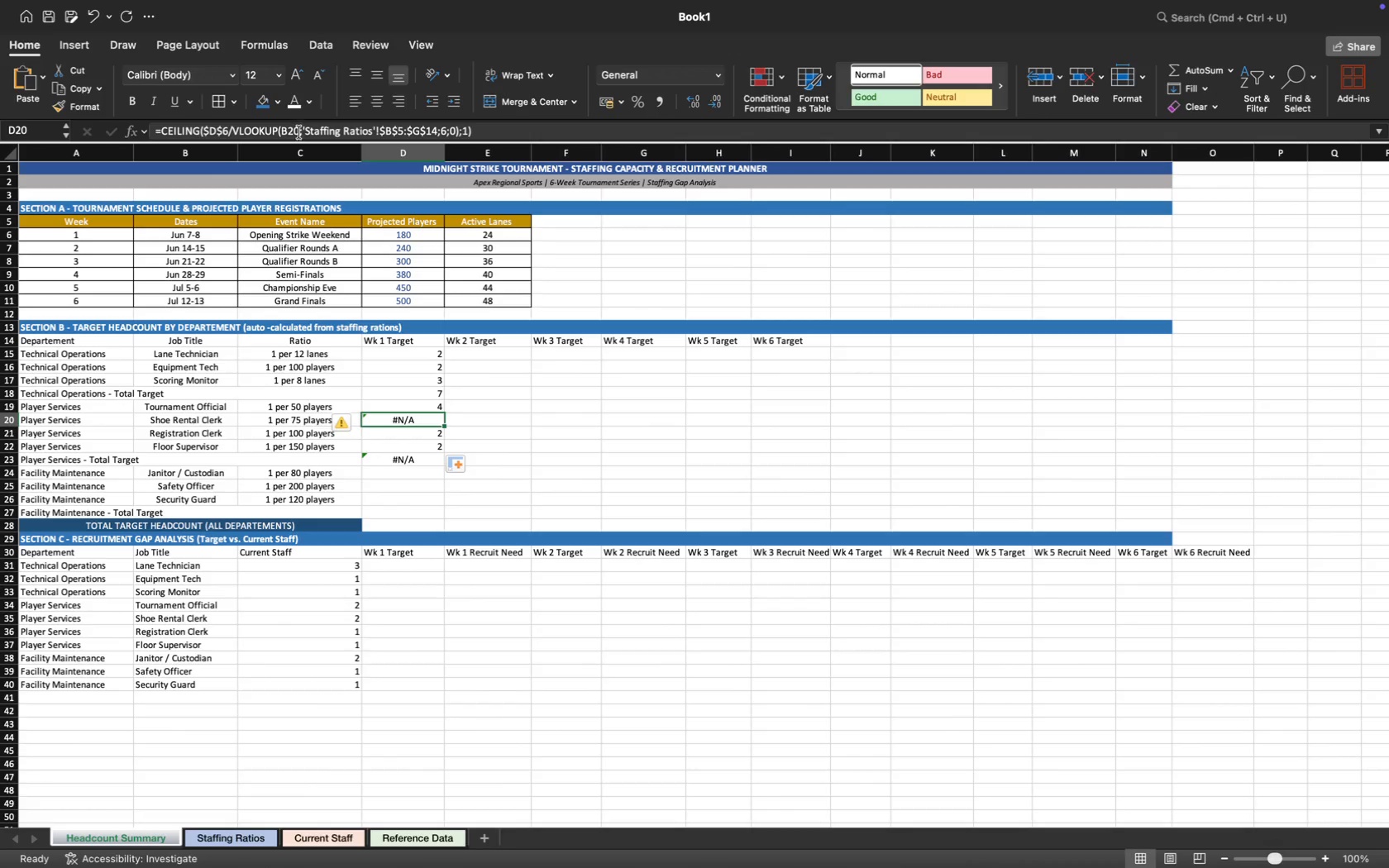 
left_click([299, 130])
 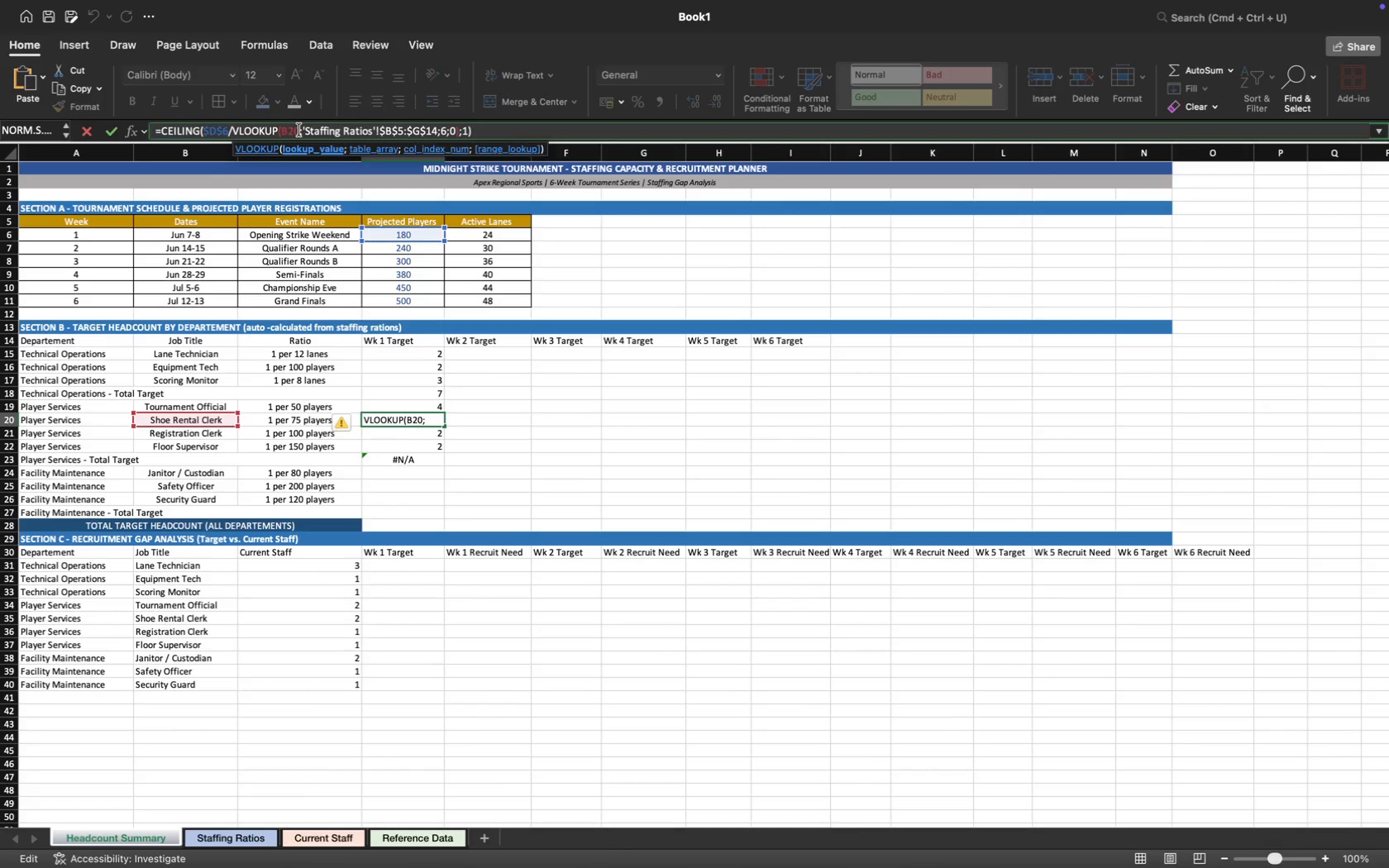 
key(Backspace)
 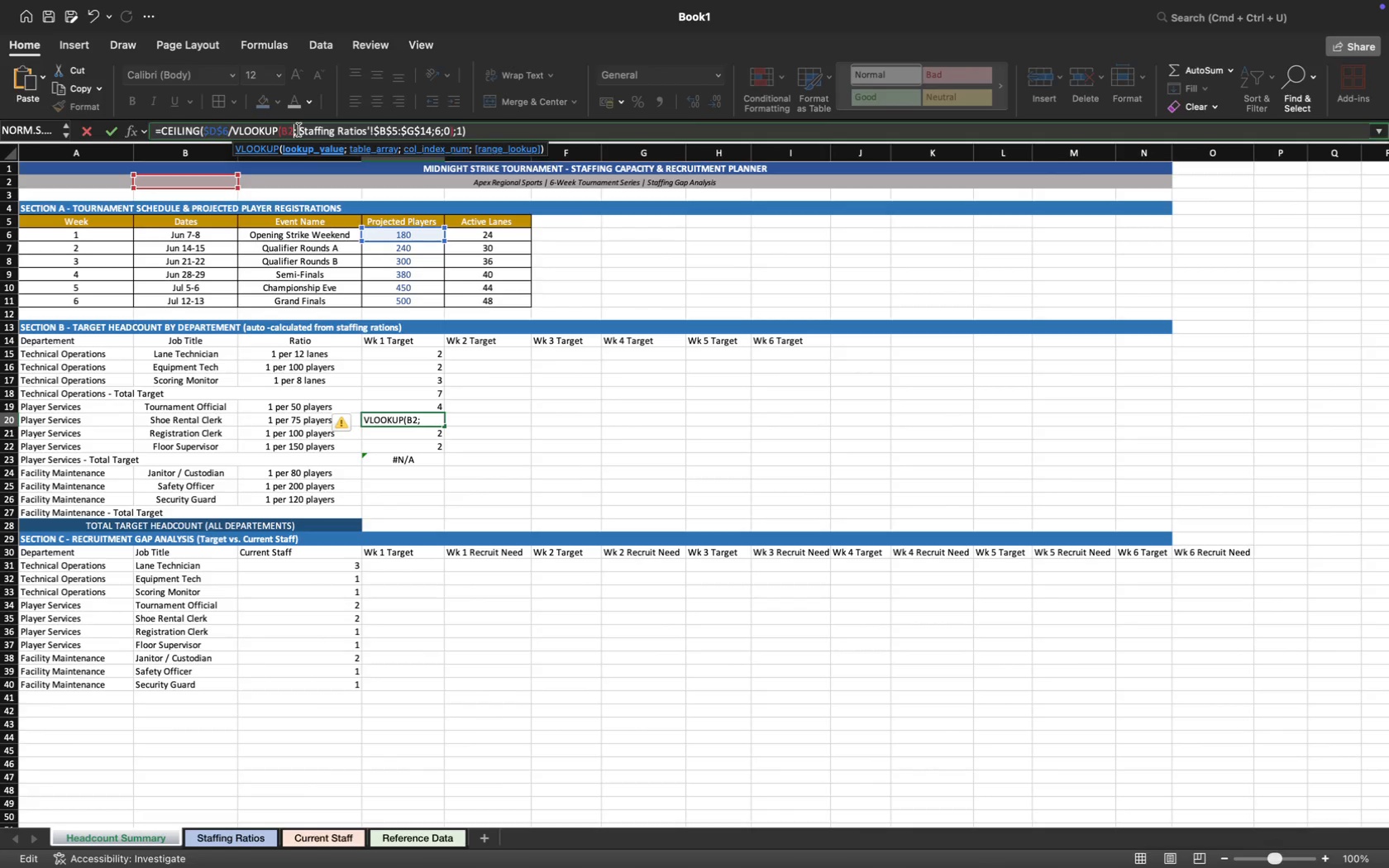 
key(Backspace)
 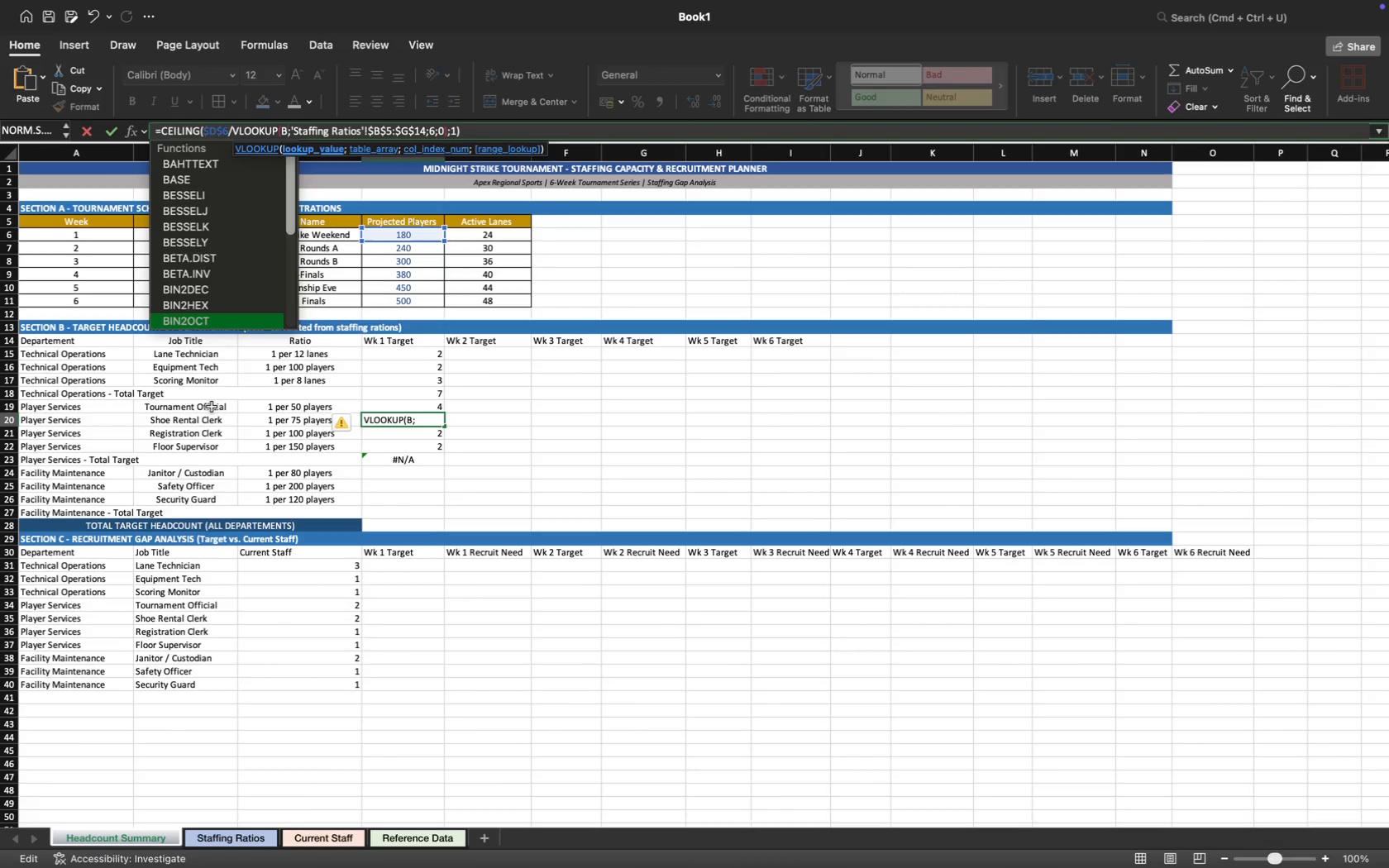 
left_click([212, 406])
 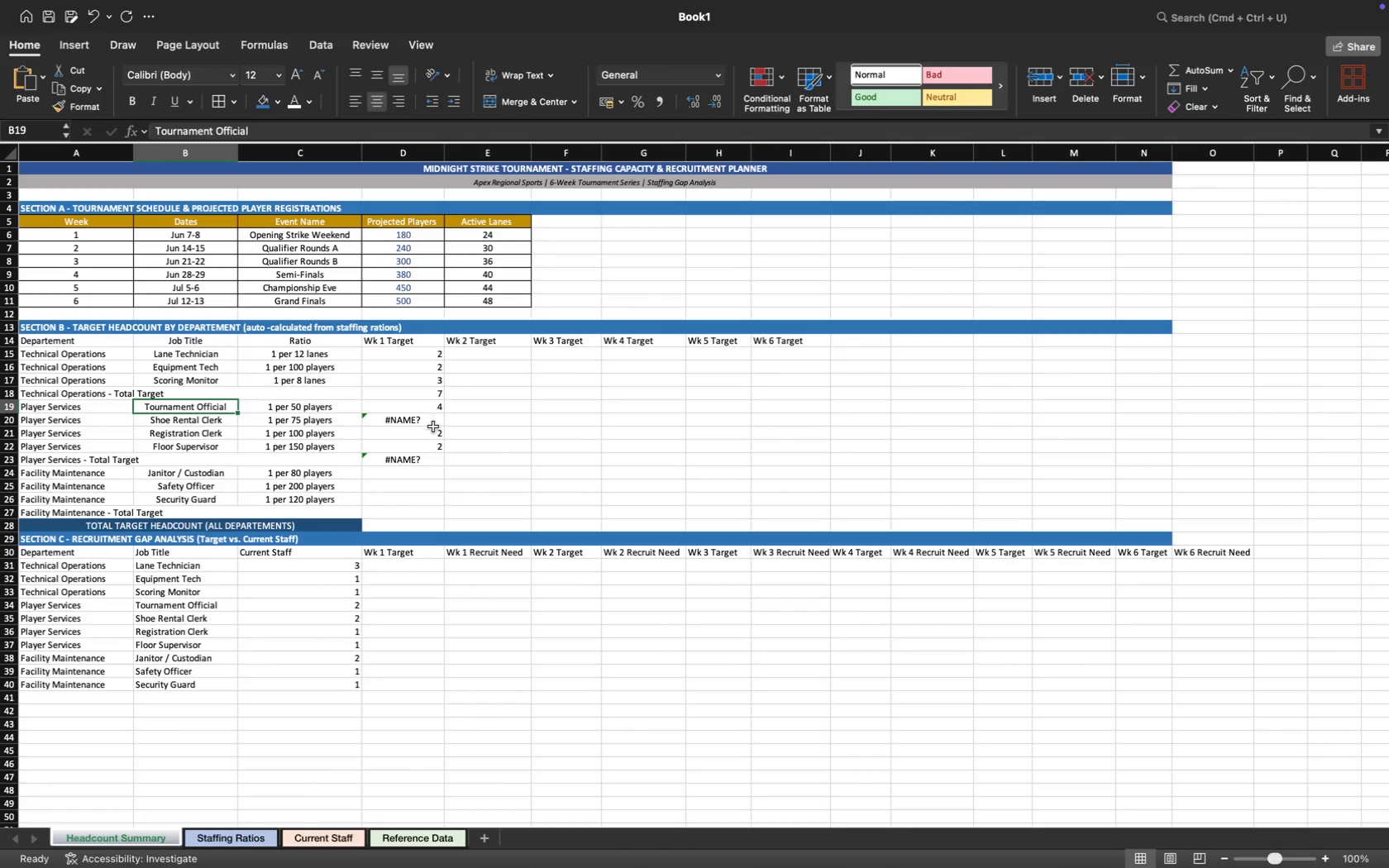 
left_click([435, 424])
 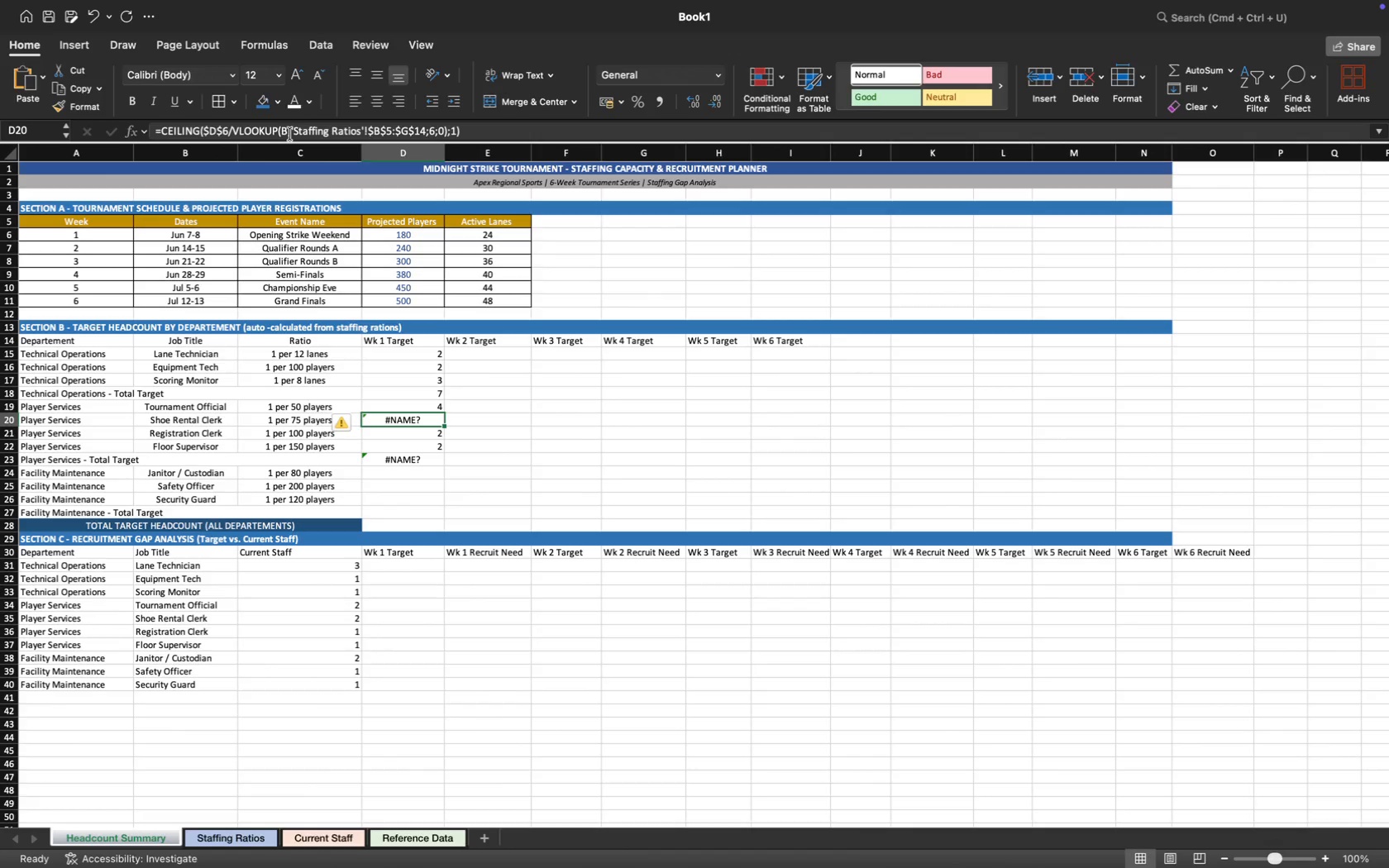 
left_click([288, 131])
 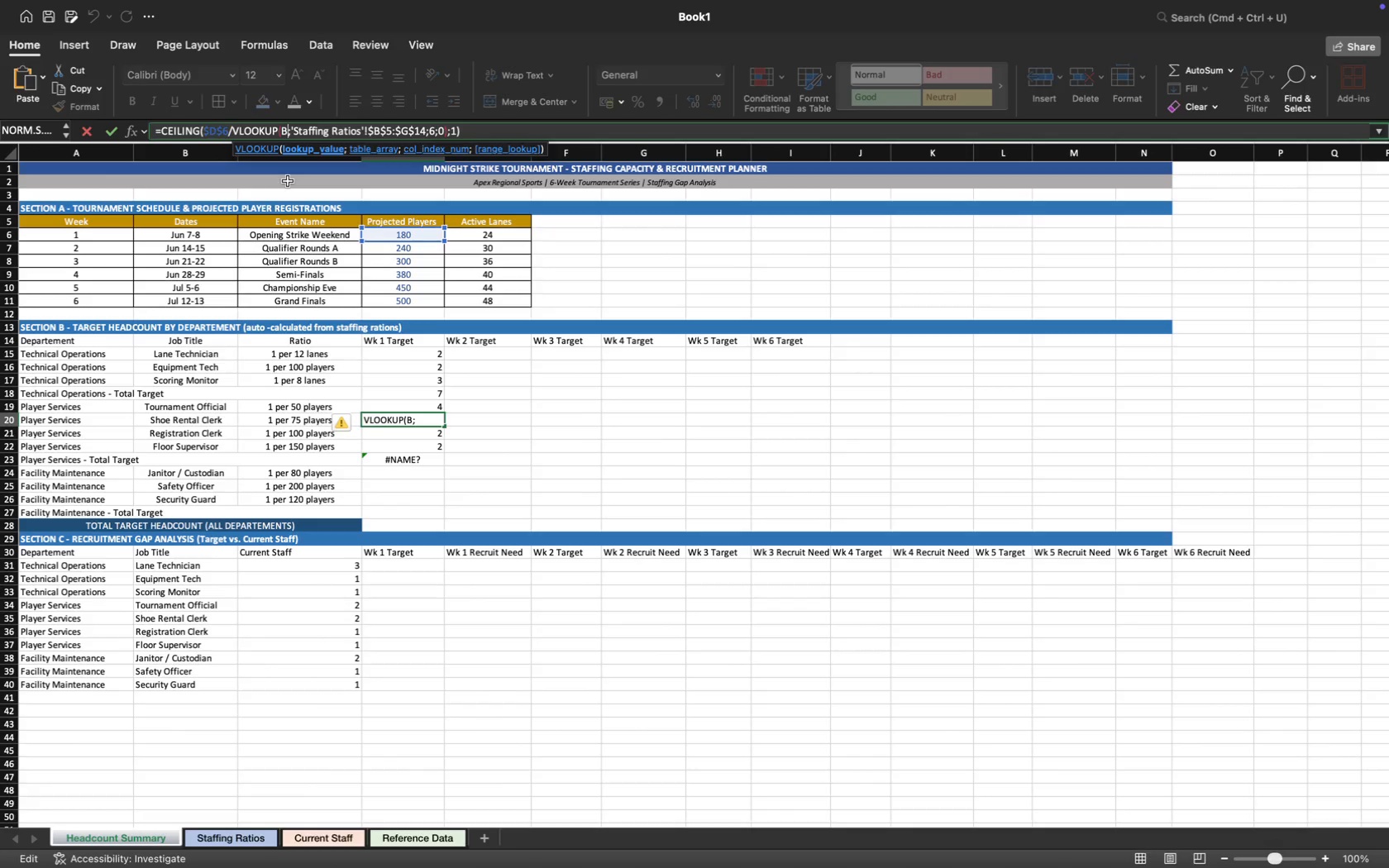 
type(19)
 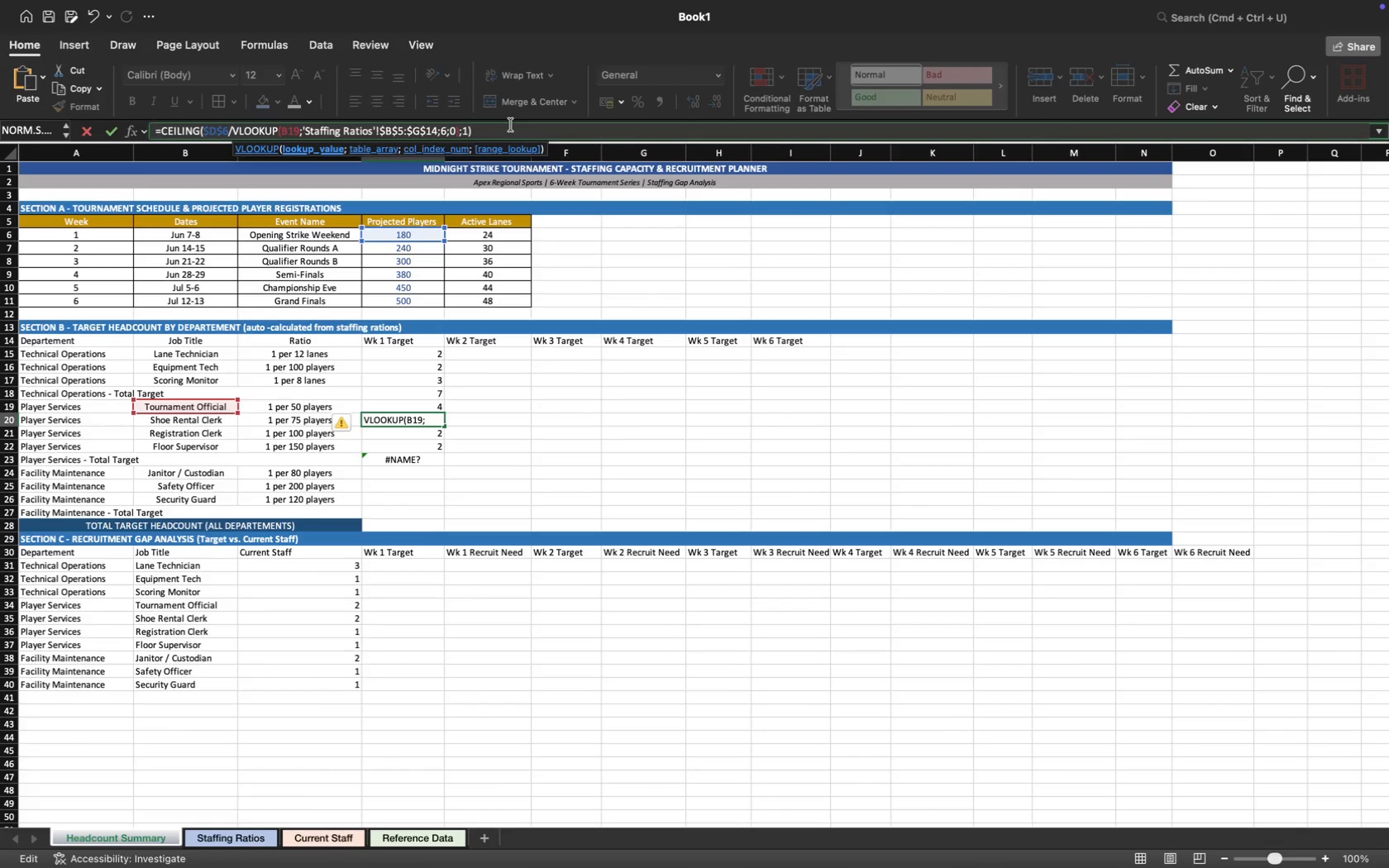 
key(Enter)
 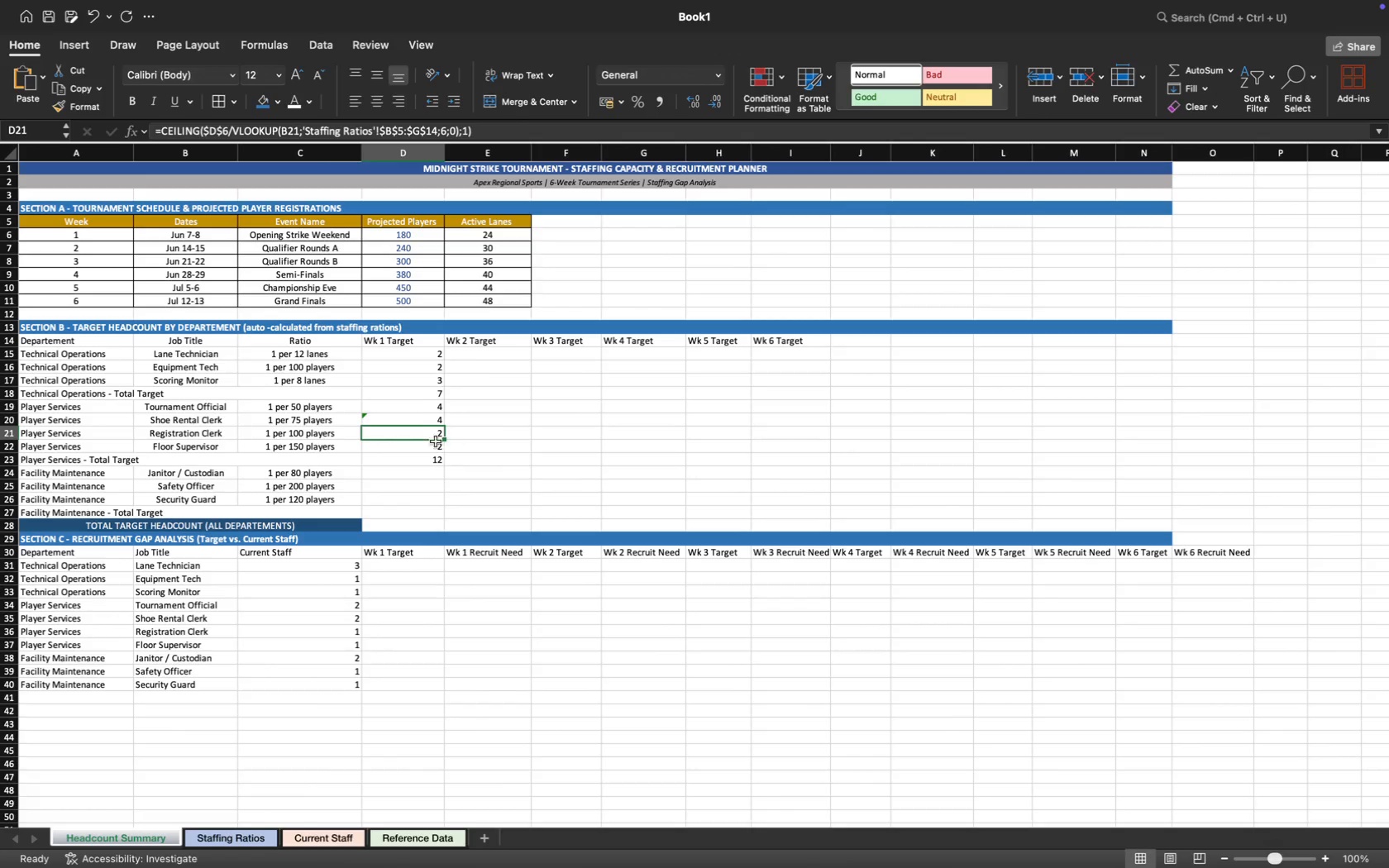 
left_click([417, 407])
 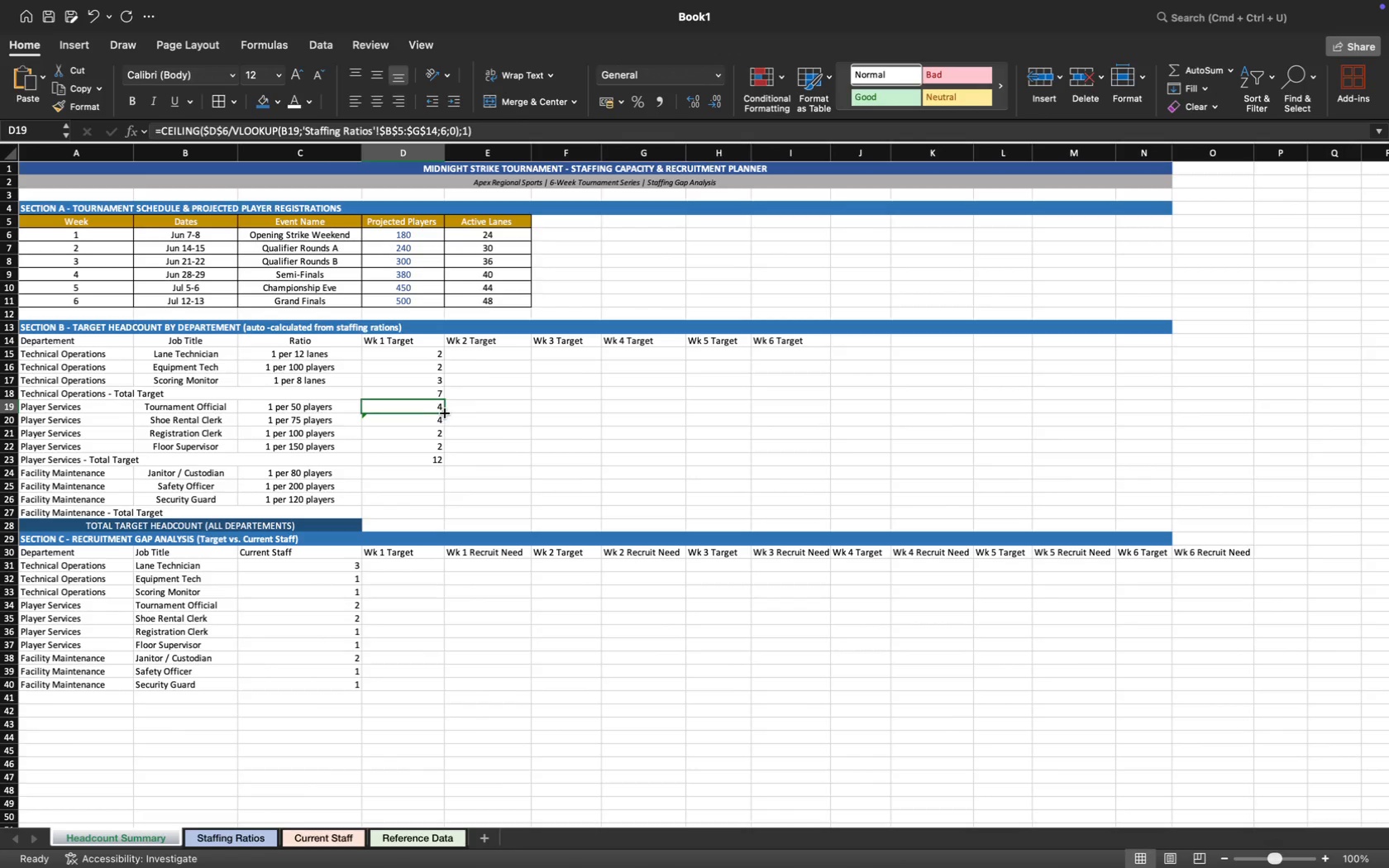 
left_click_drag(start_coordinate=[446, 413], to_coordinate=[445, 451])
 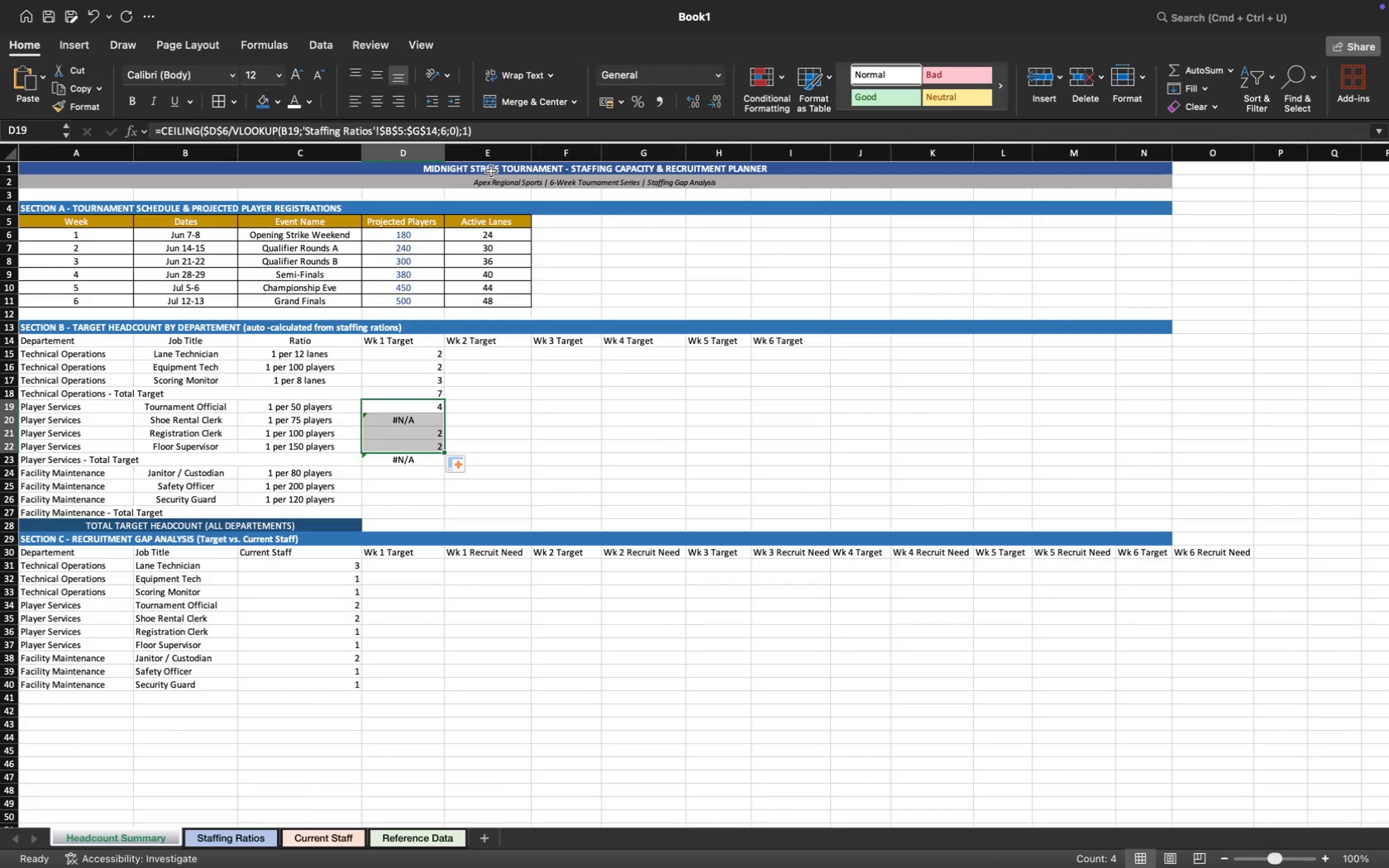 
left_click([422, 410])
 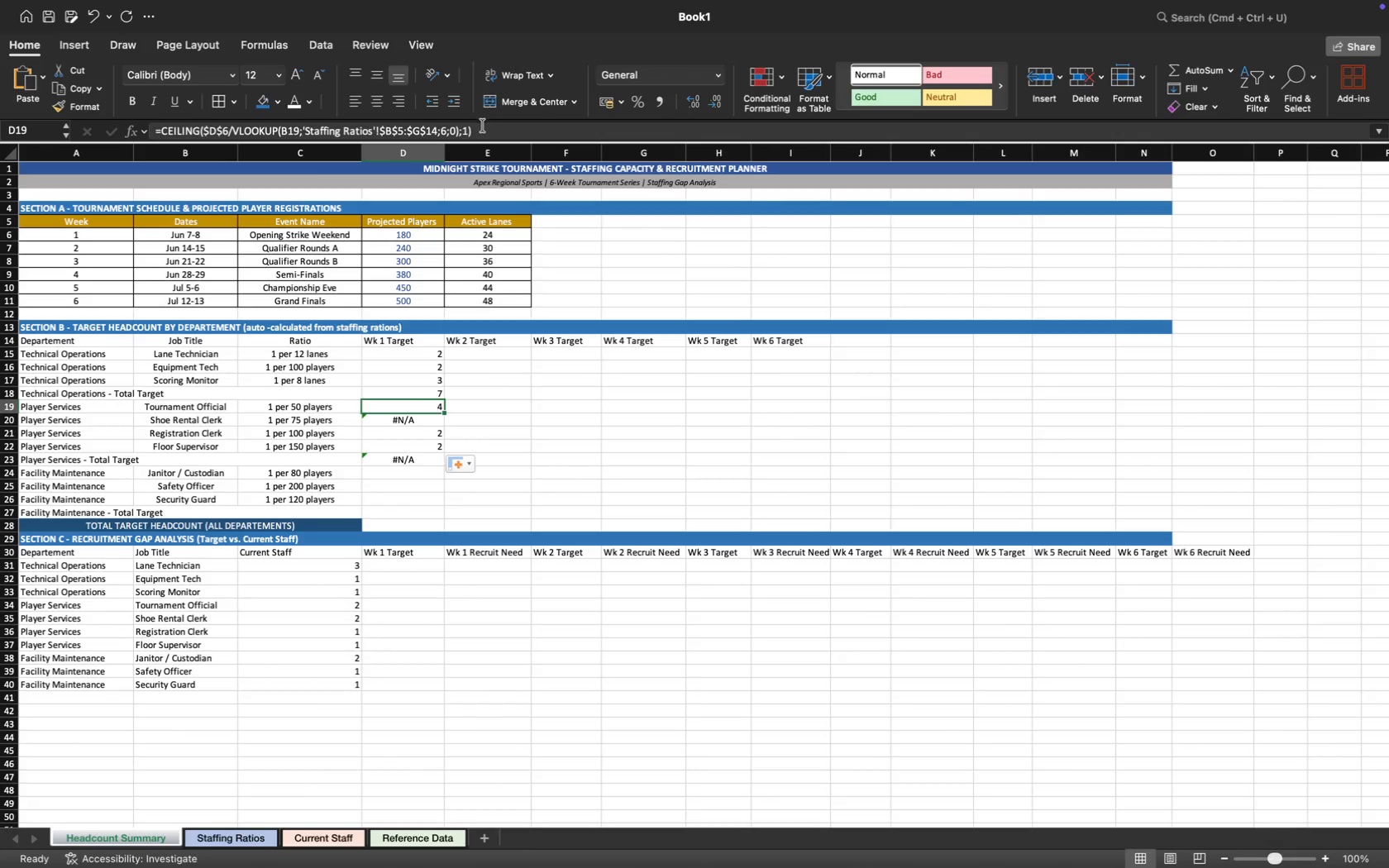 
left_click_drag(start_coordinate=[481, 130], to_coordinate=[133, 132])
 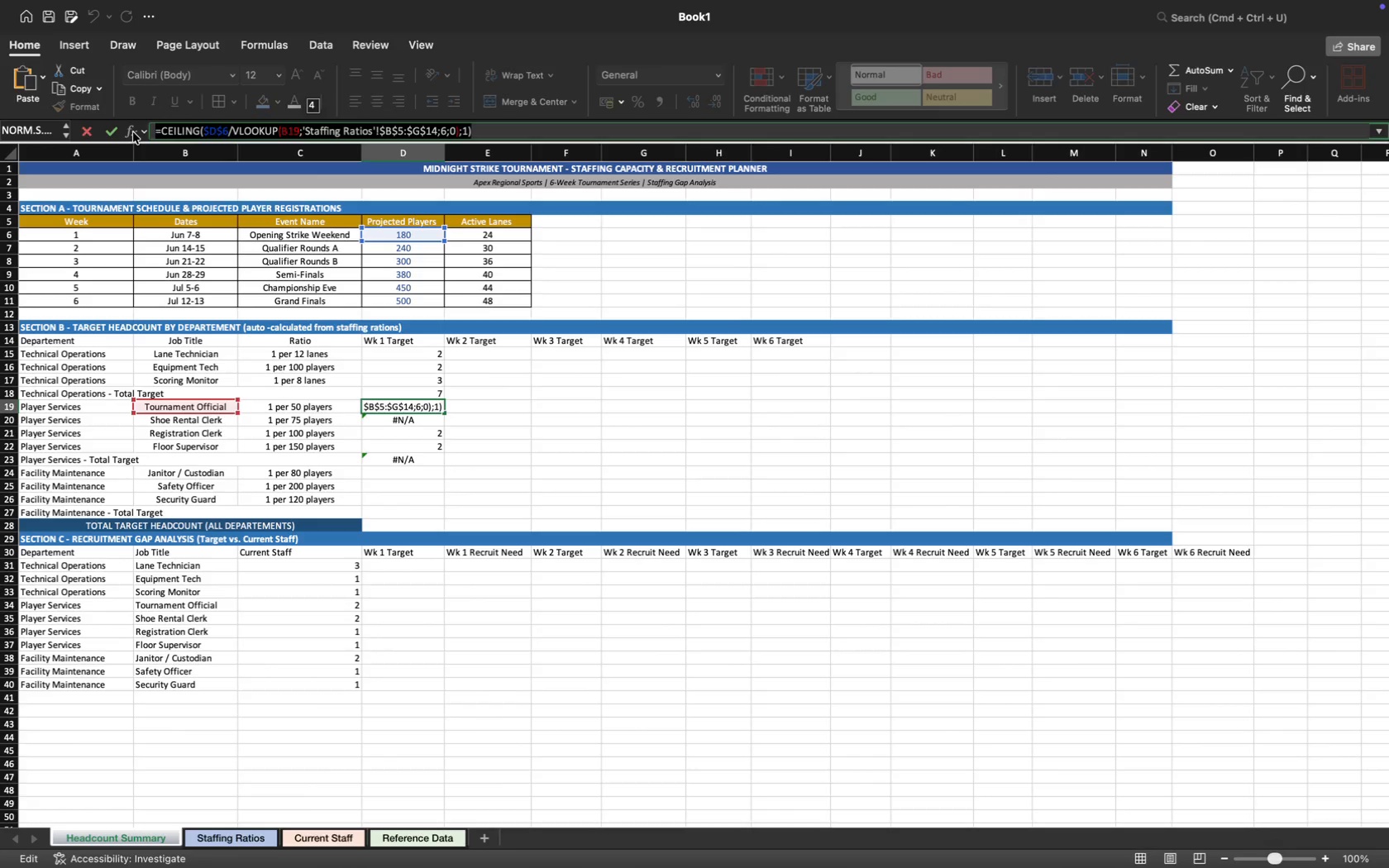 
key(Meta+CommandLeft)
 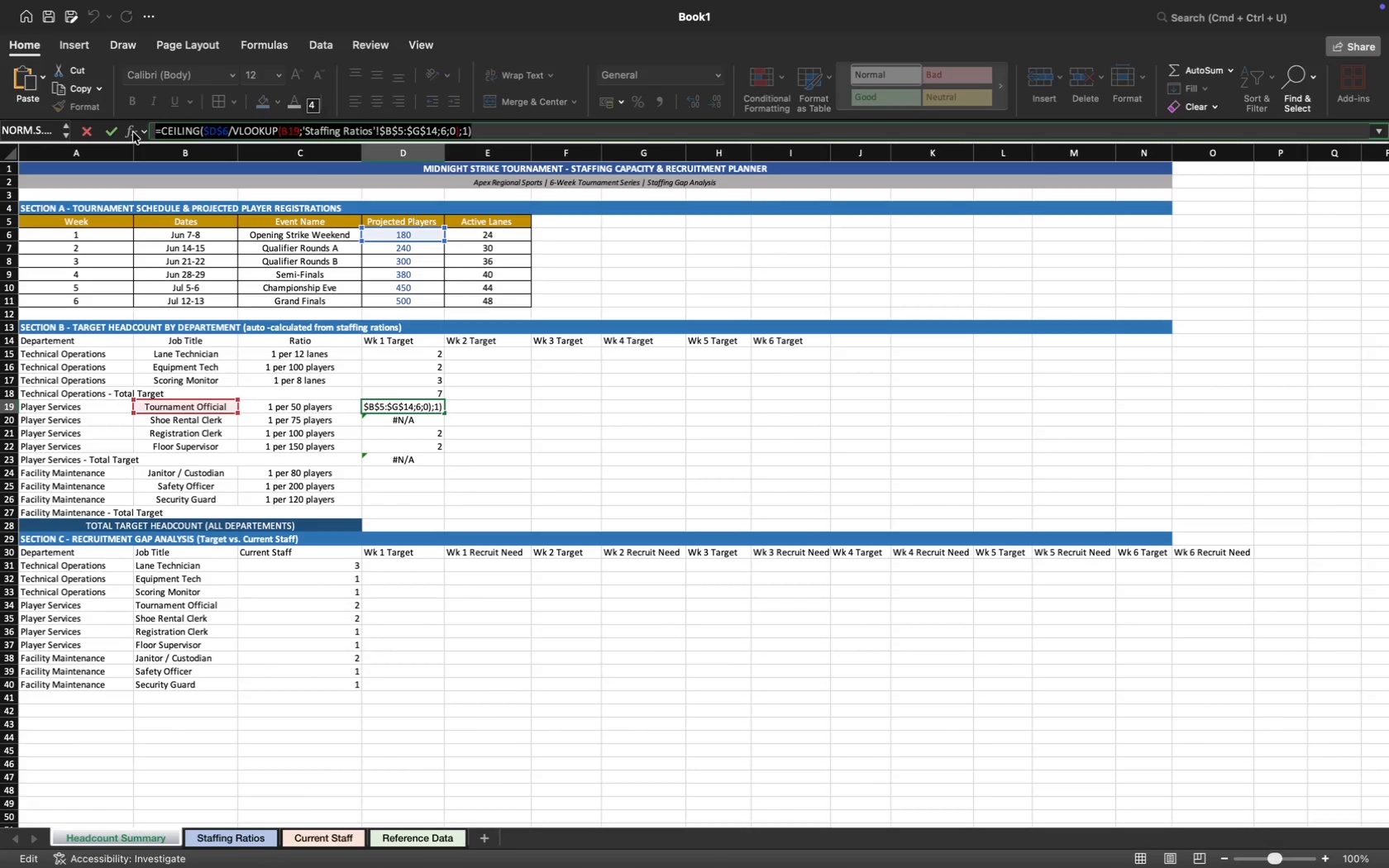 
key(Meta+C)
 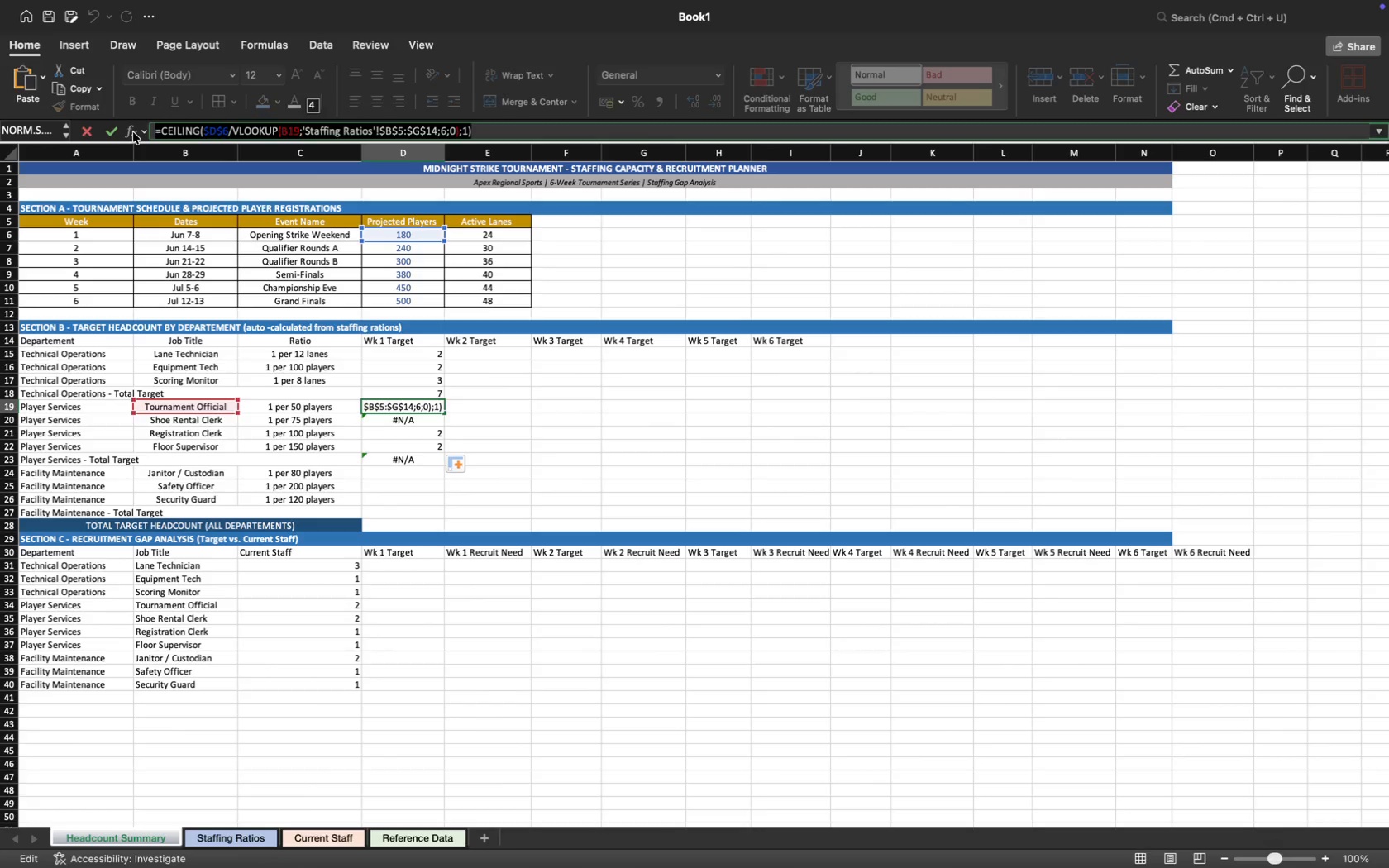 
key(Backspace)
 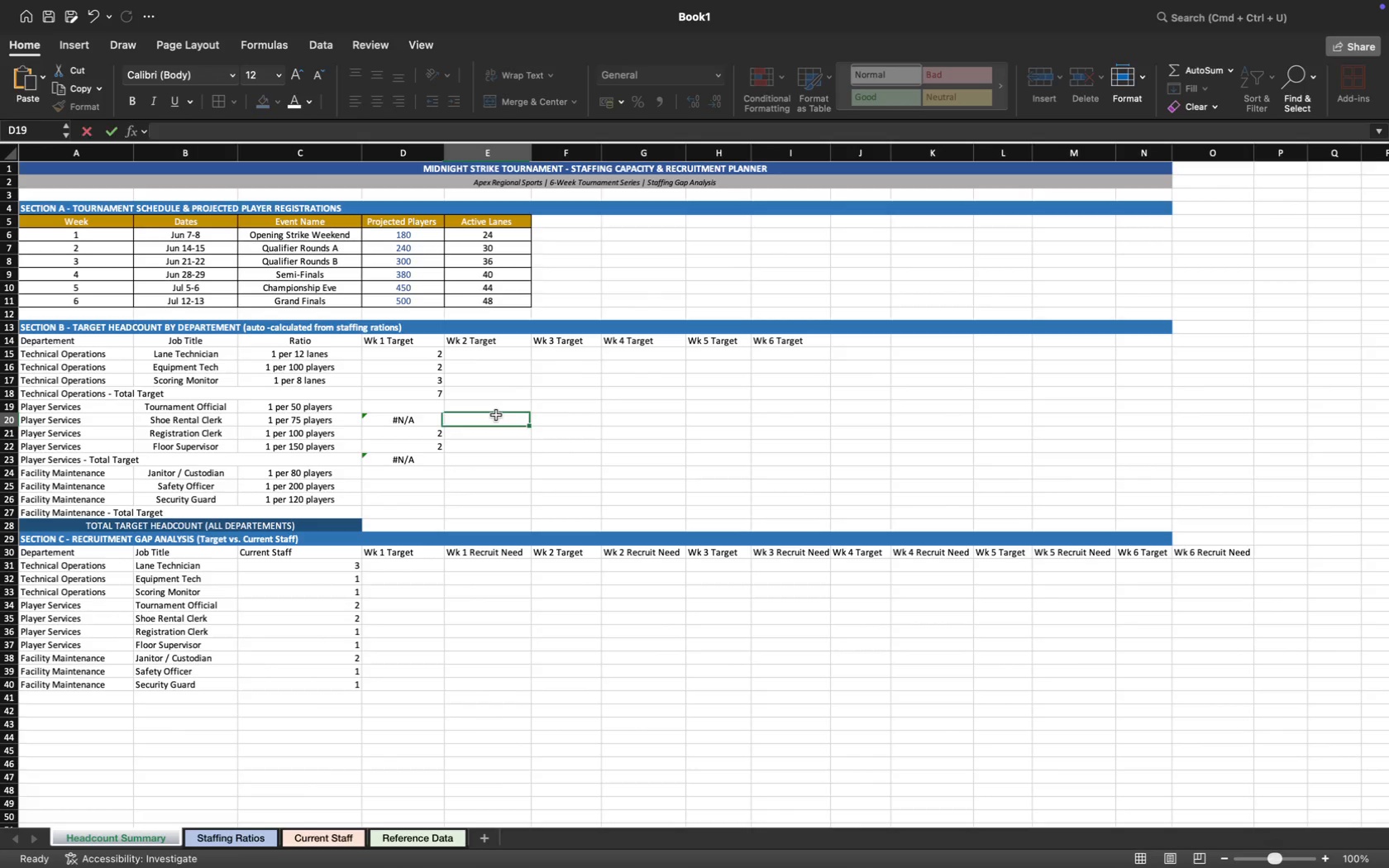 
left_click([429, 408])
 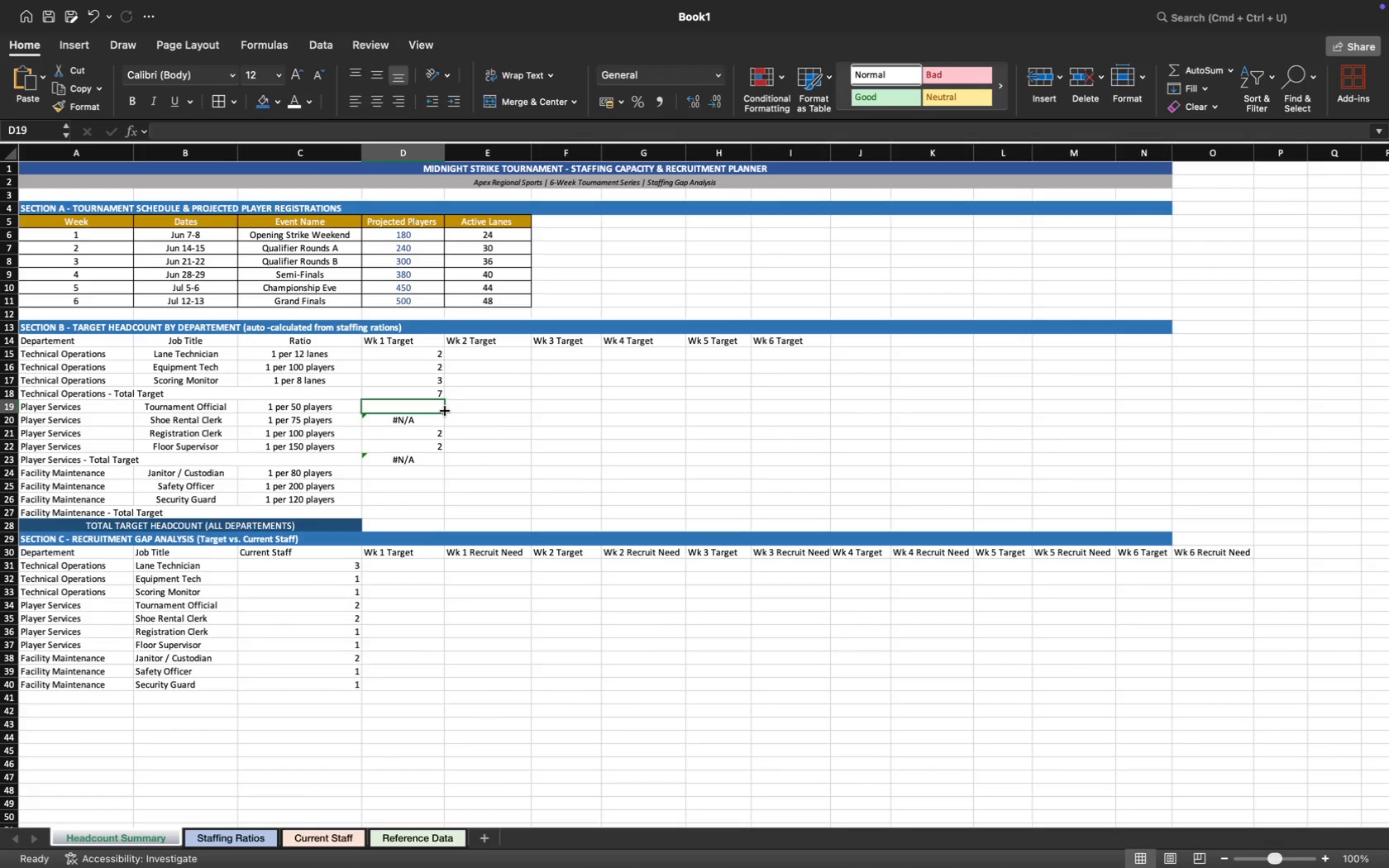 
left_click_drag(start_coordinate=[444, 412], to_coordinate=[443, 453])
 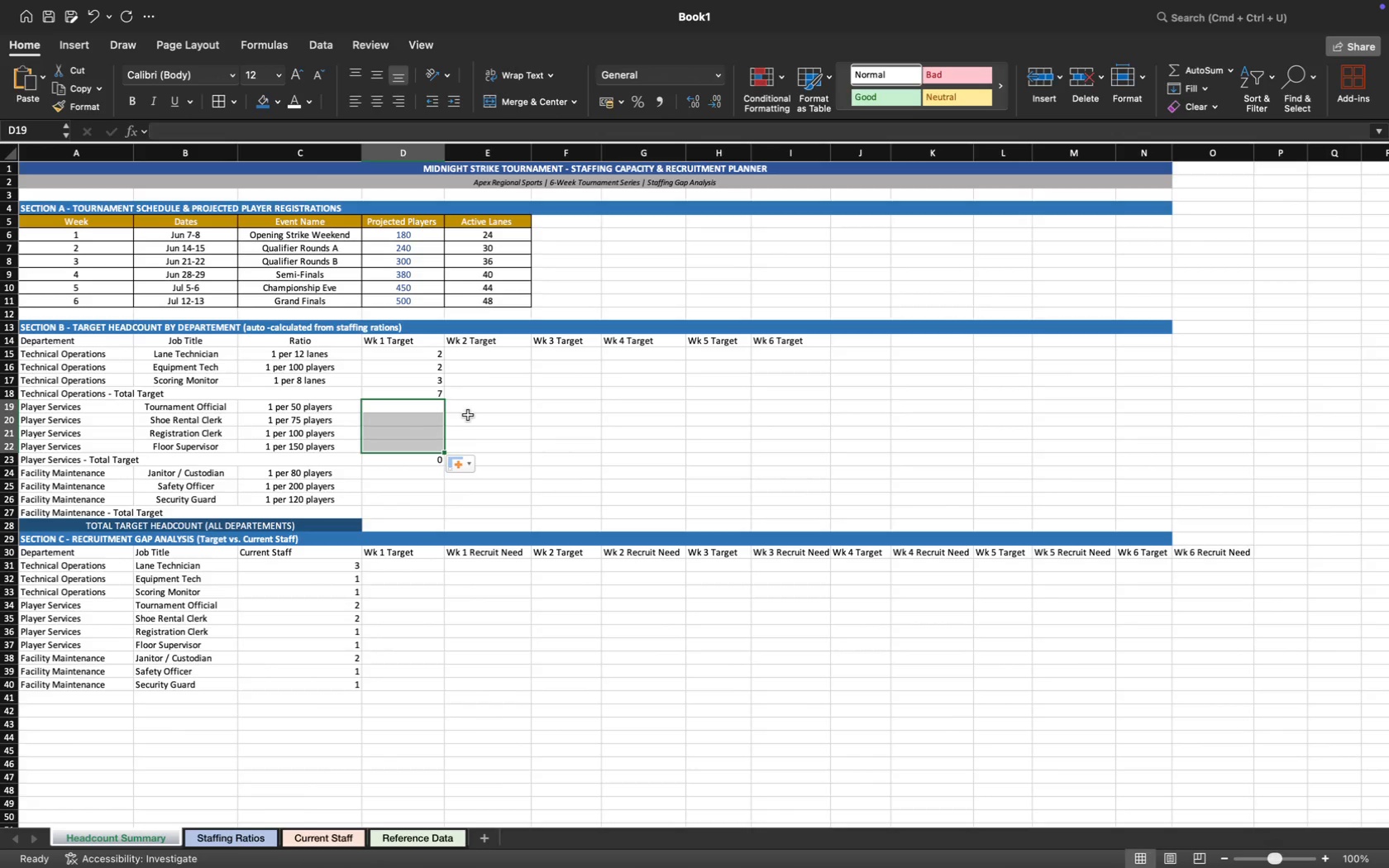 
left_click([468, 414])
 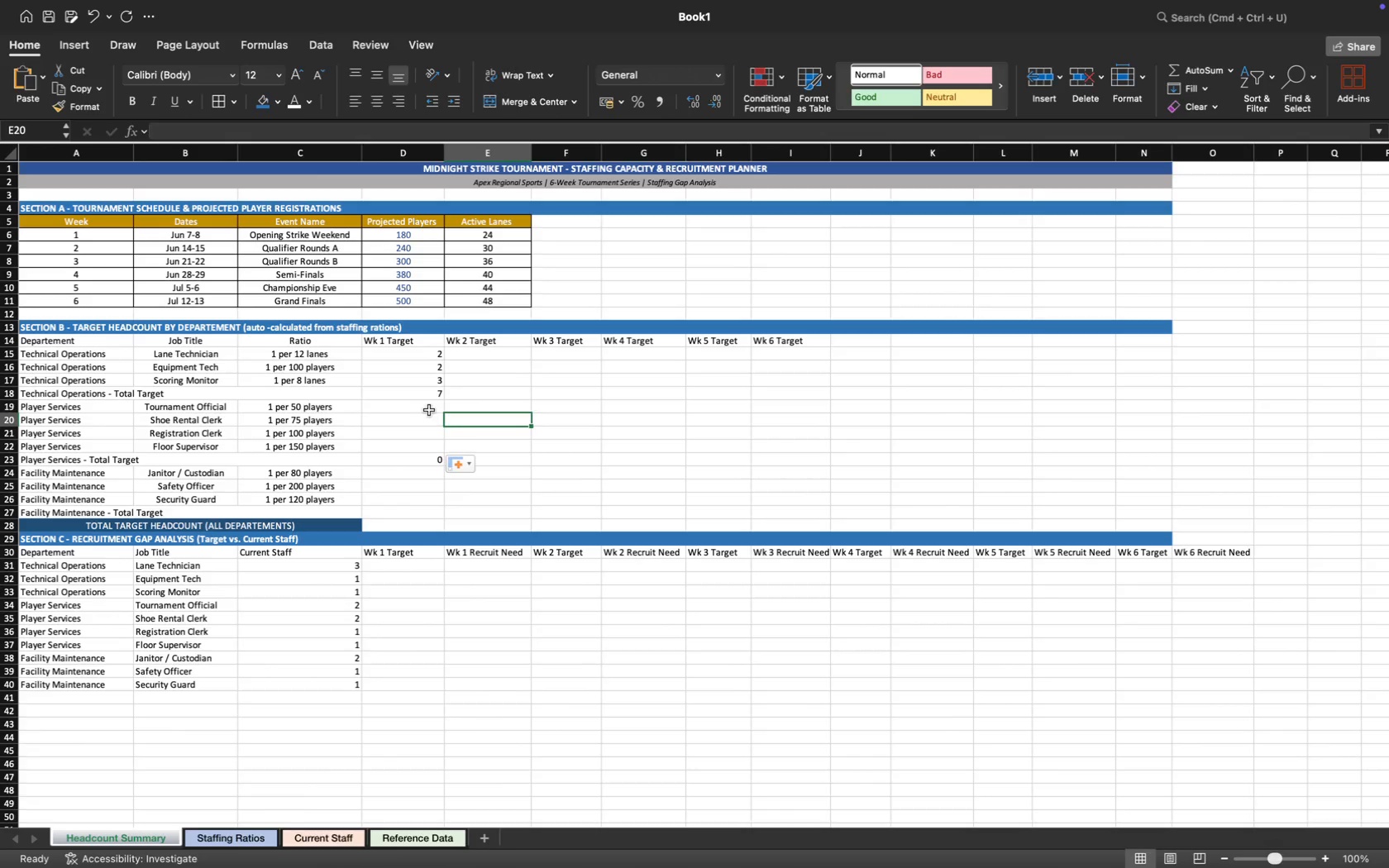 
left_click([428, 410])
 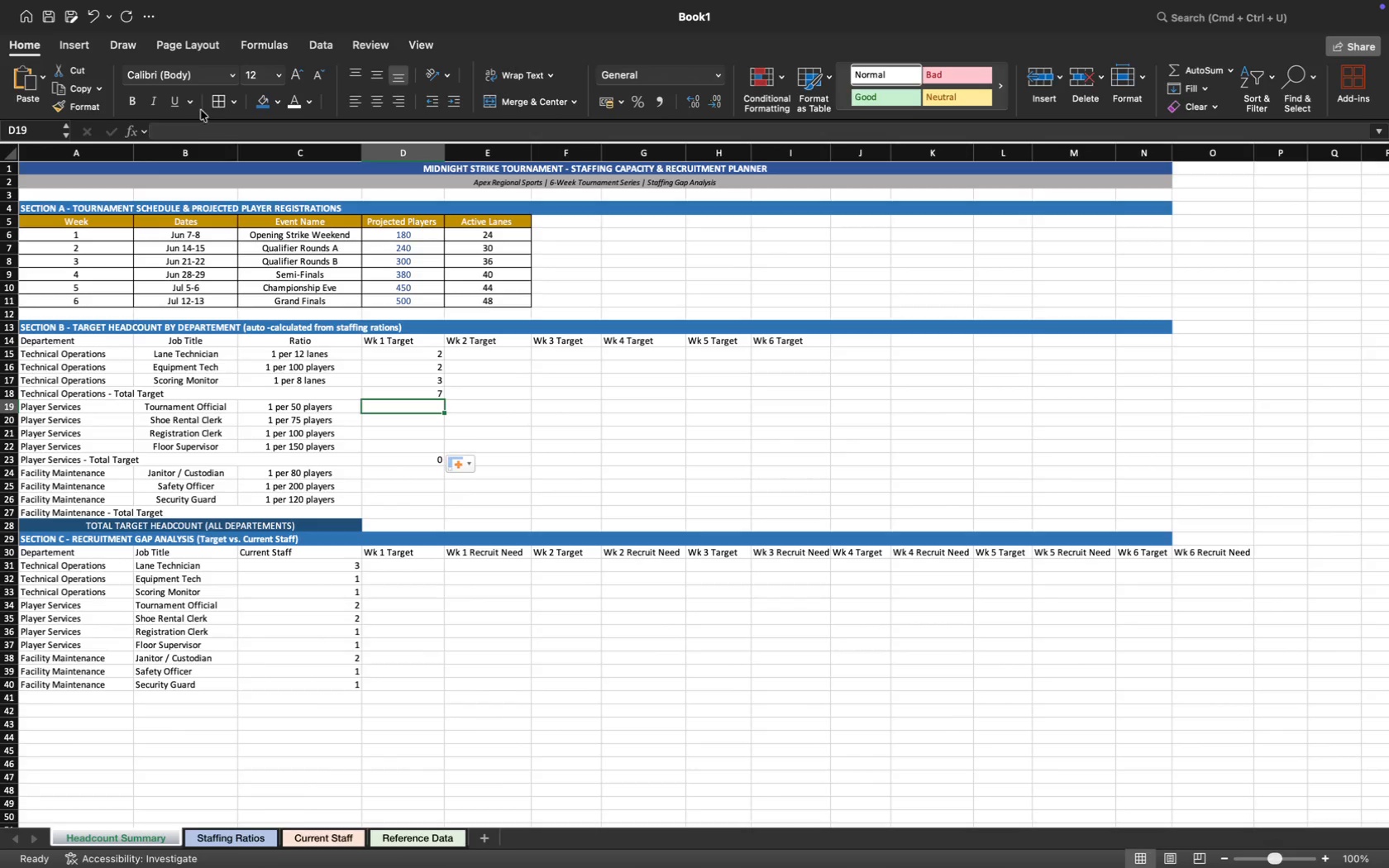 
left_click([195, 128])
 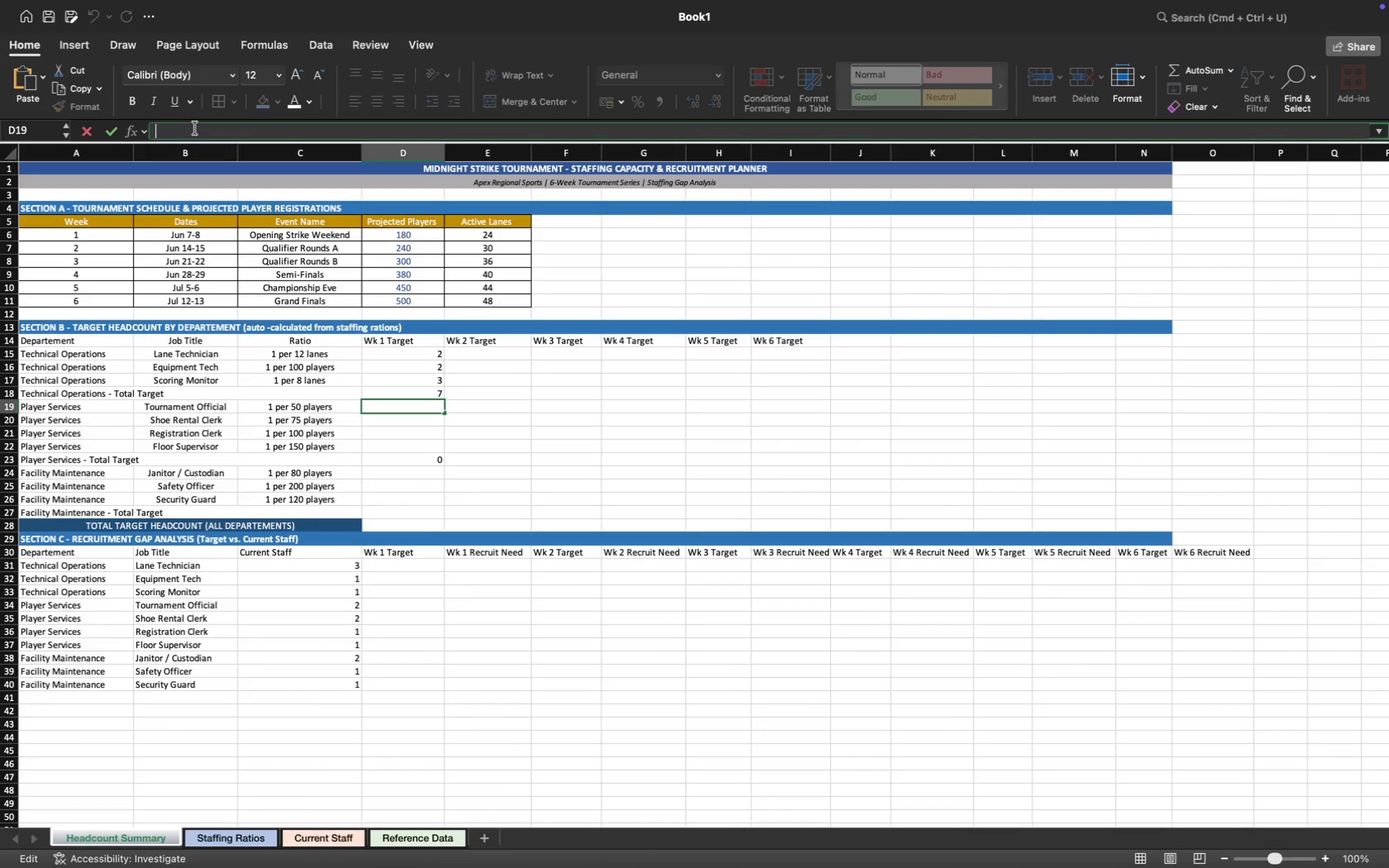 
key(Meta+CommandLeft)
 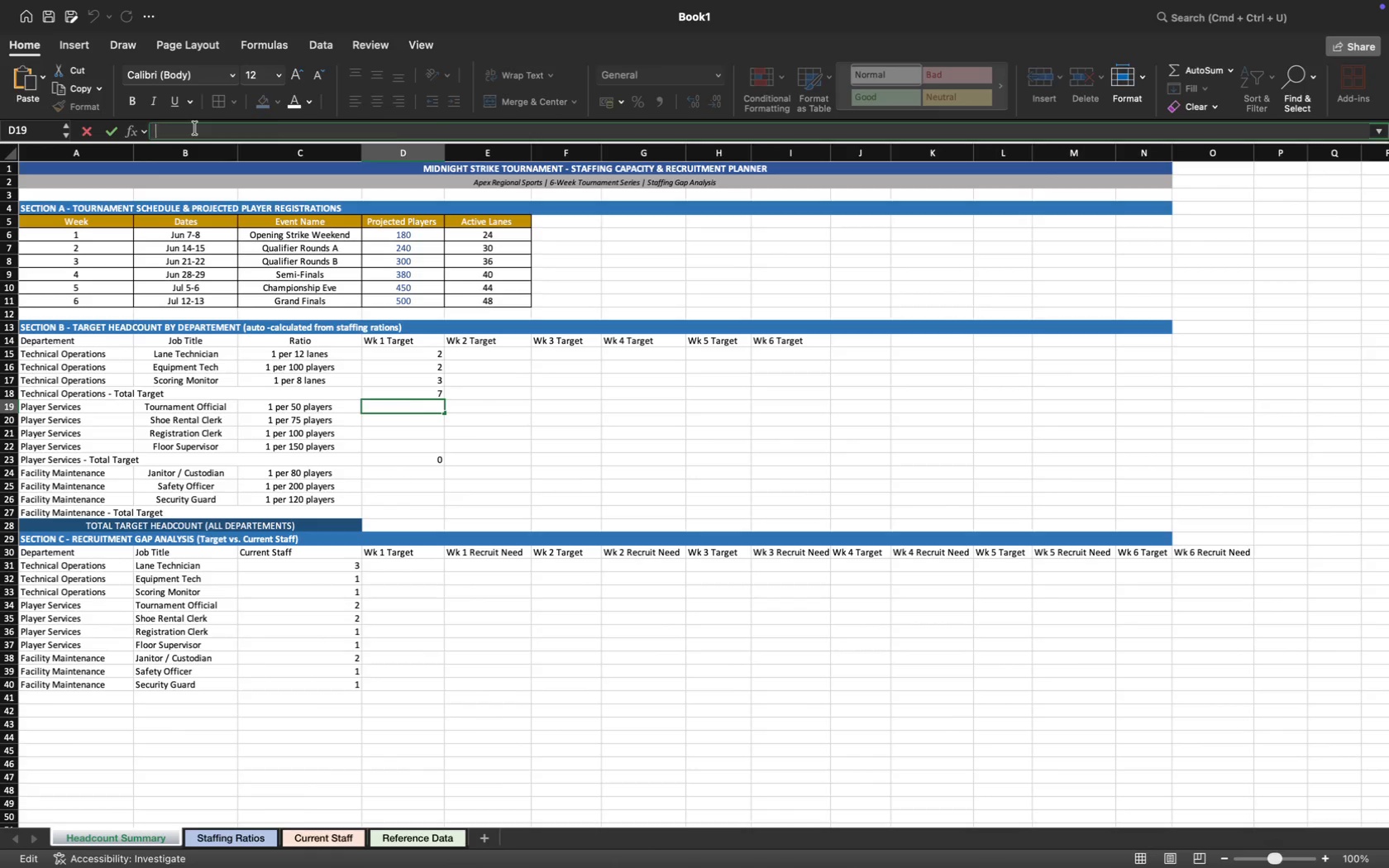 
key(Meta+V)
 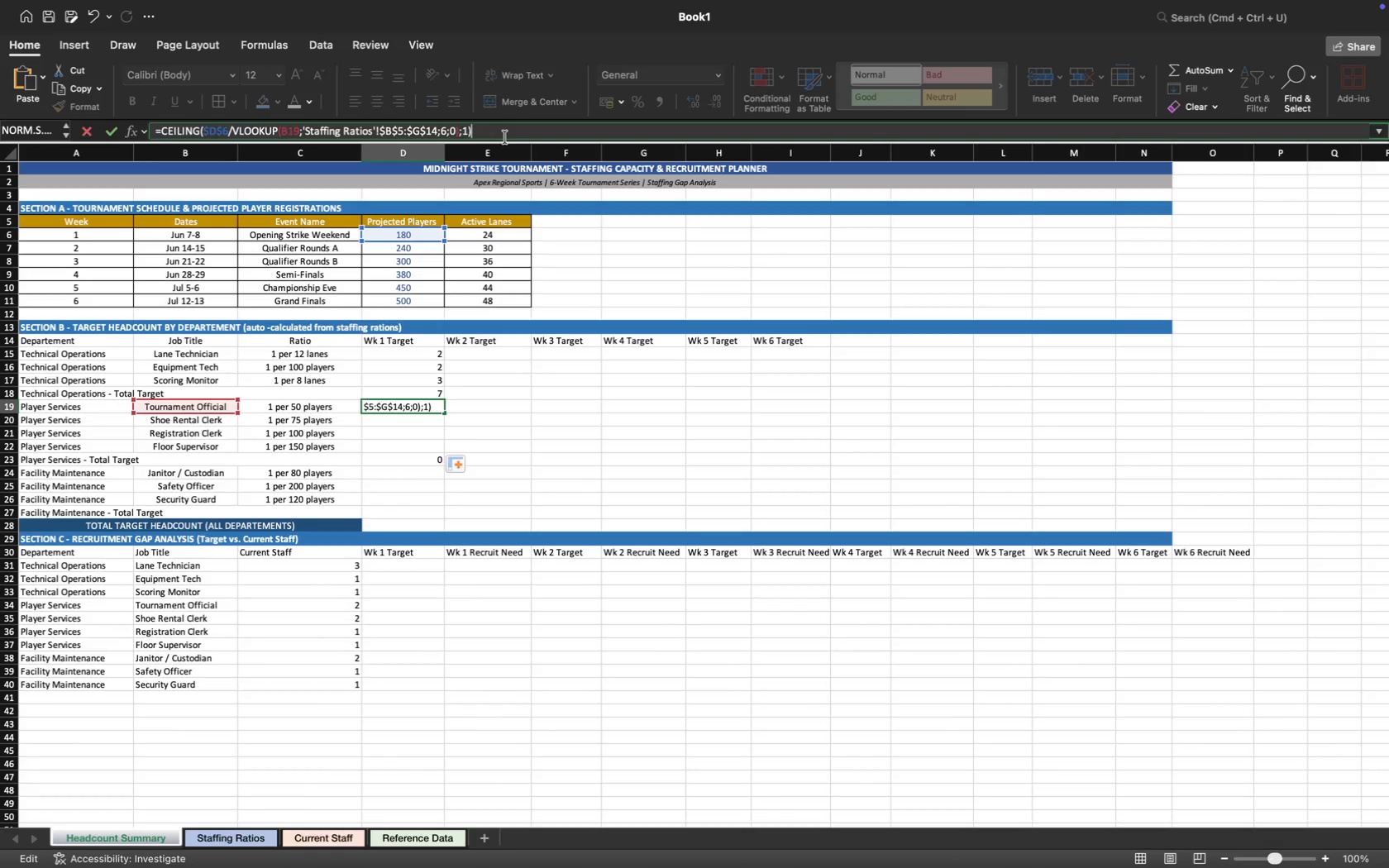 
key(Enter)
 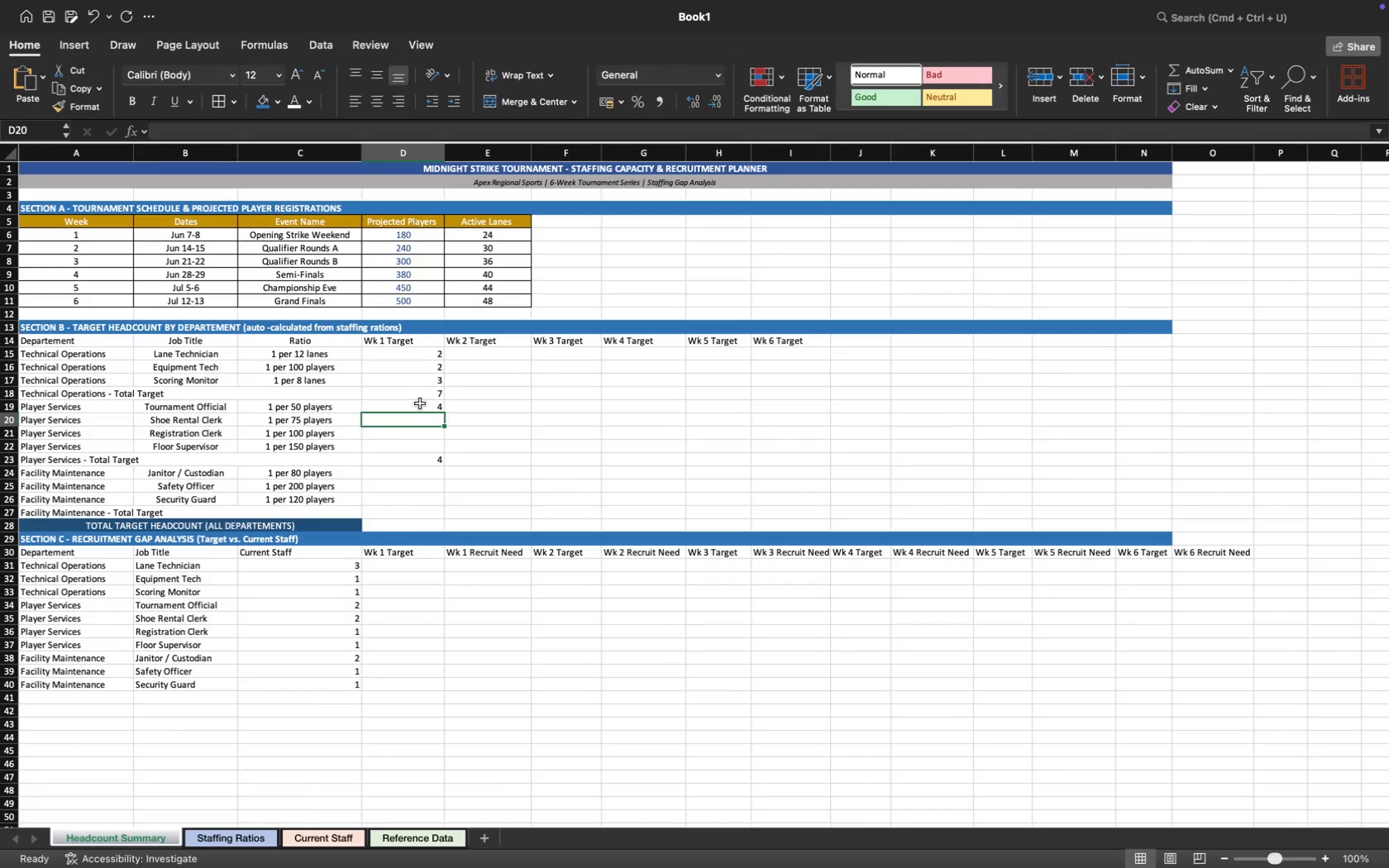 
left_click([423, 408])
 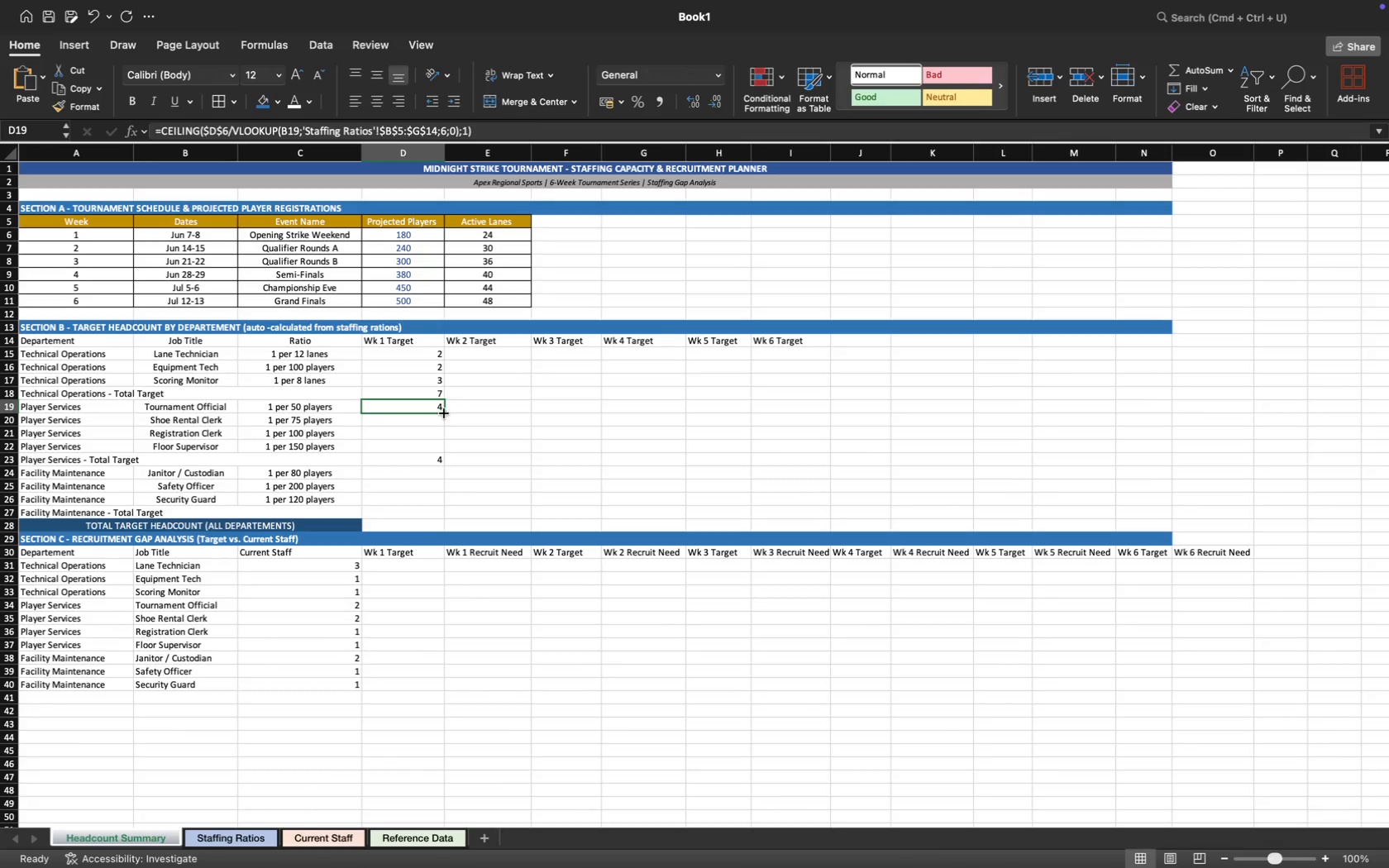 
left_click_drag(start_coordinate=[443, 413], to_coordinate=[443, 446])
 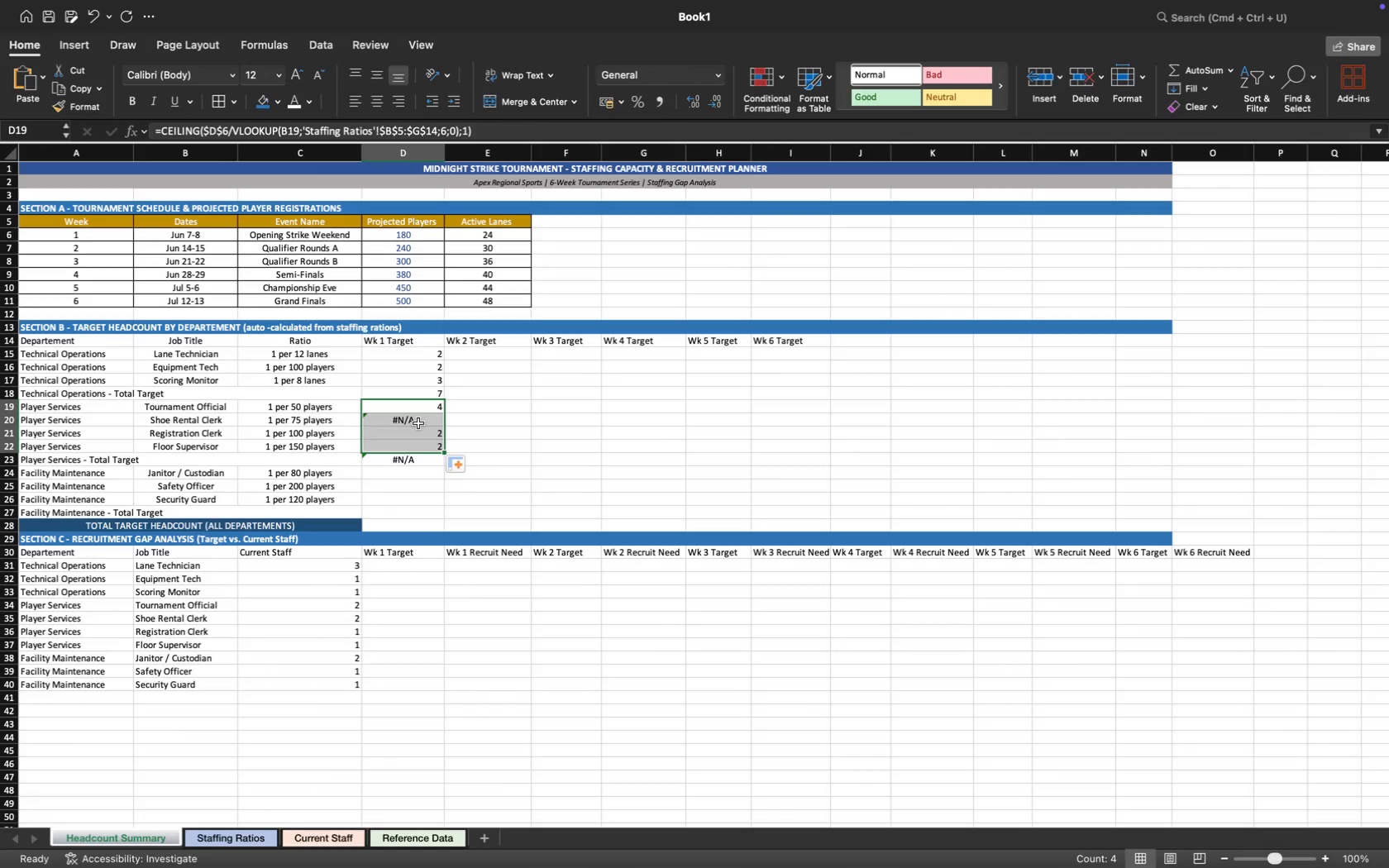 
left_click([419, 422])
 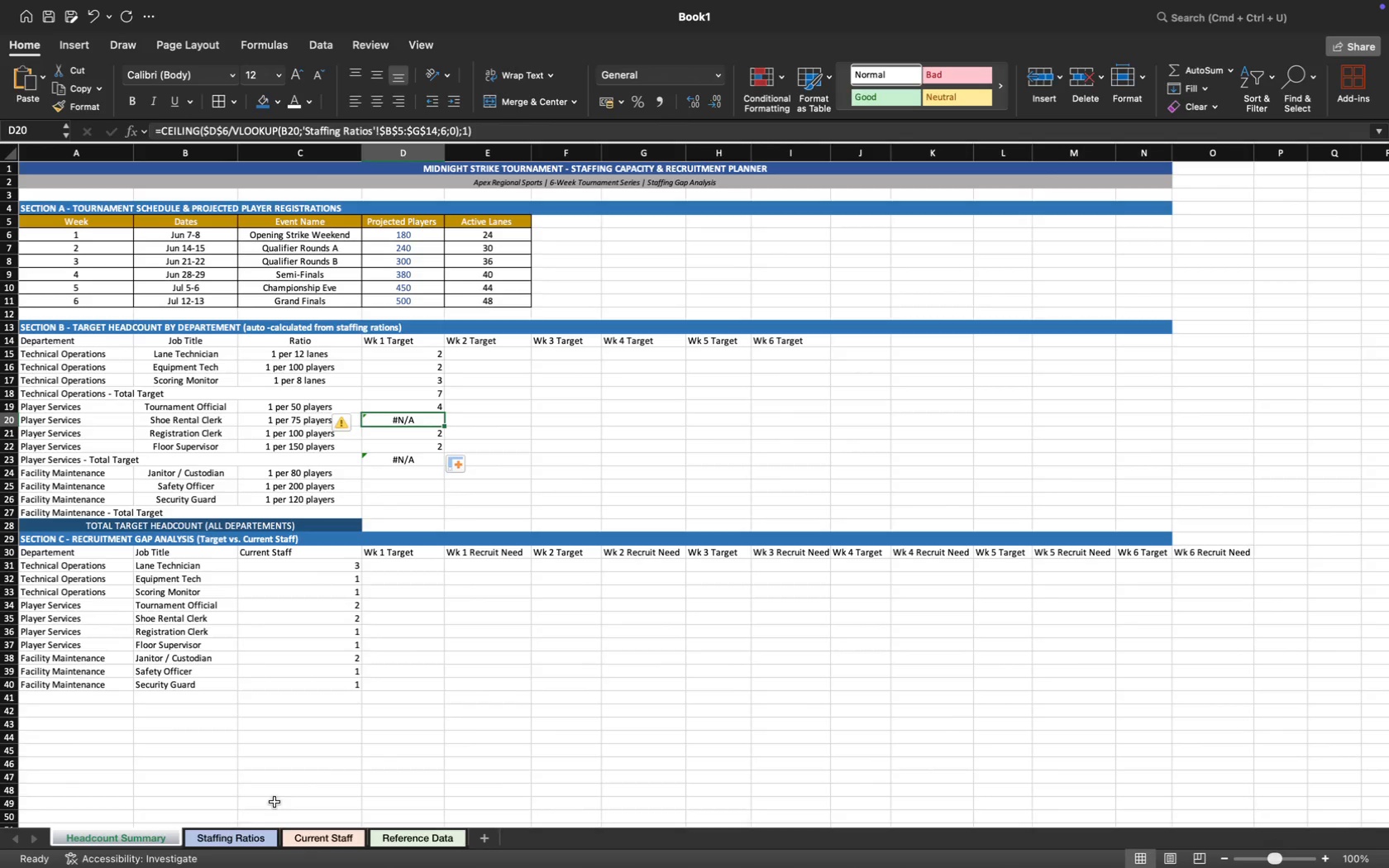 
left_click([255, 837])
 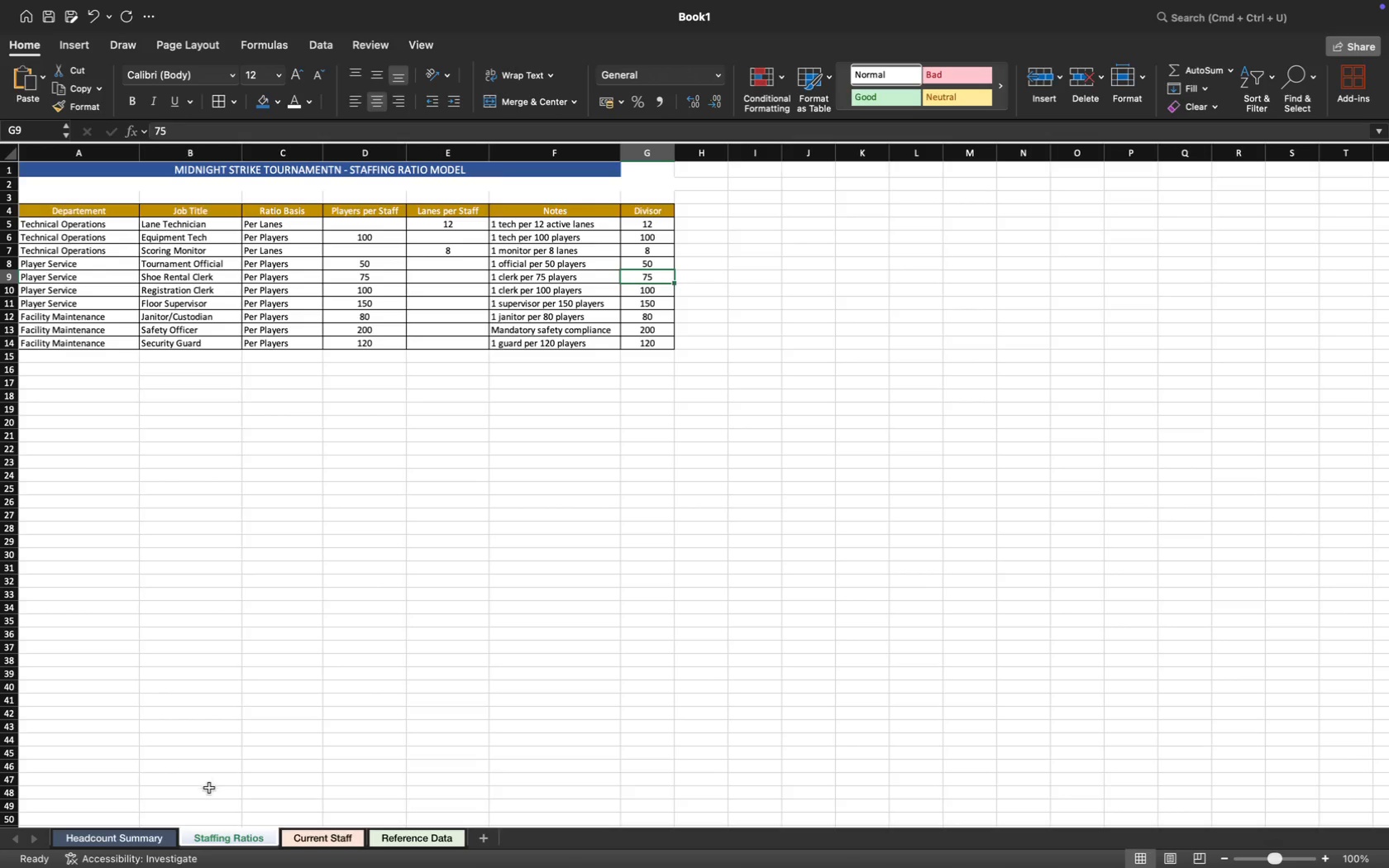 
wait(6.18)
 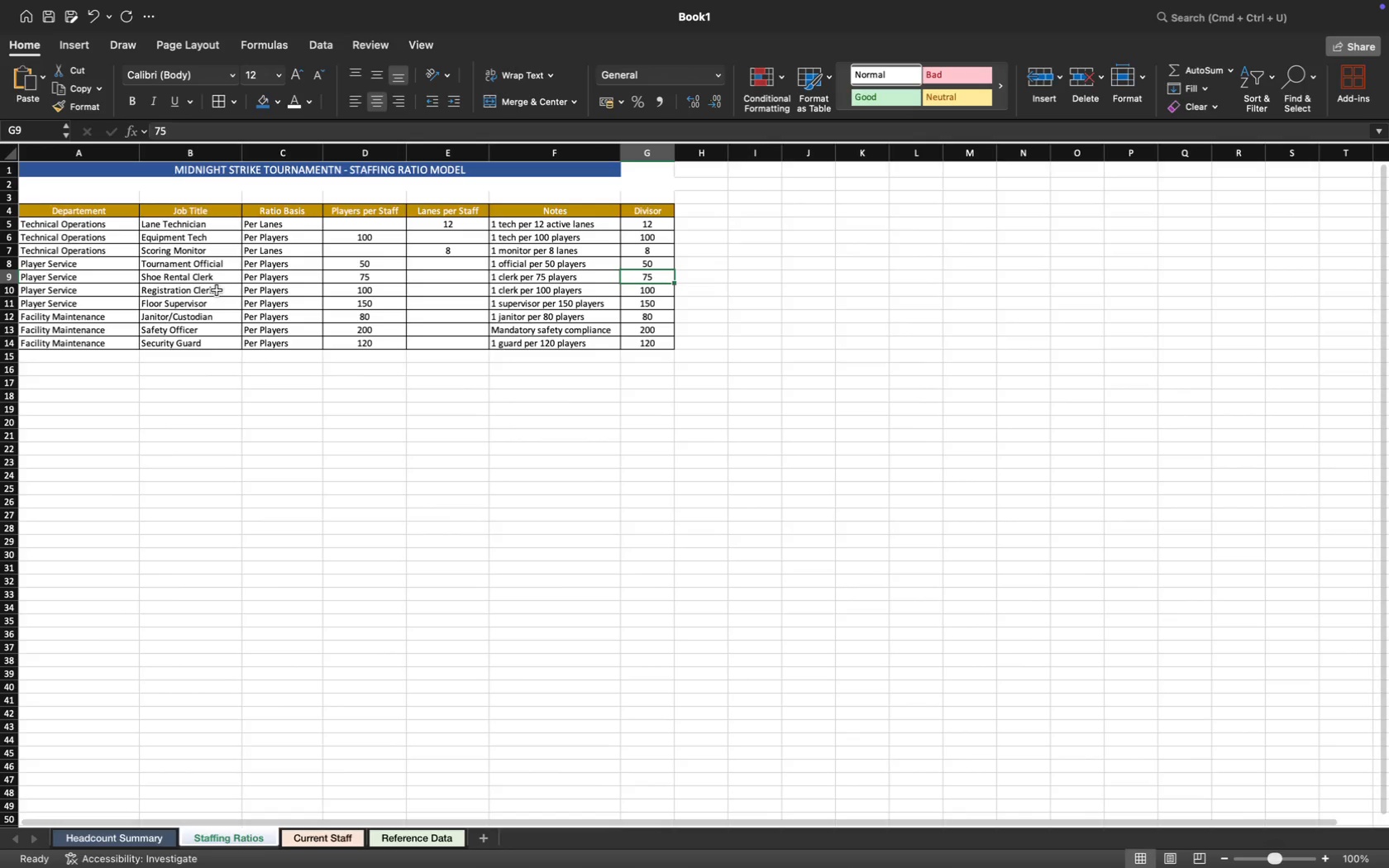 
left_click([154, 834])
 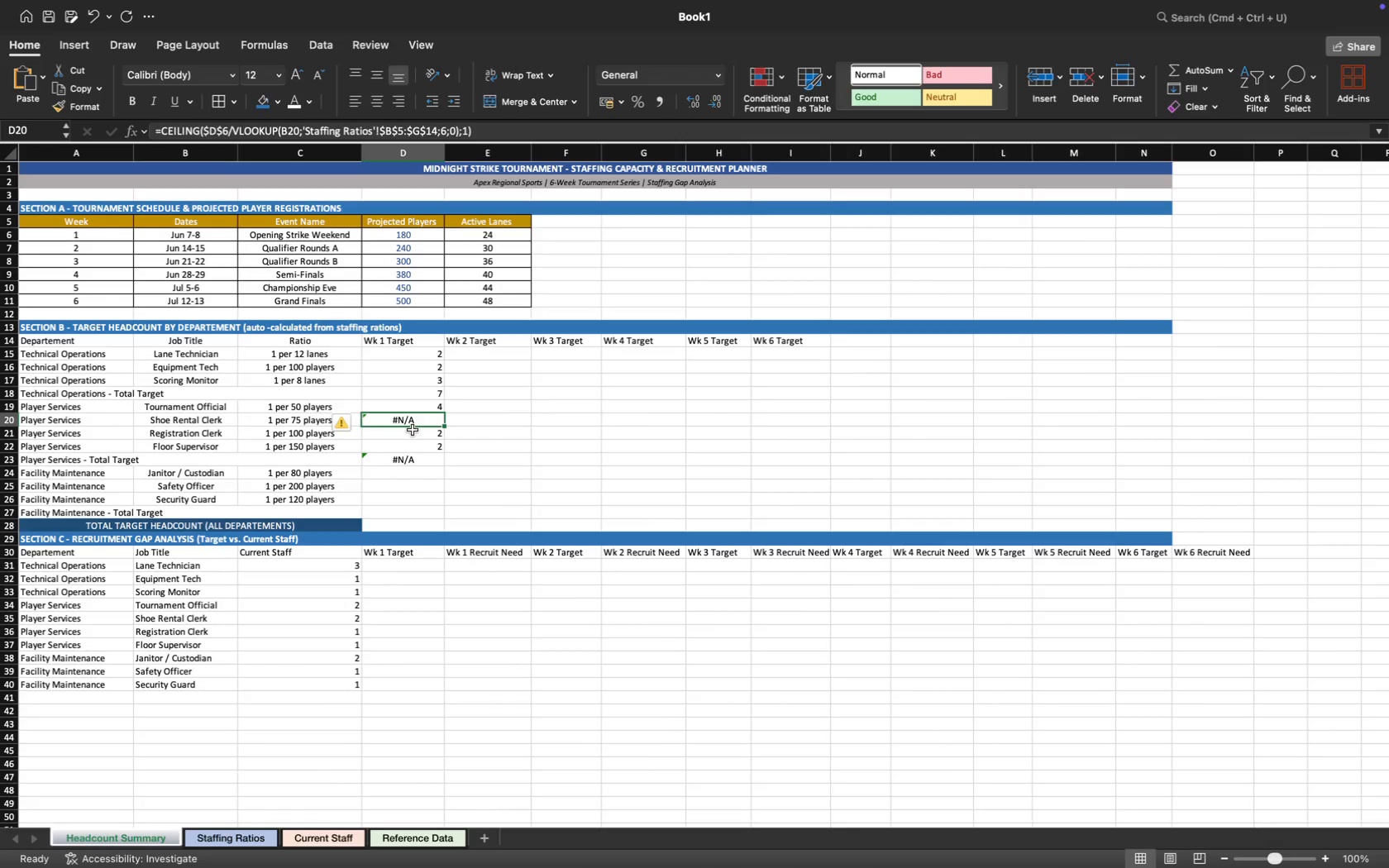 
wait(5.63)
 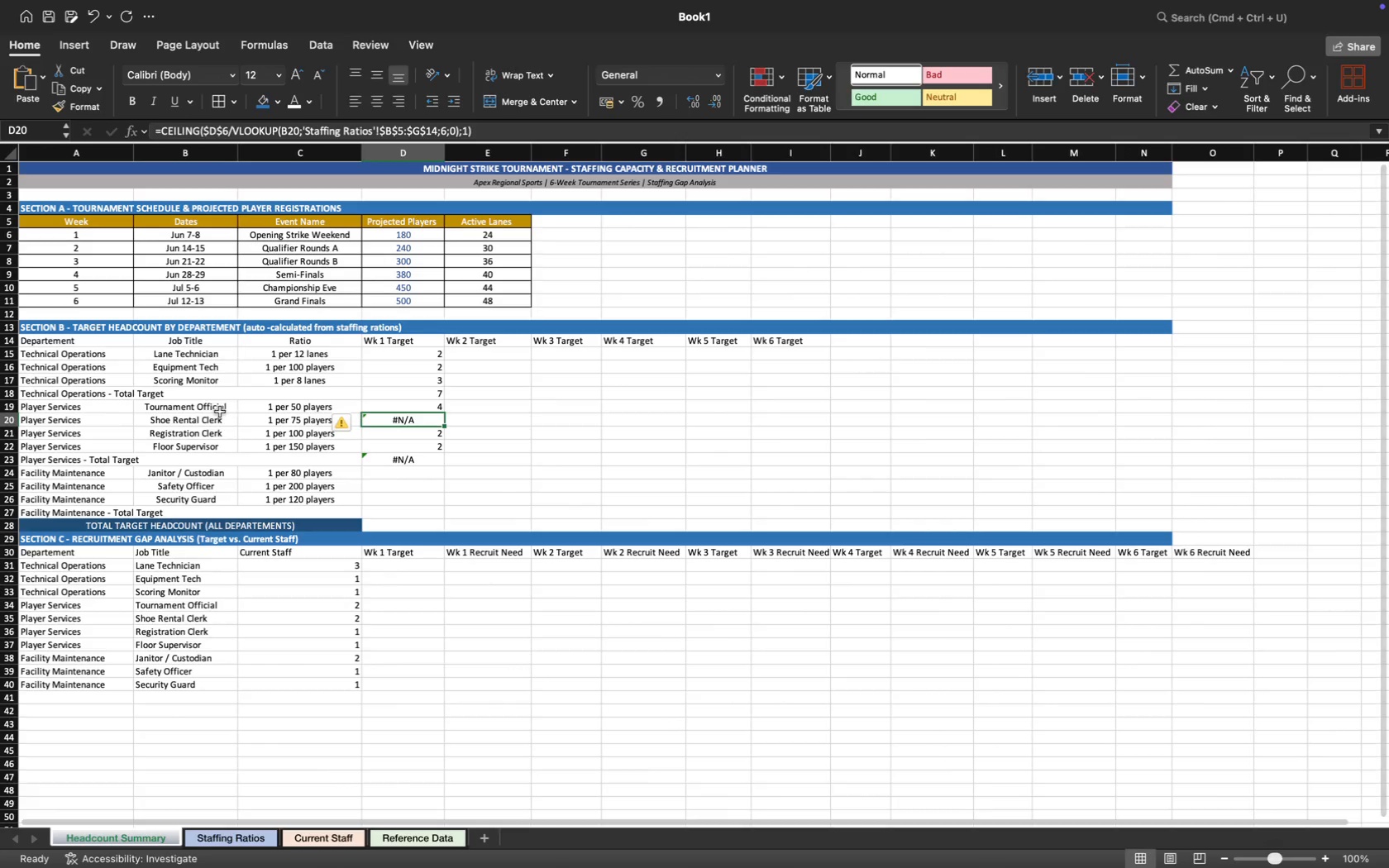 
left_click([340, 420])
 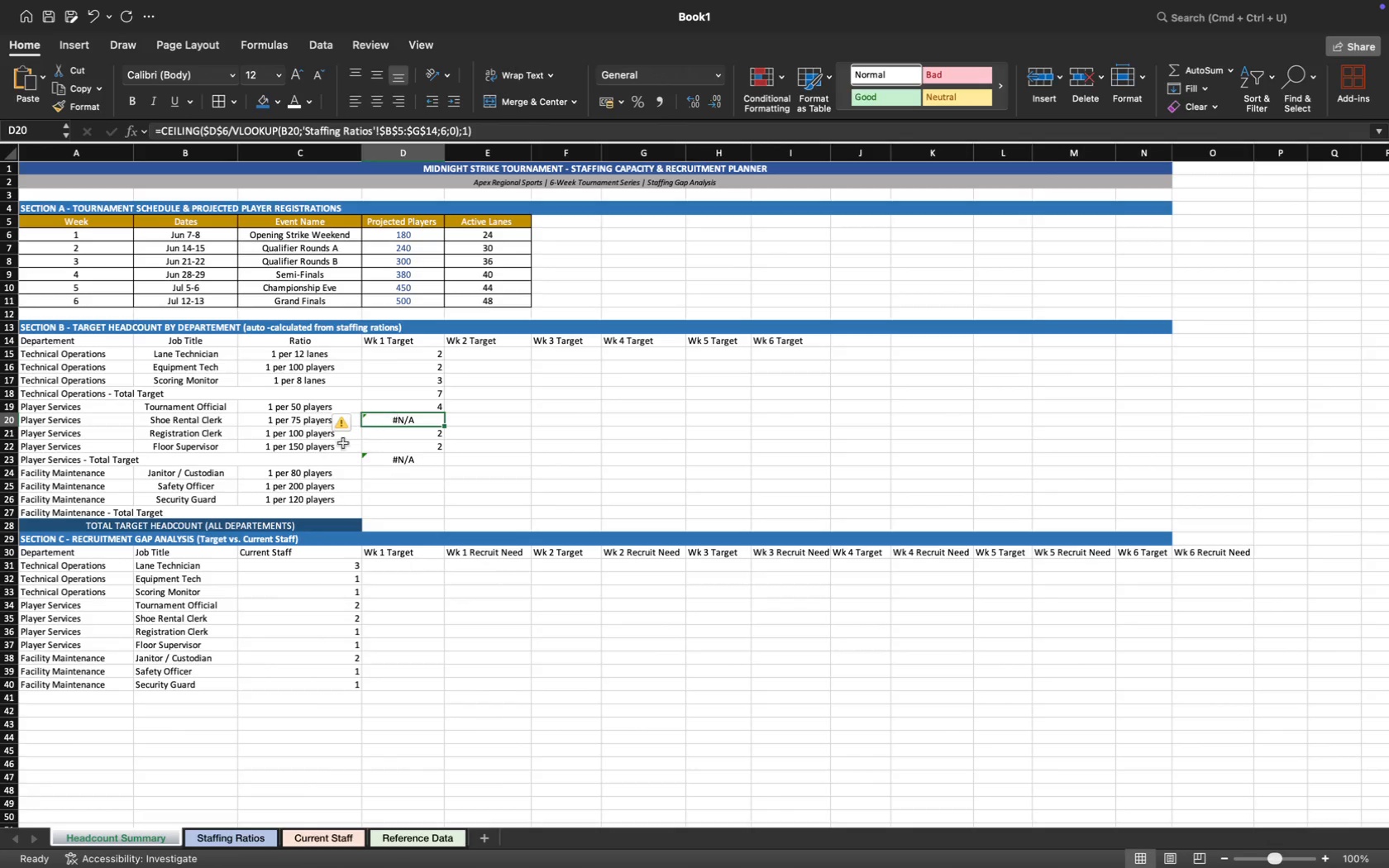 
wait(9.23)
 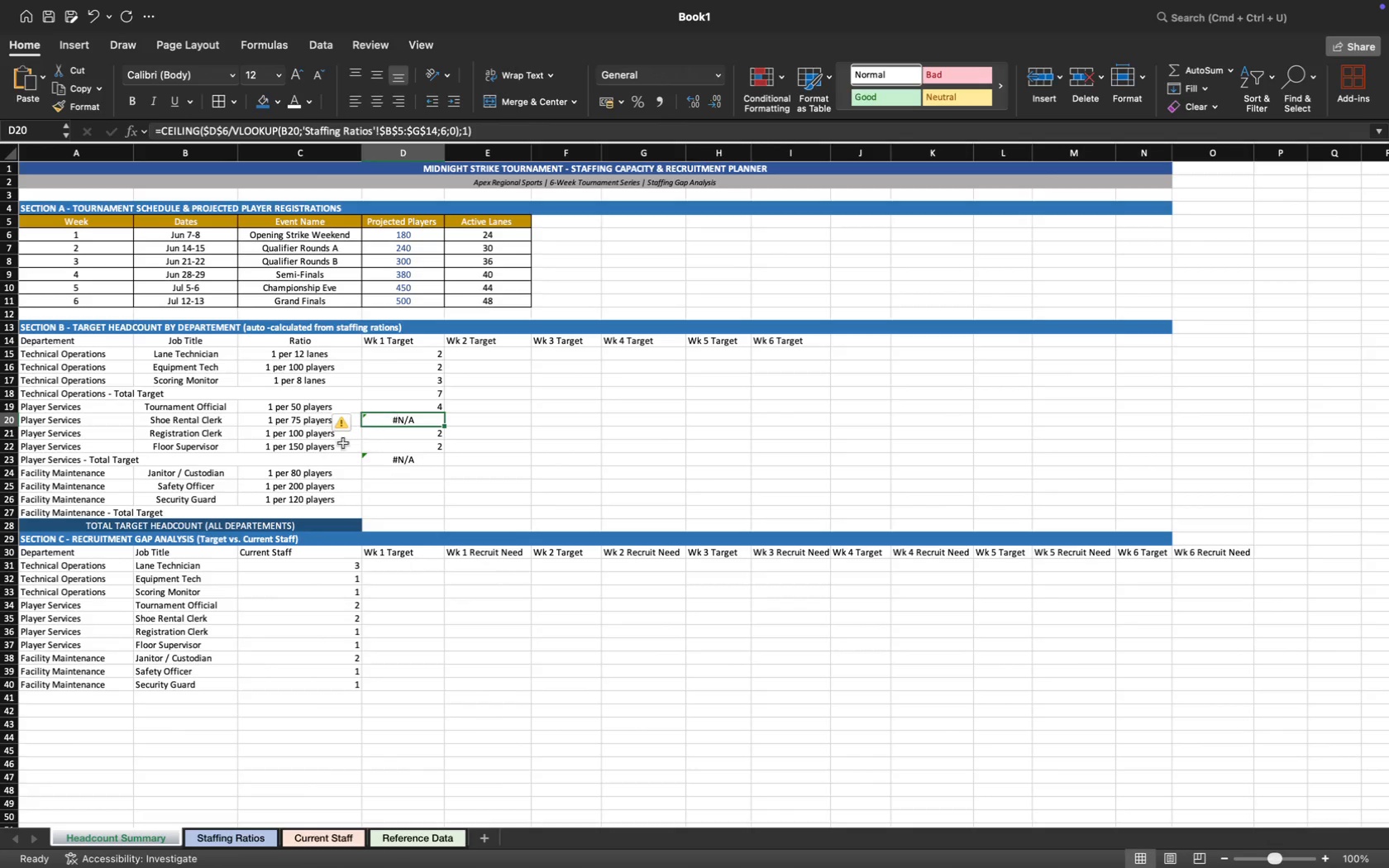 
left_click([412, 433])
 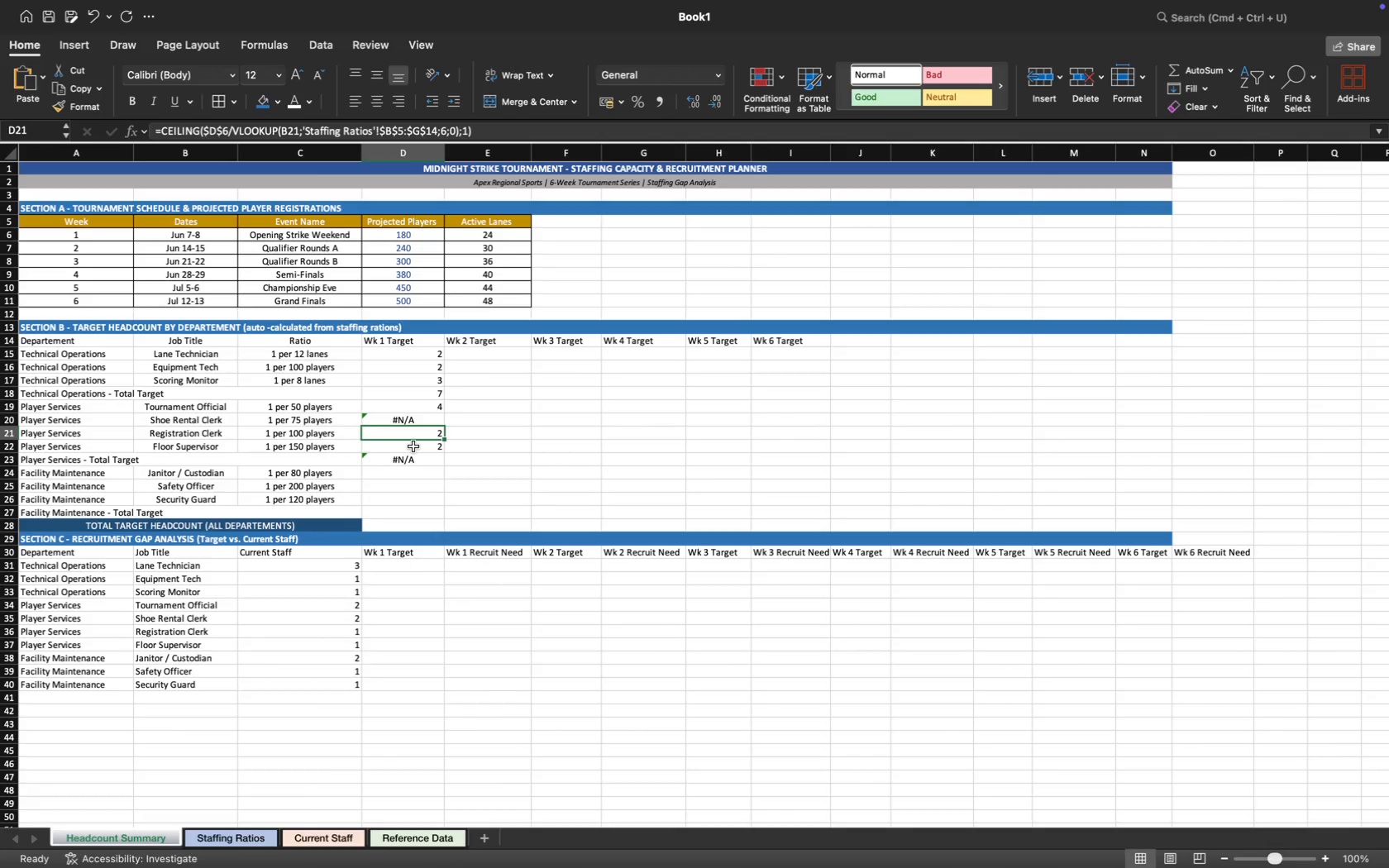 
left_click([413, 451])
 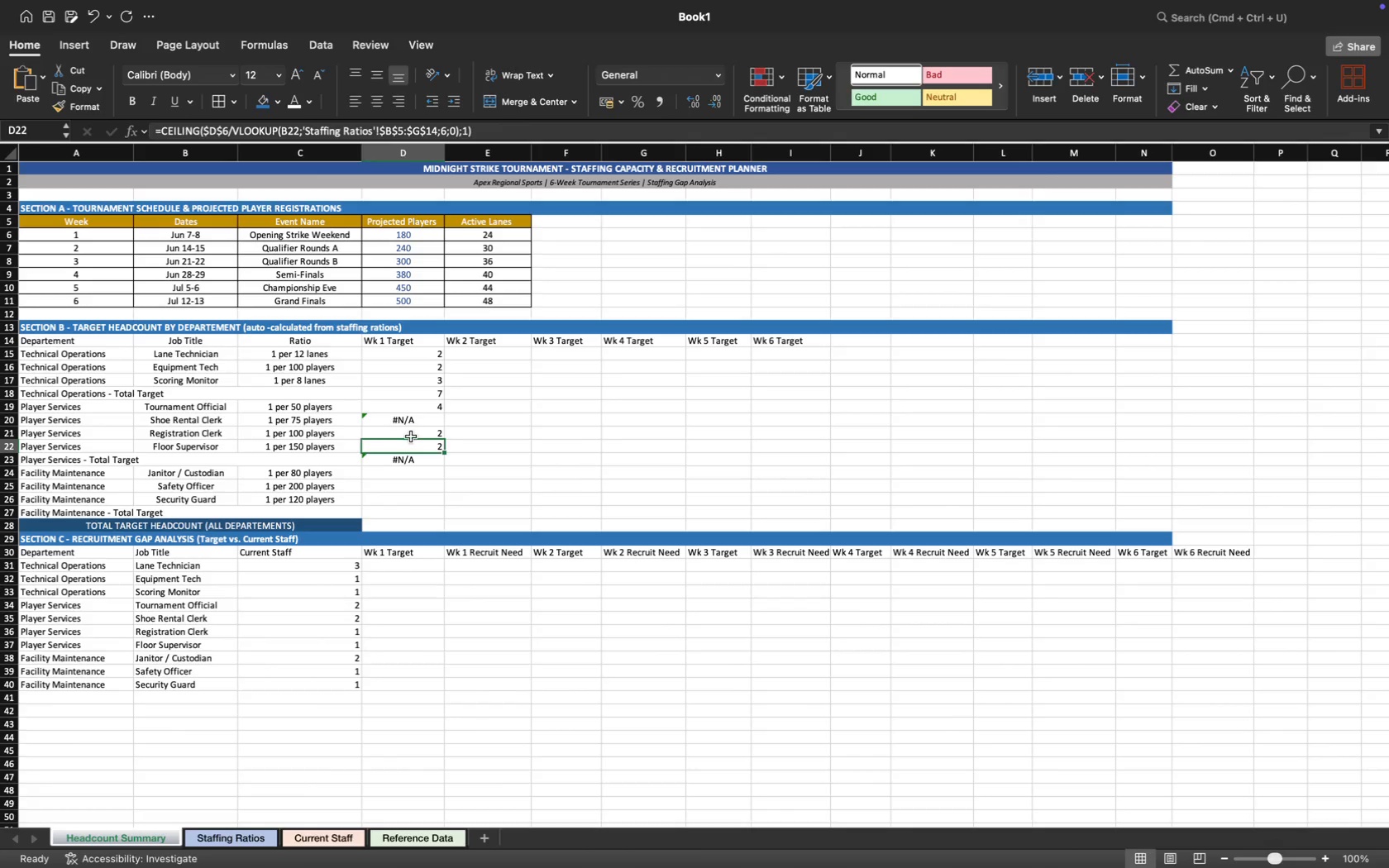 
left_click([415, 422])
 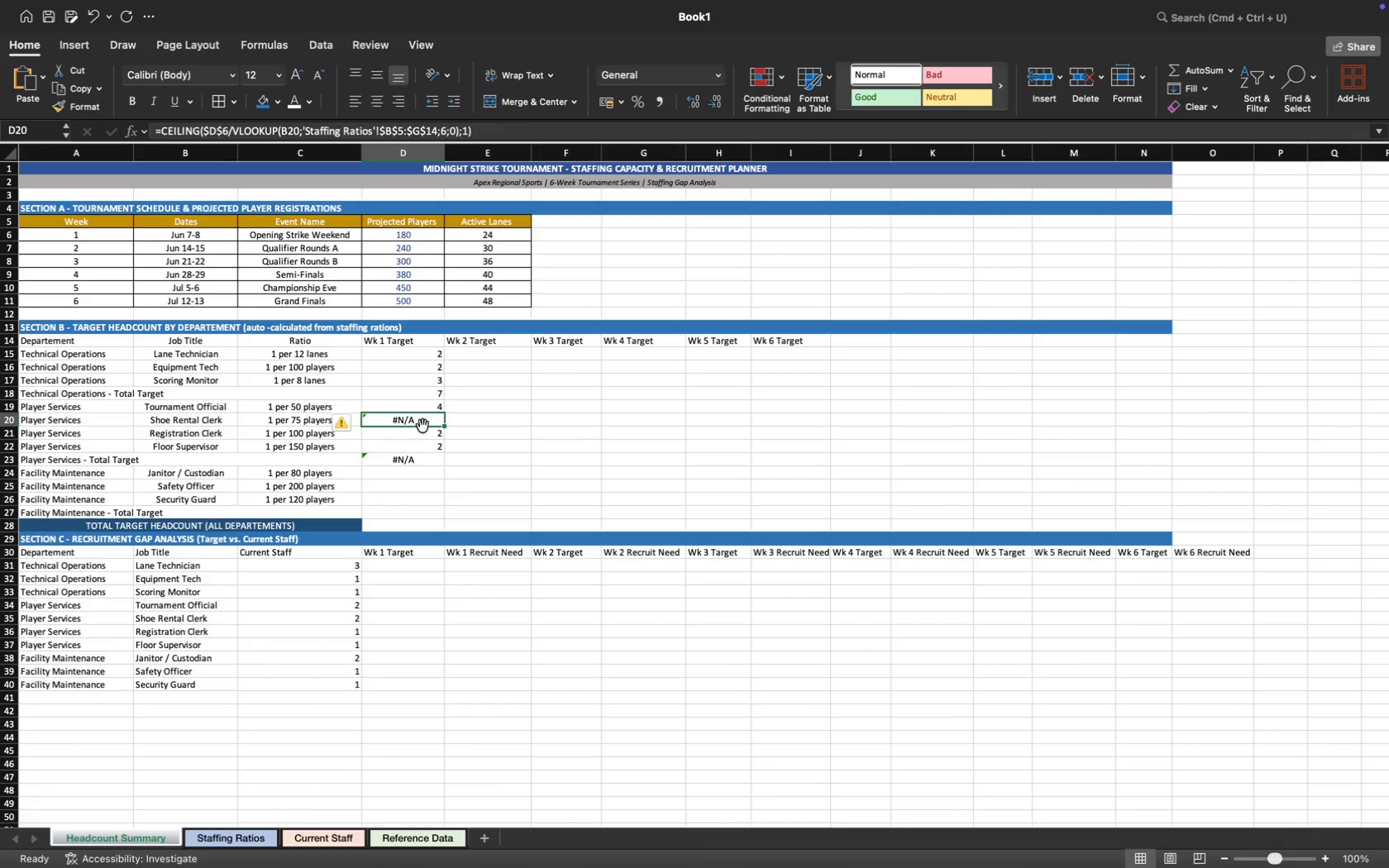 
wait(5.1)
 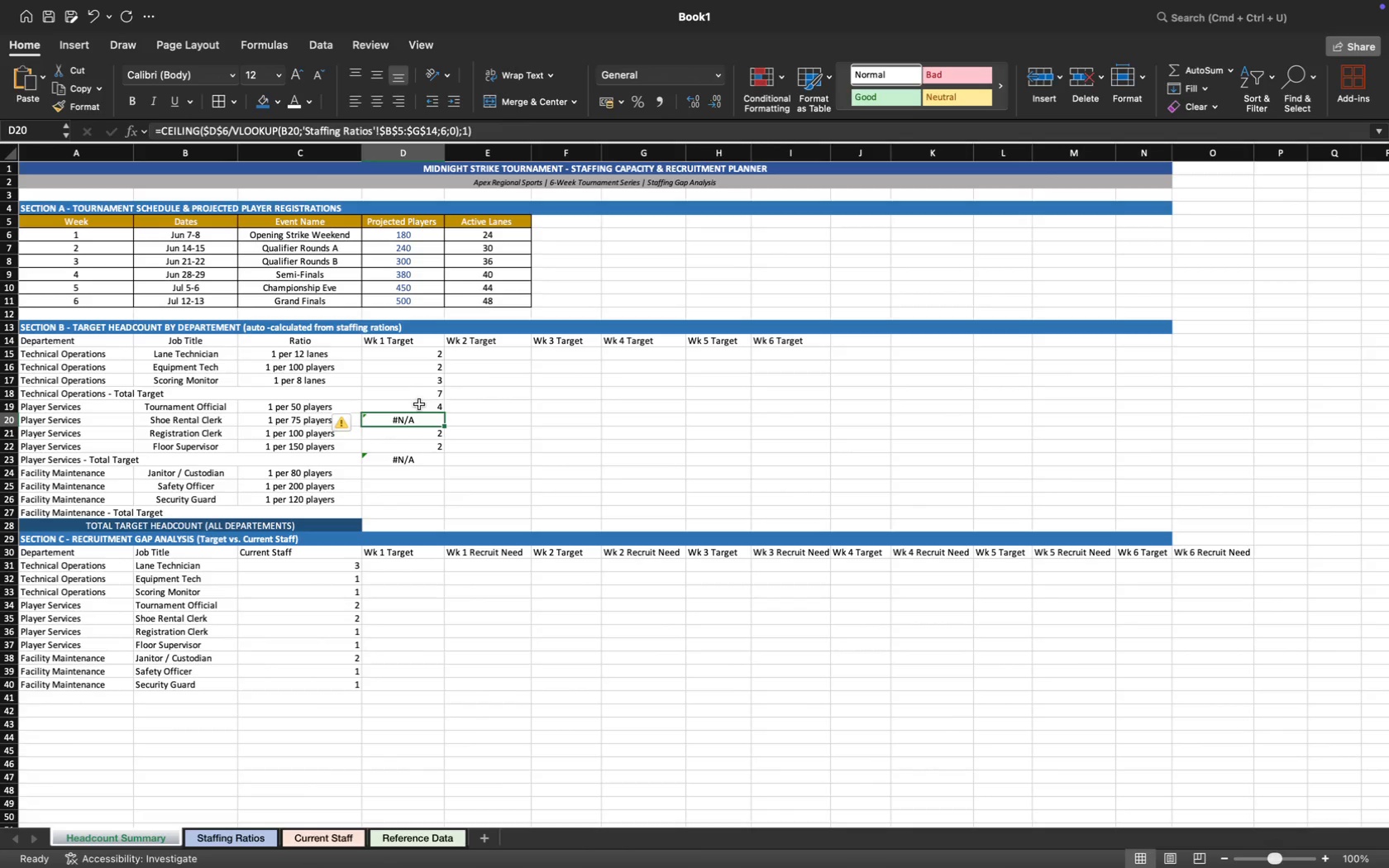 
left_click([422, 448])
 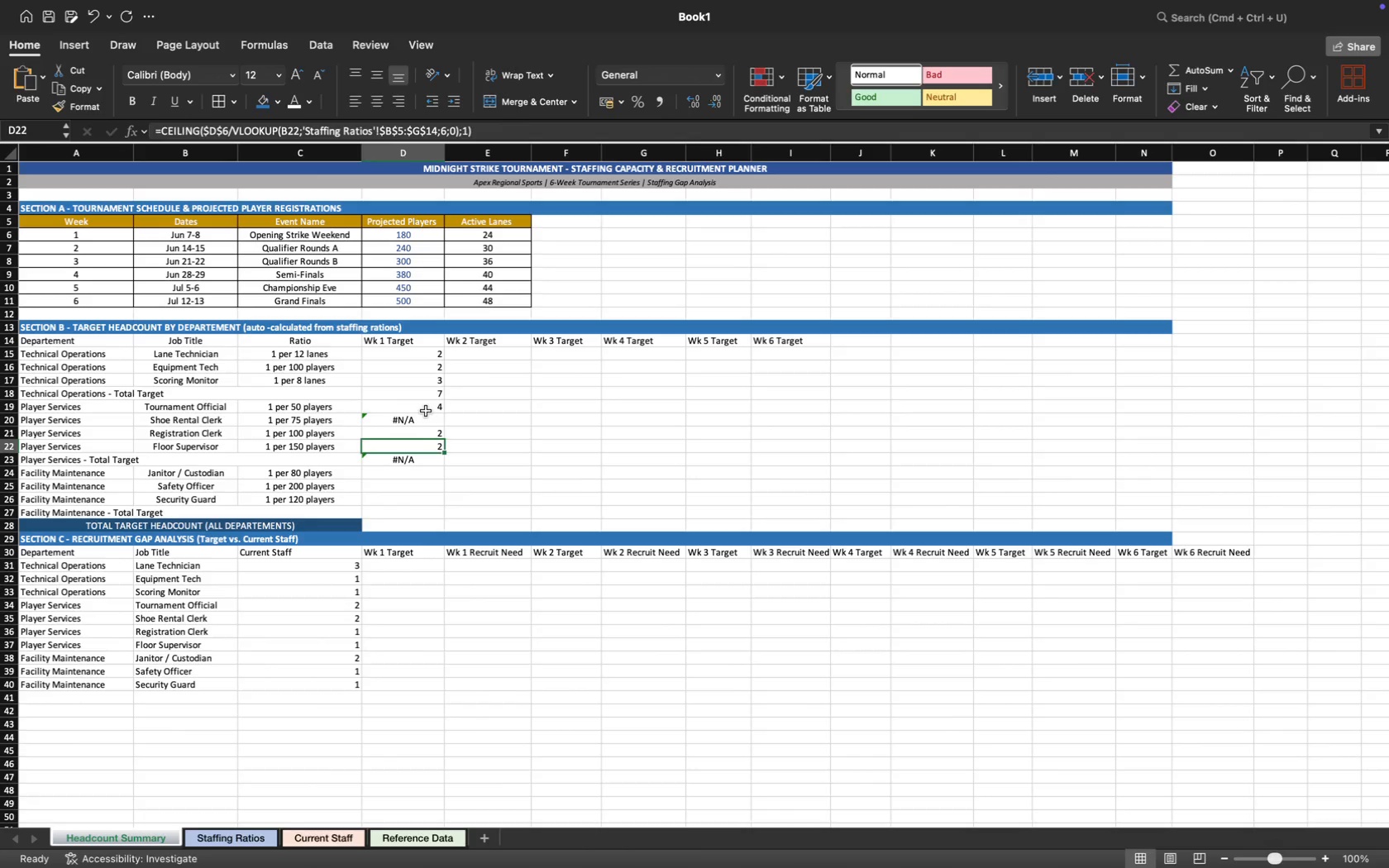 
left_click([426, 411])
 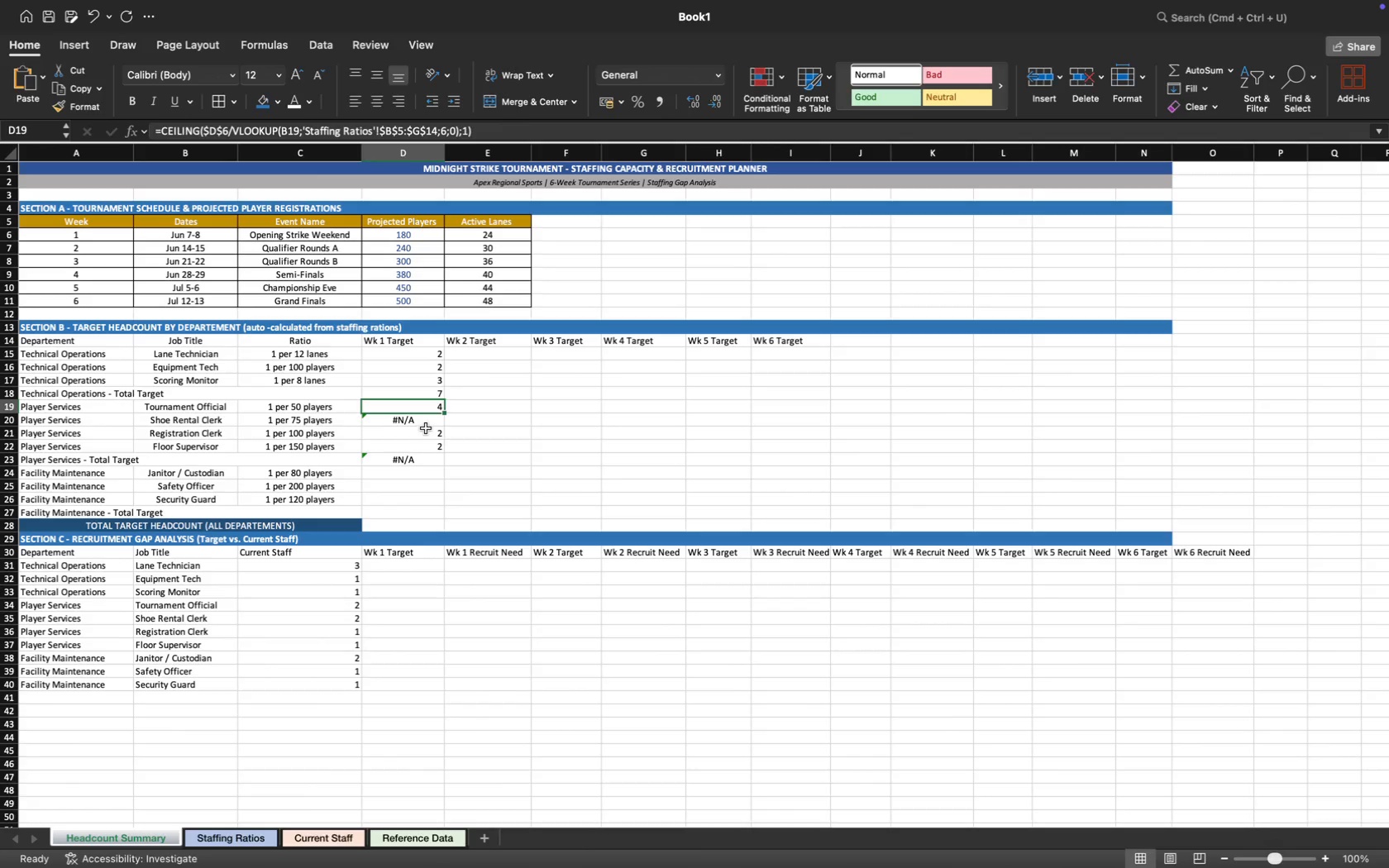 
left_click([427, 423])
 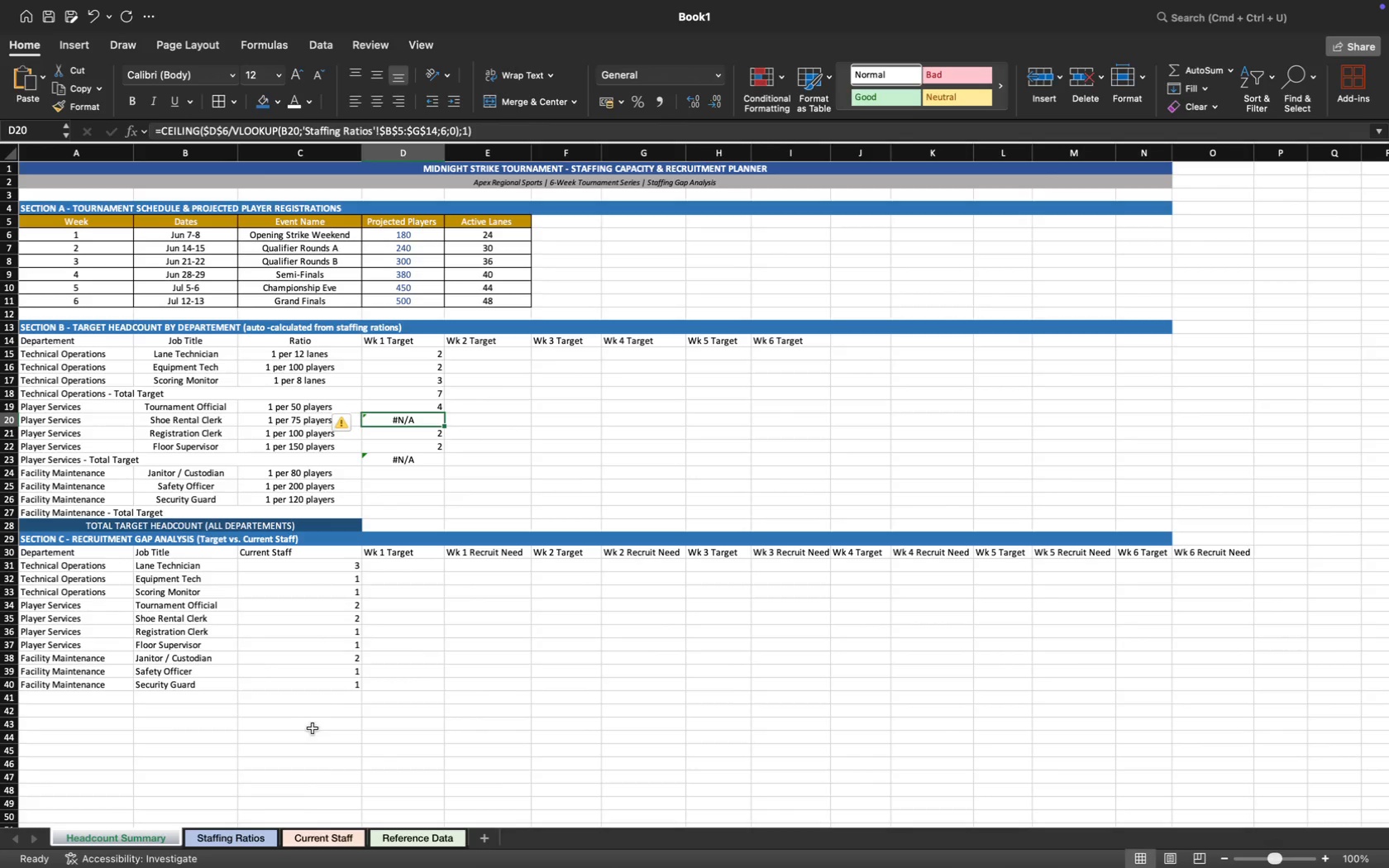 
wait(13.13)
 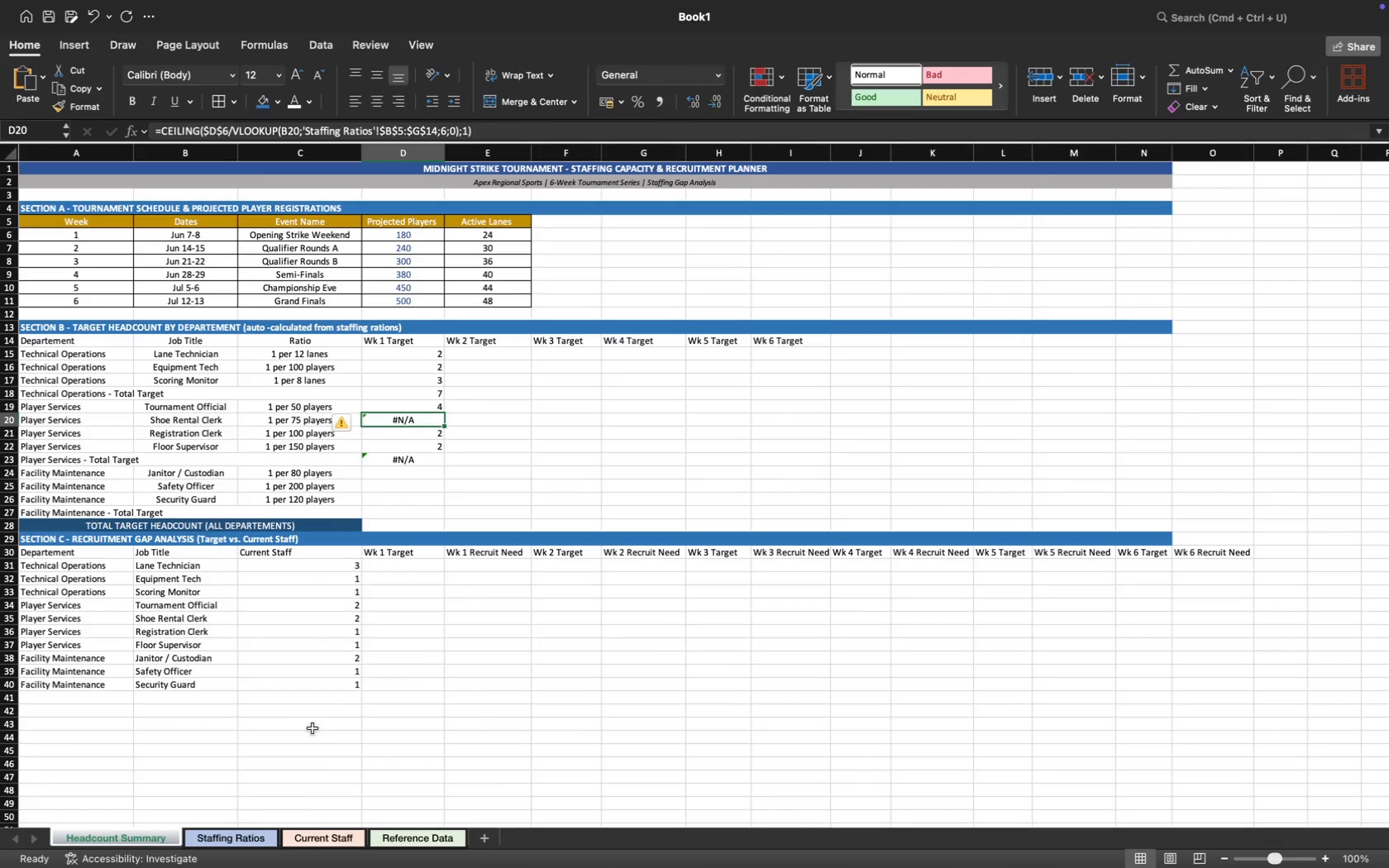 
left_click([246, 840])
 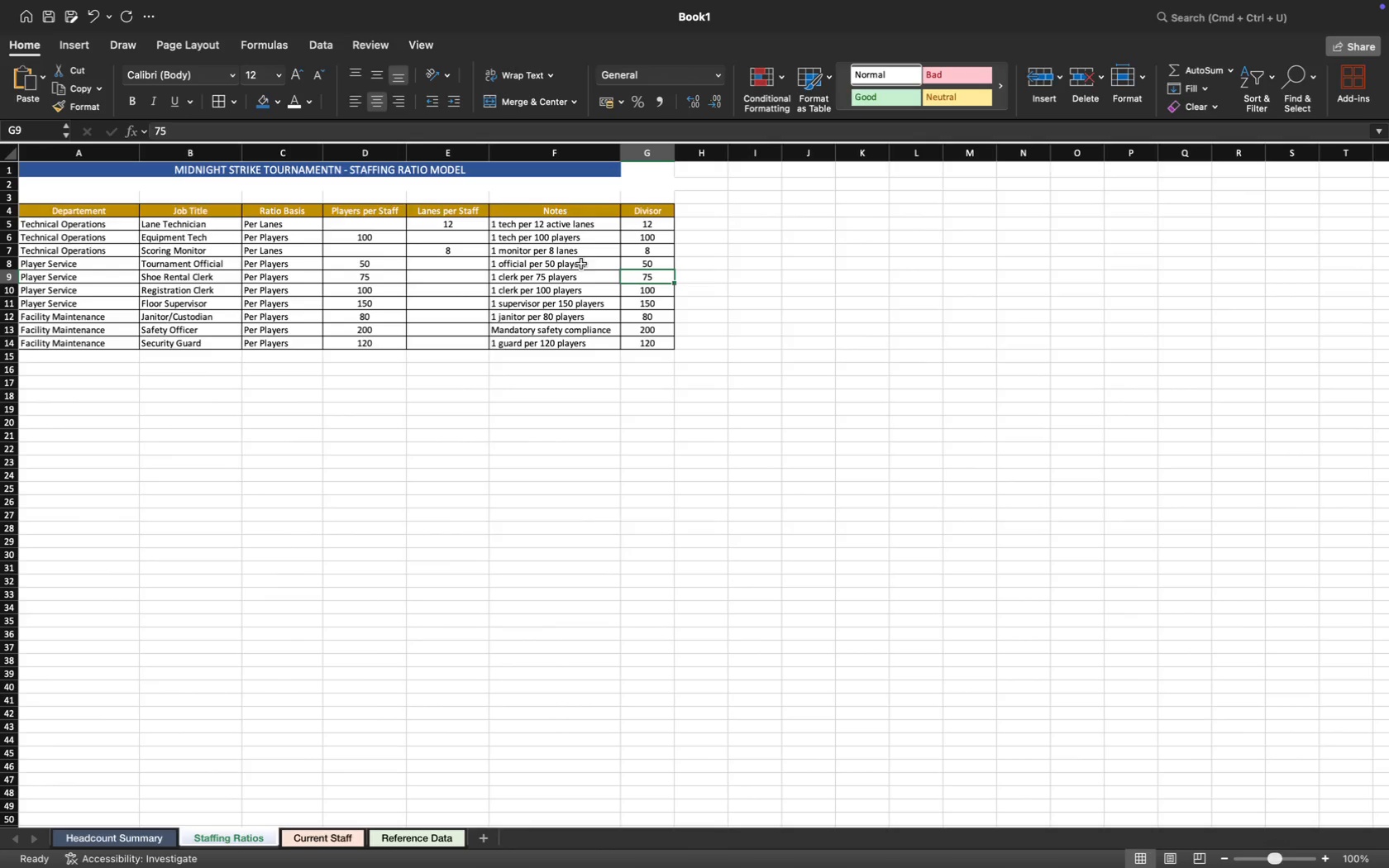 
wait(9.58)
 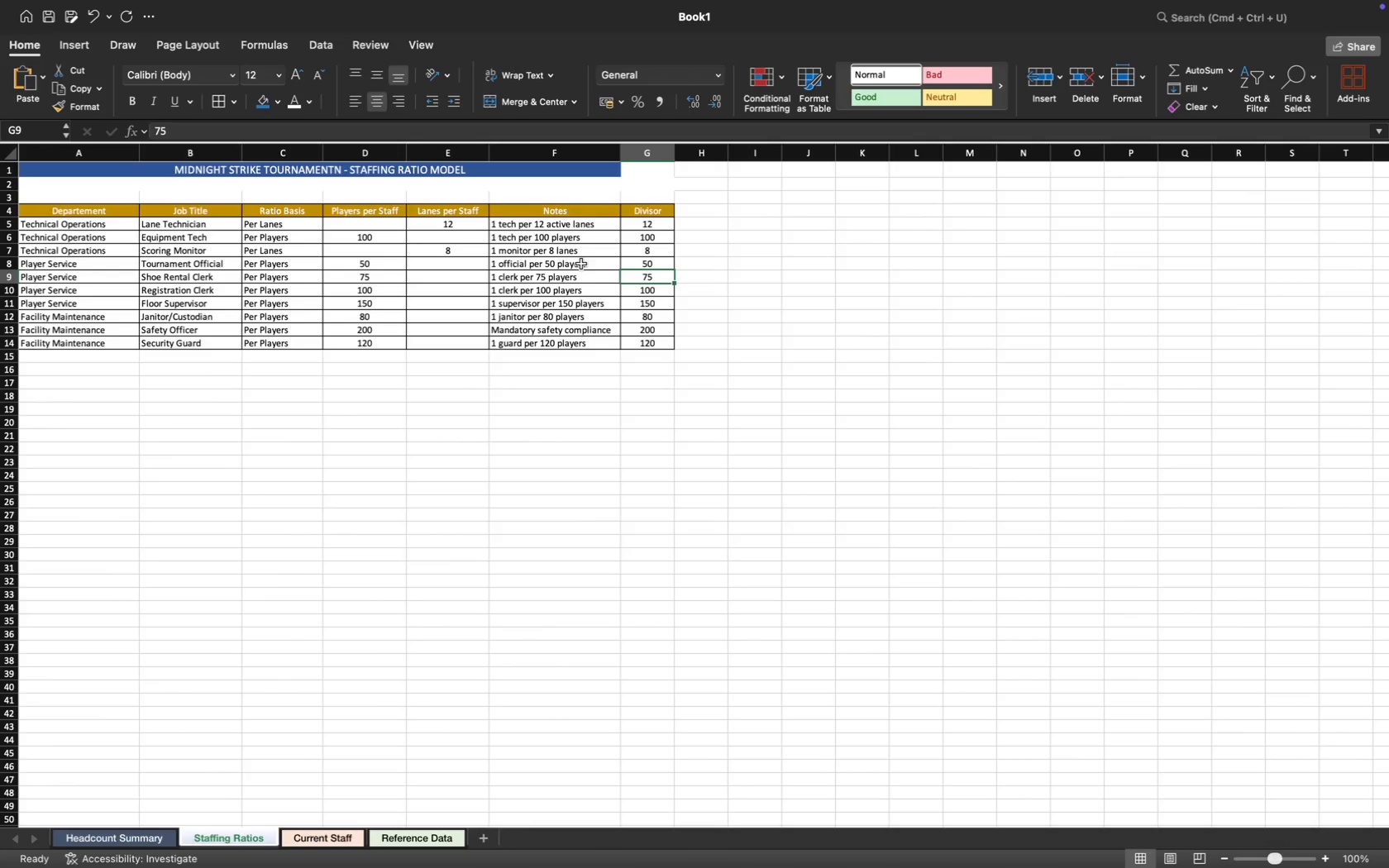 
mouse_move([273, 137])
 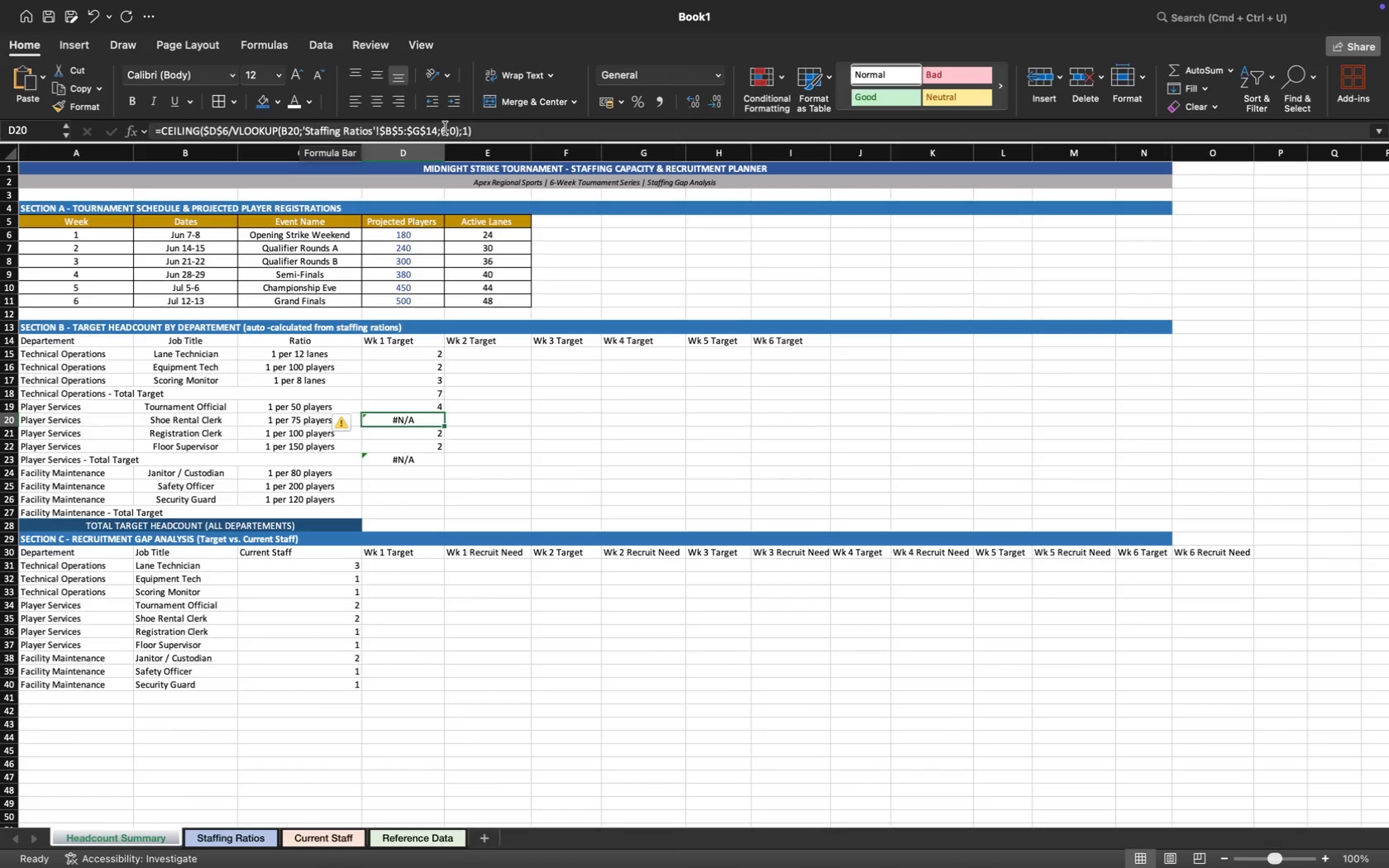 
left_click_drag(start_coordinate=[486, 132], to_coordinate=[149, 138])
 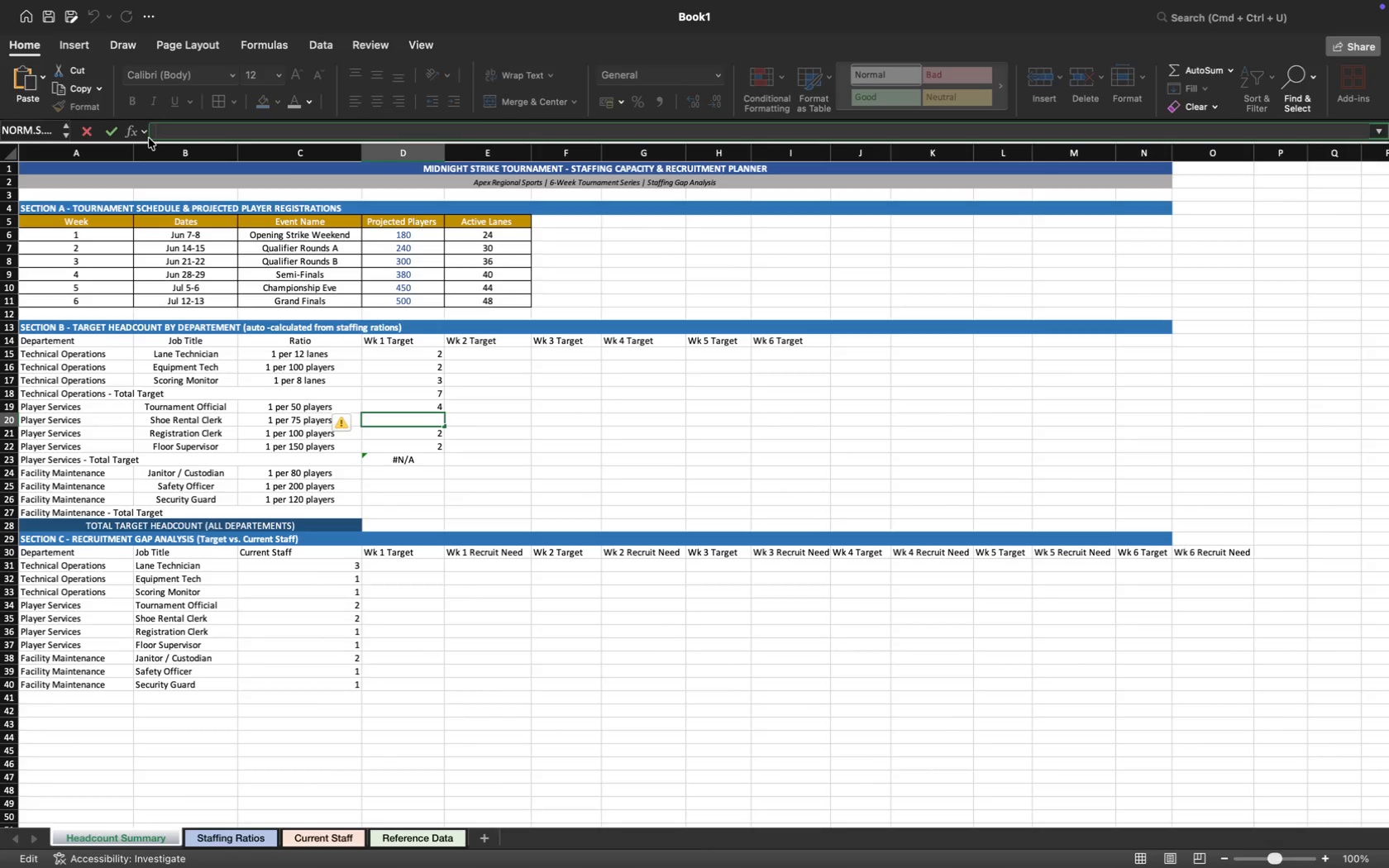 
key(Backspace)
type(-)
key(Backspace)
type(=ce)
 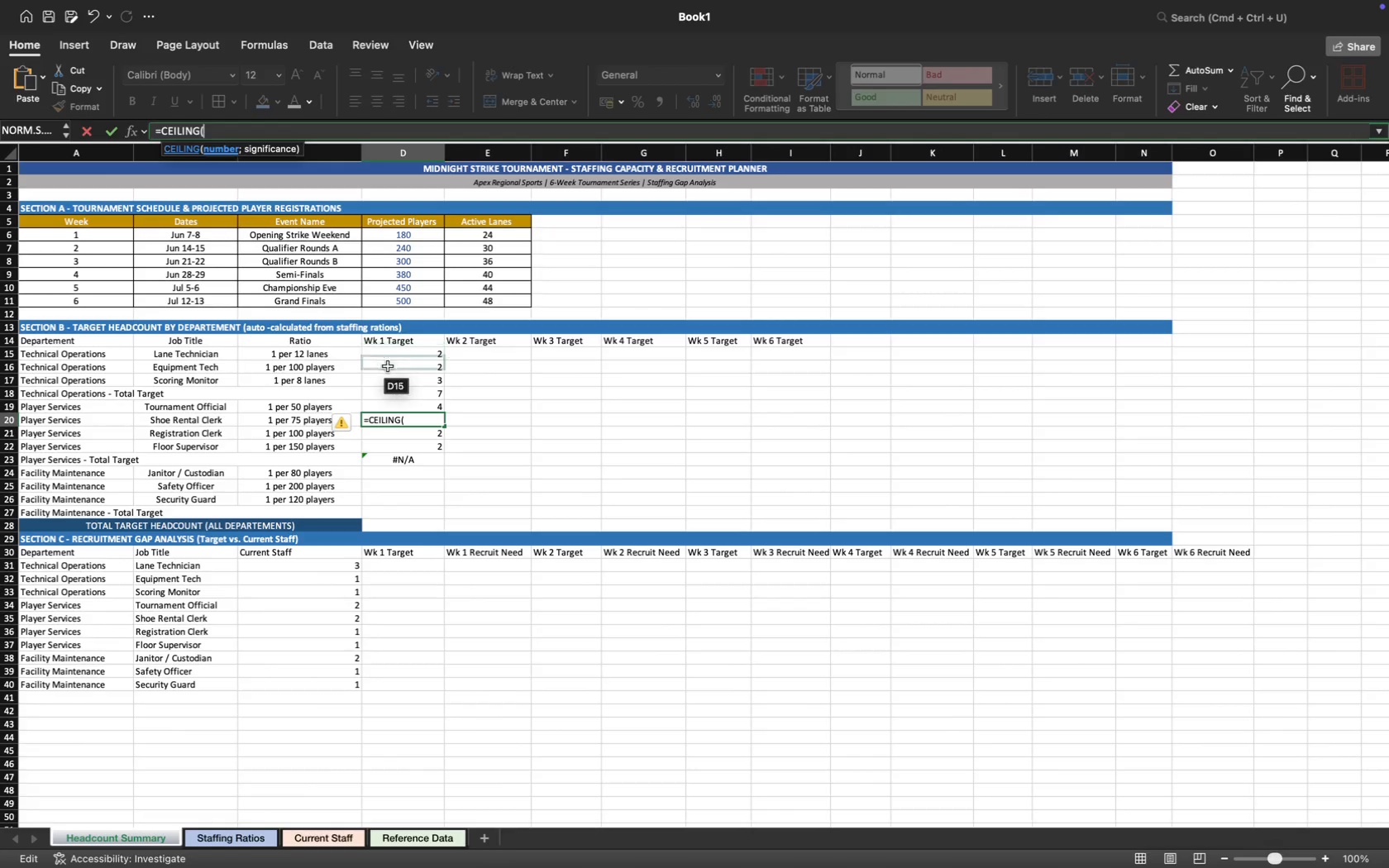 
wait(5.29)
 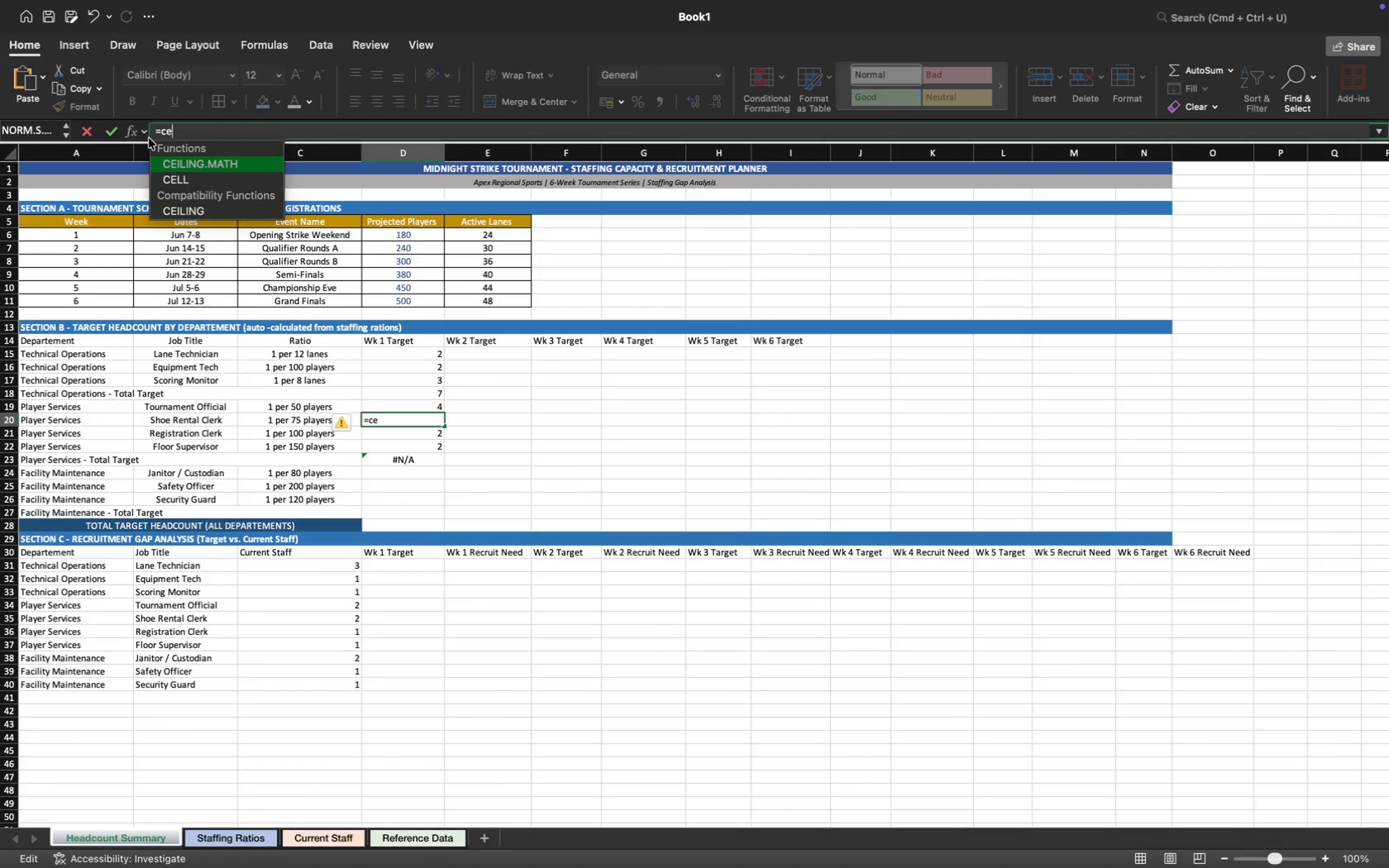 
left_click([403, 234])
 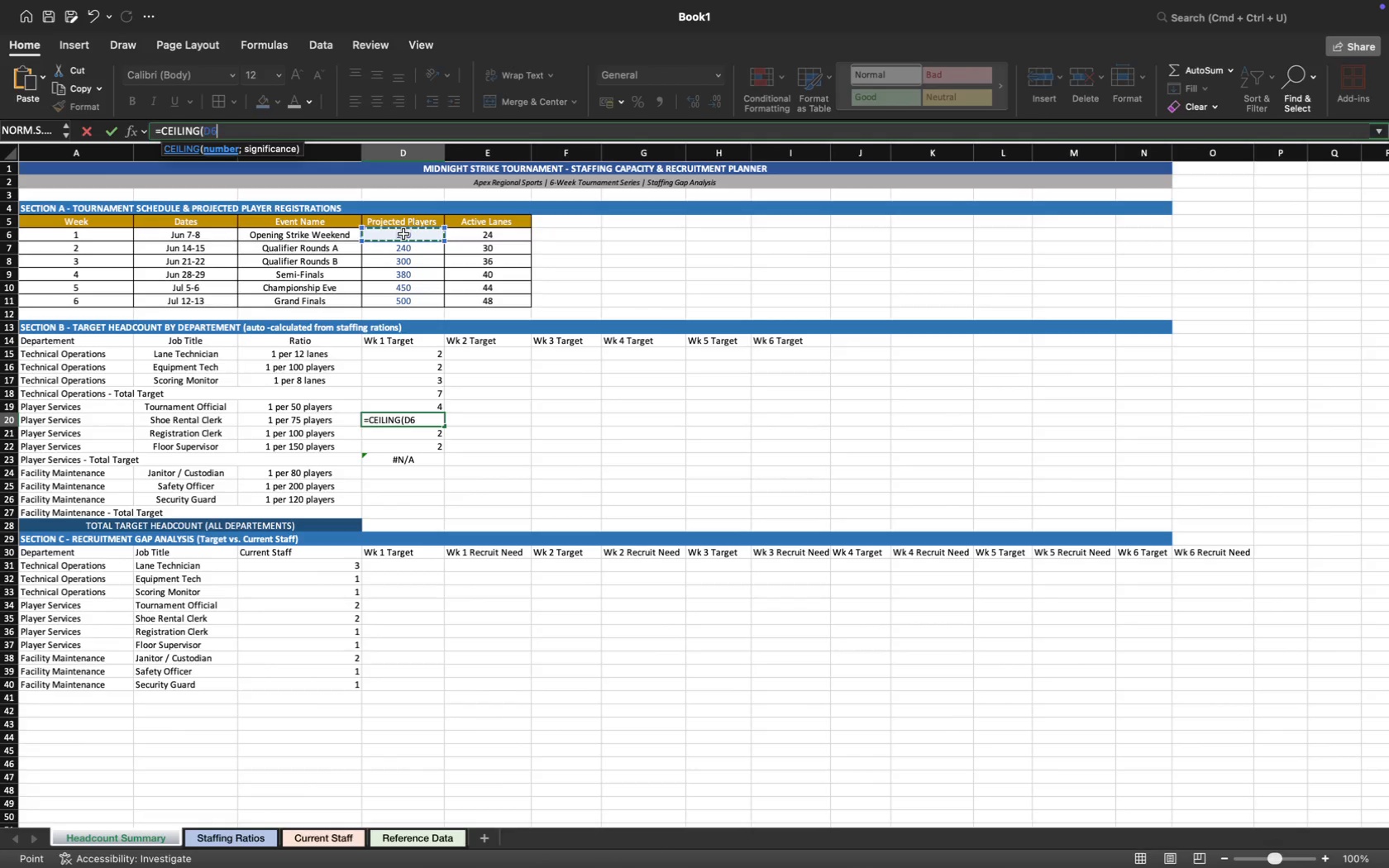 
type(/vl)
key(Tab)
 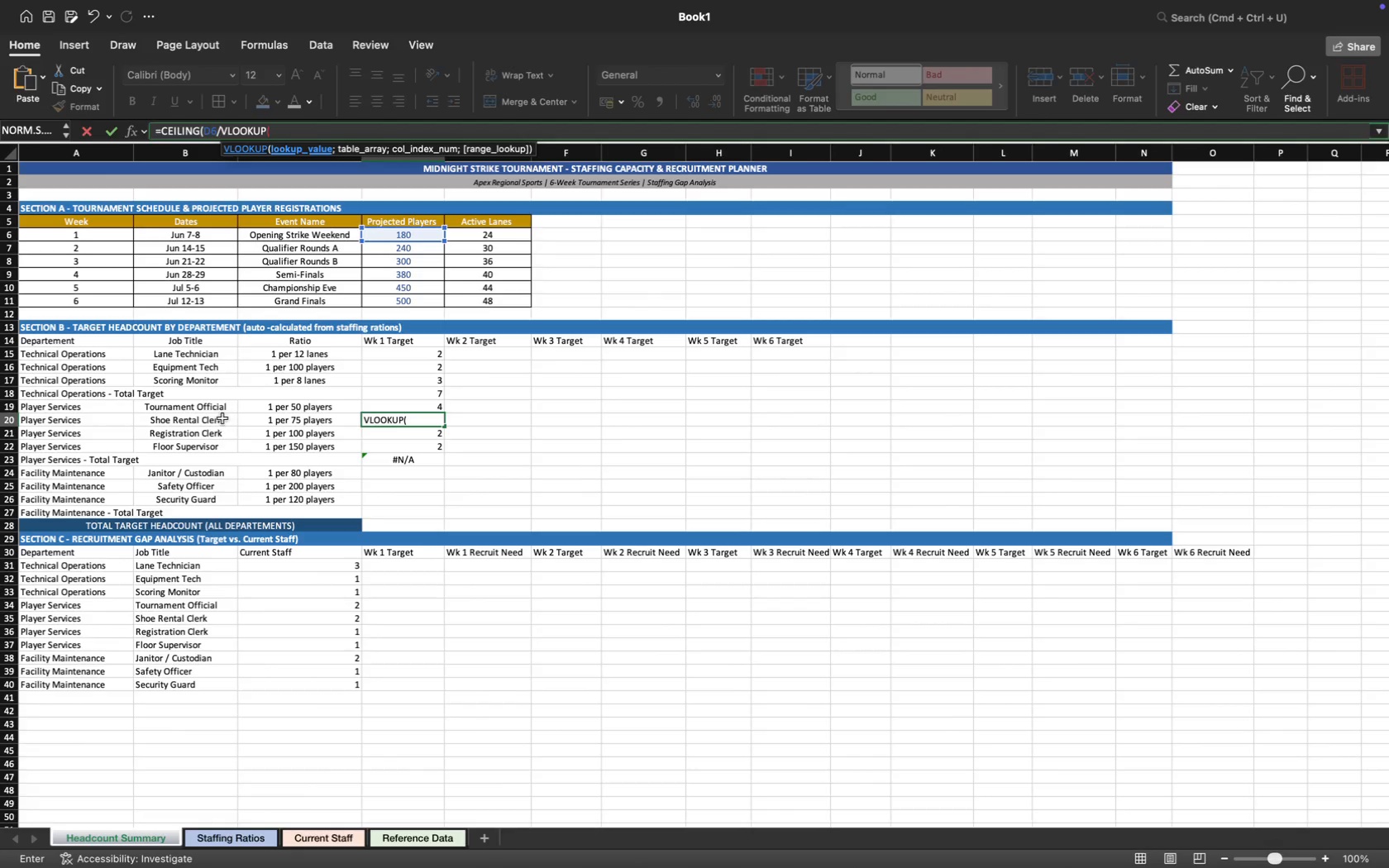 
left_click([205, 420])
 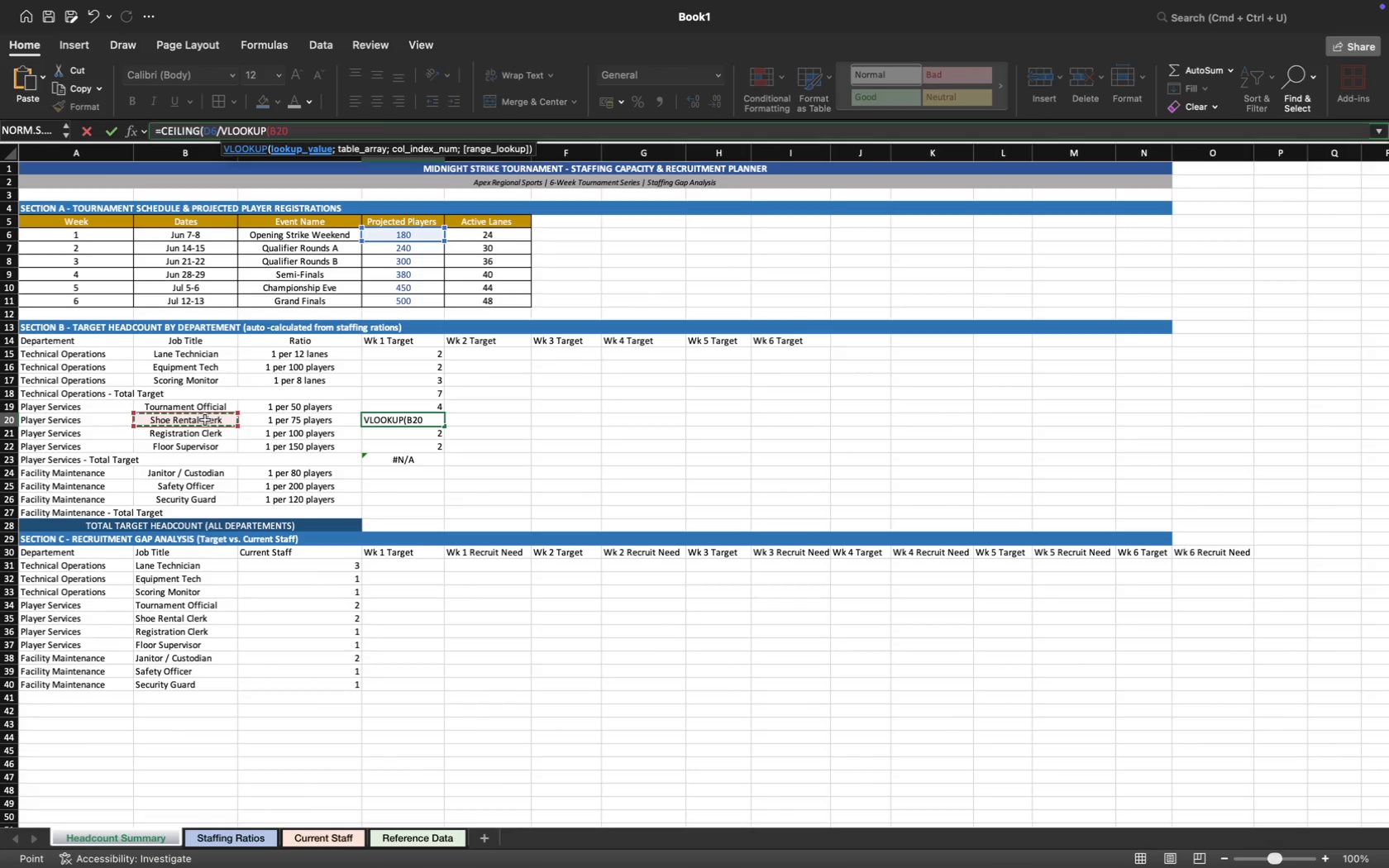 
key(Semicolon)
 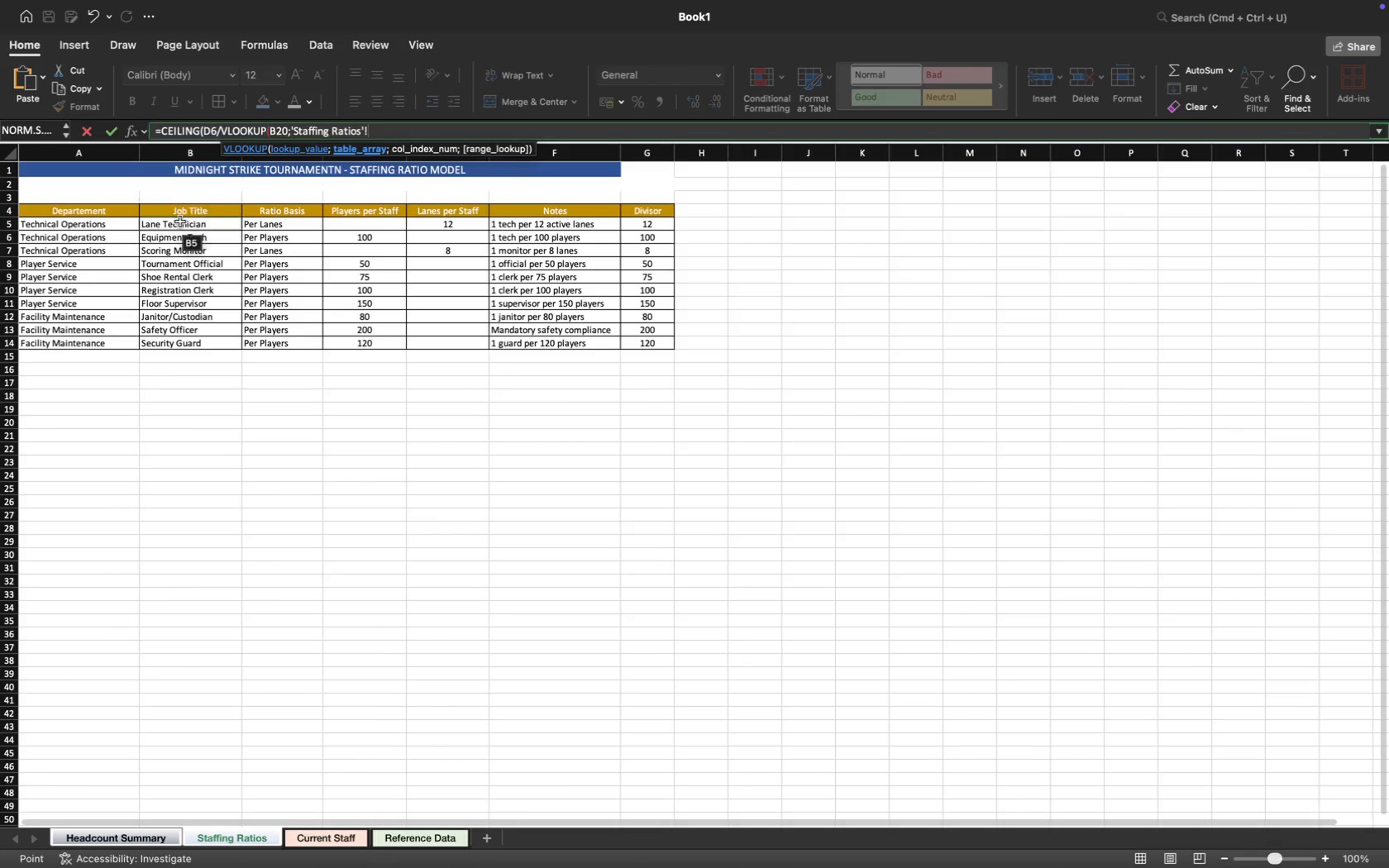 
left_click_drag(start_coordinate=[184, 227], to_coordinate=[655, 342])
 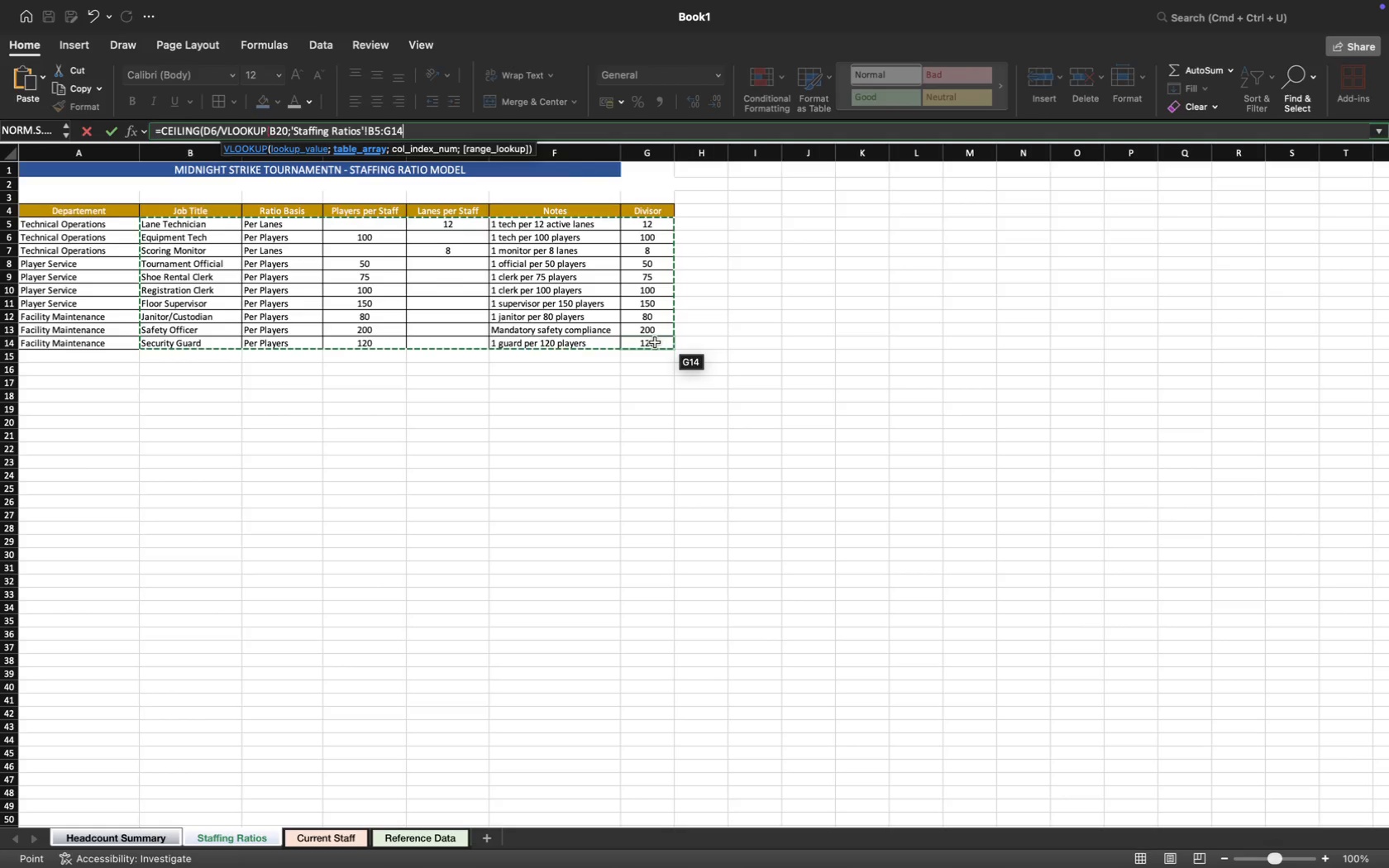 
key(Semicolon)
 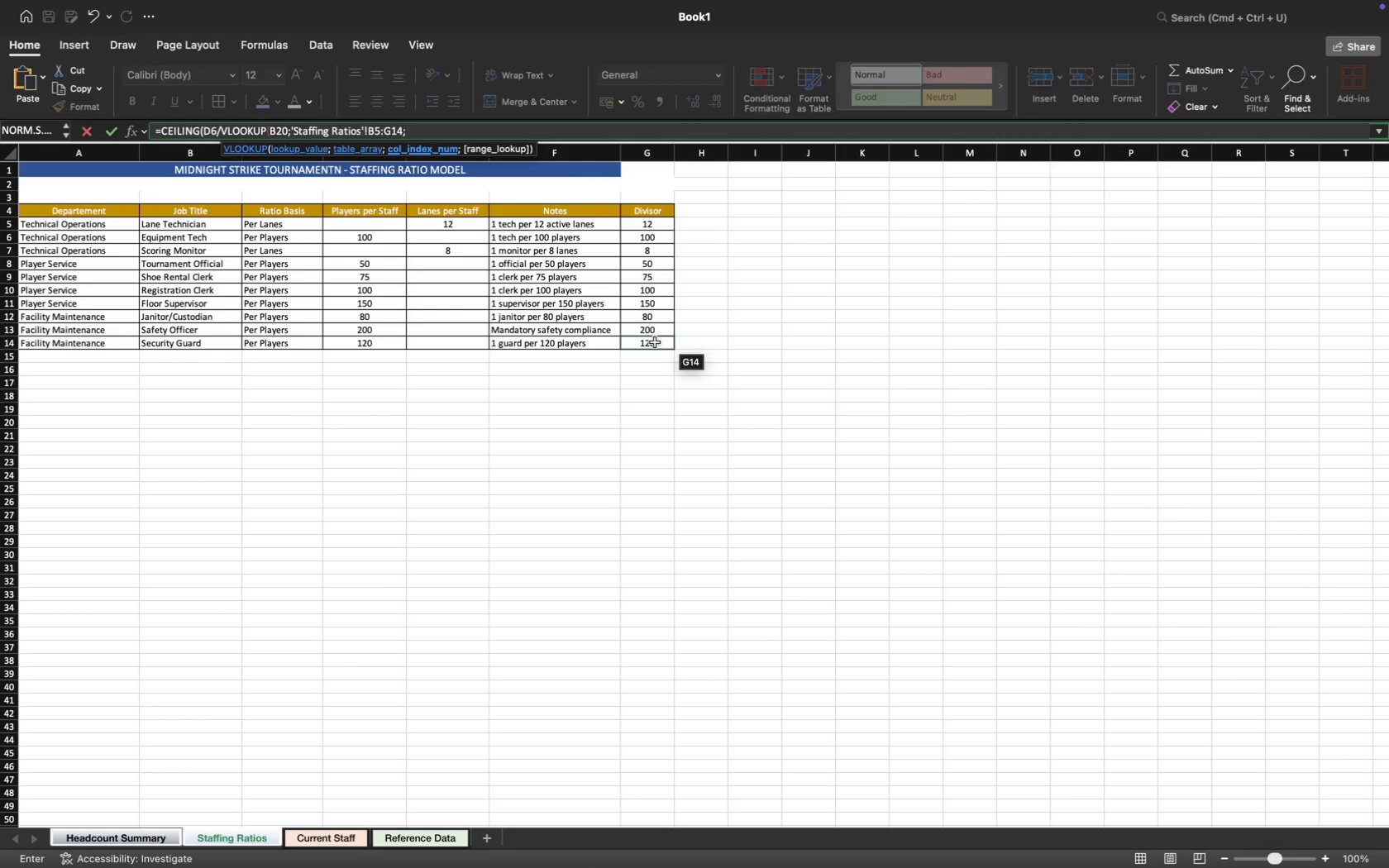 
key(6)
 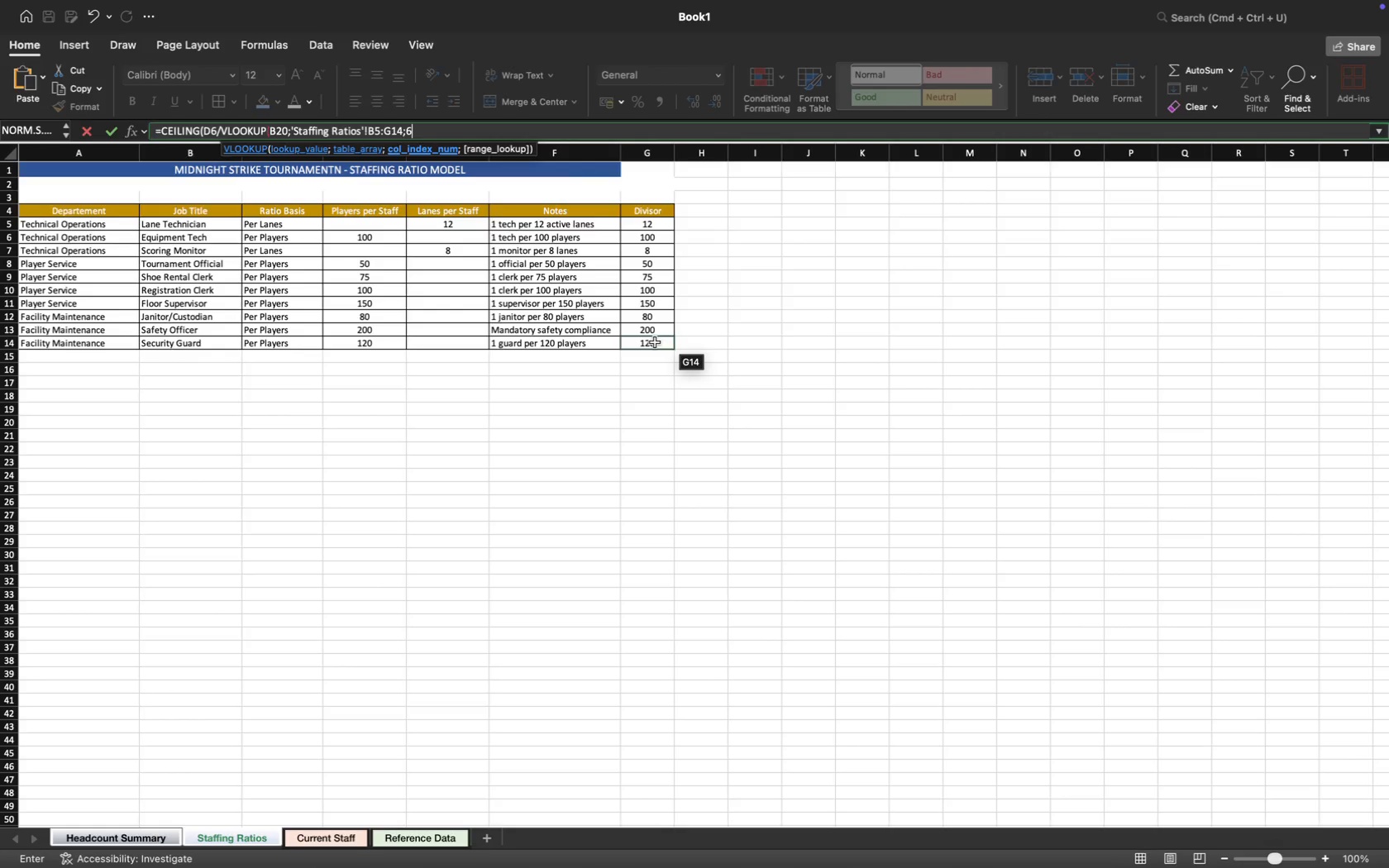 
key(Semicolon)
 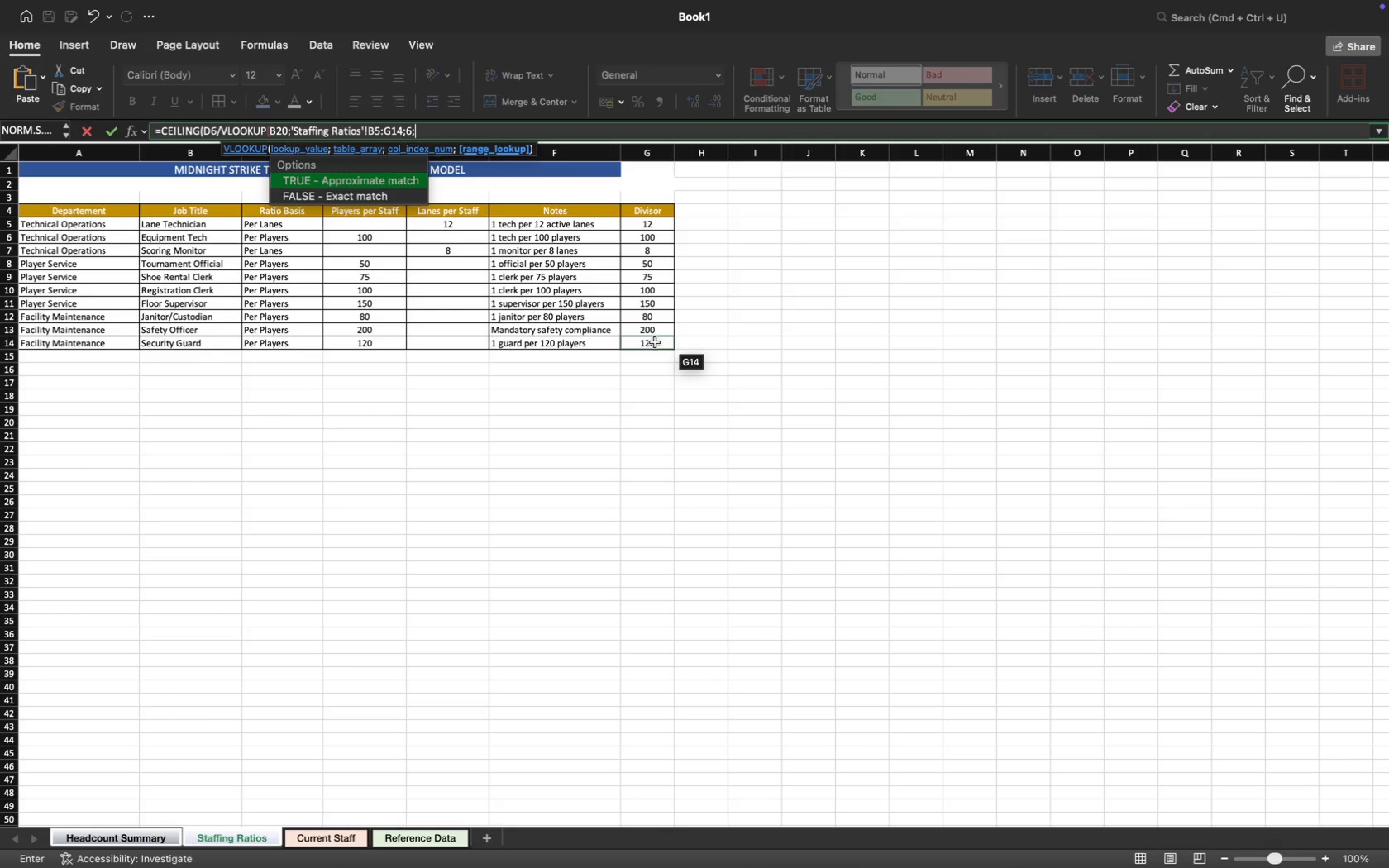 
key(0)
 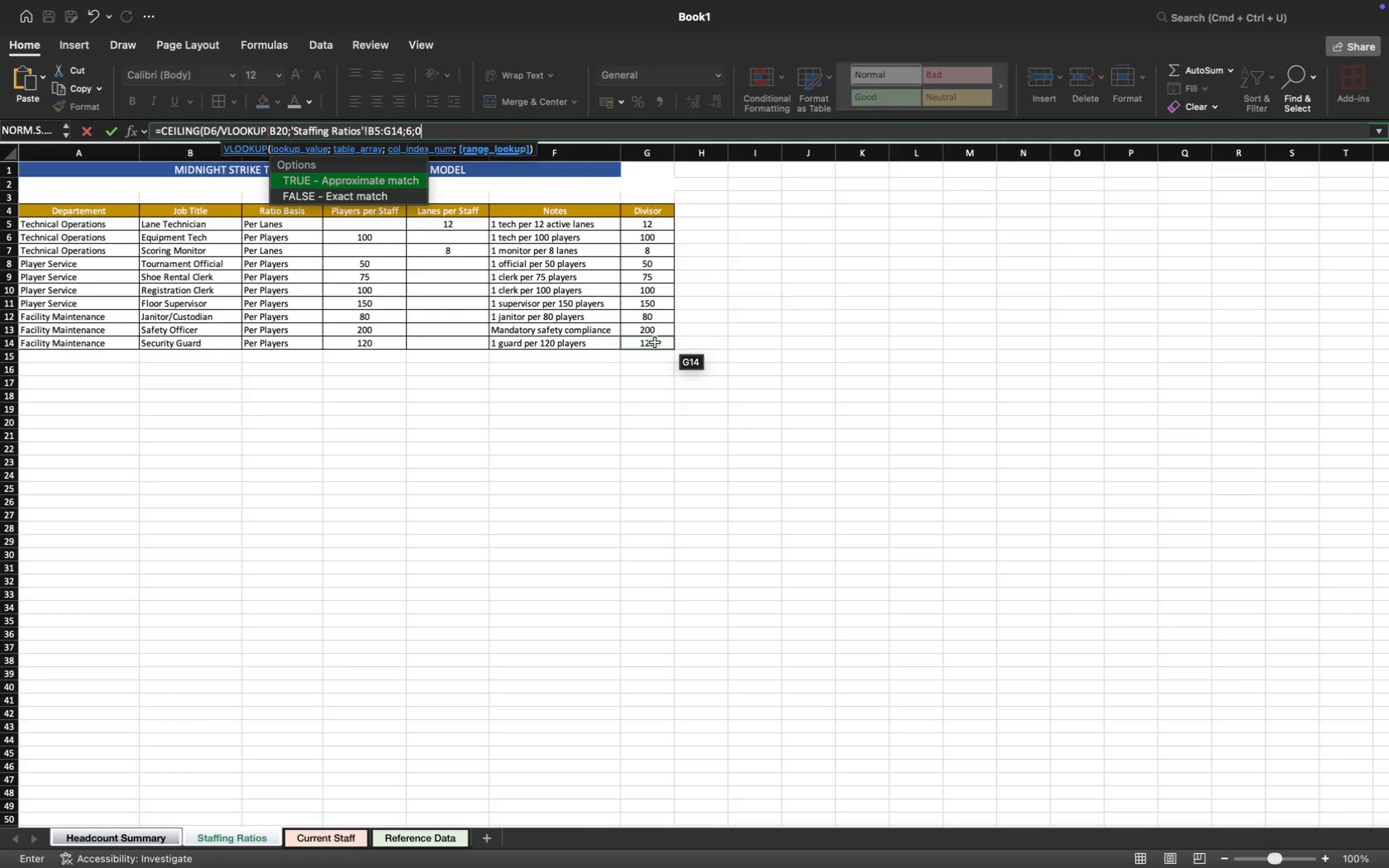 
wait(20.69)
 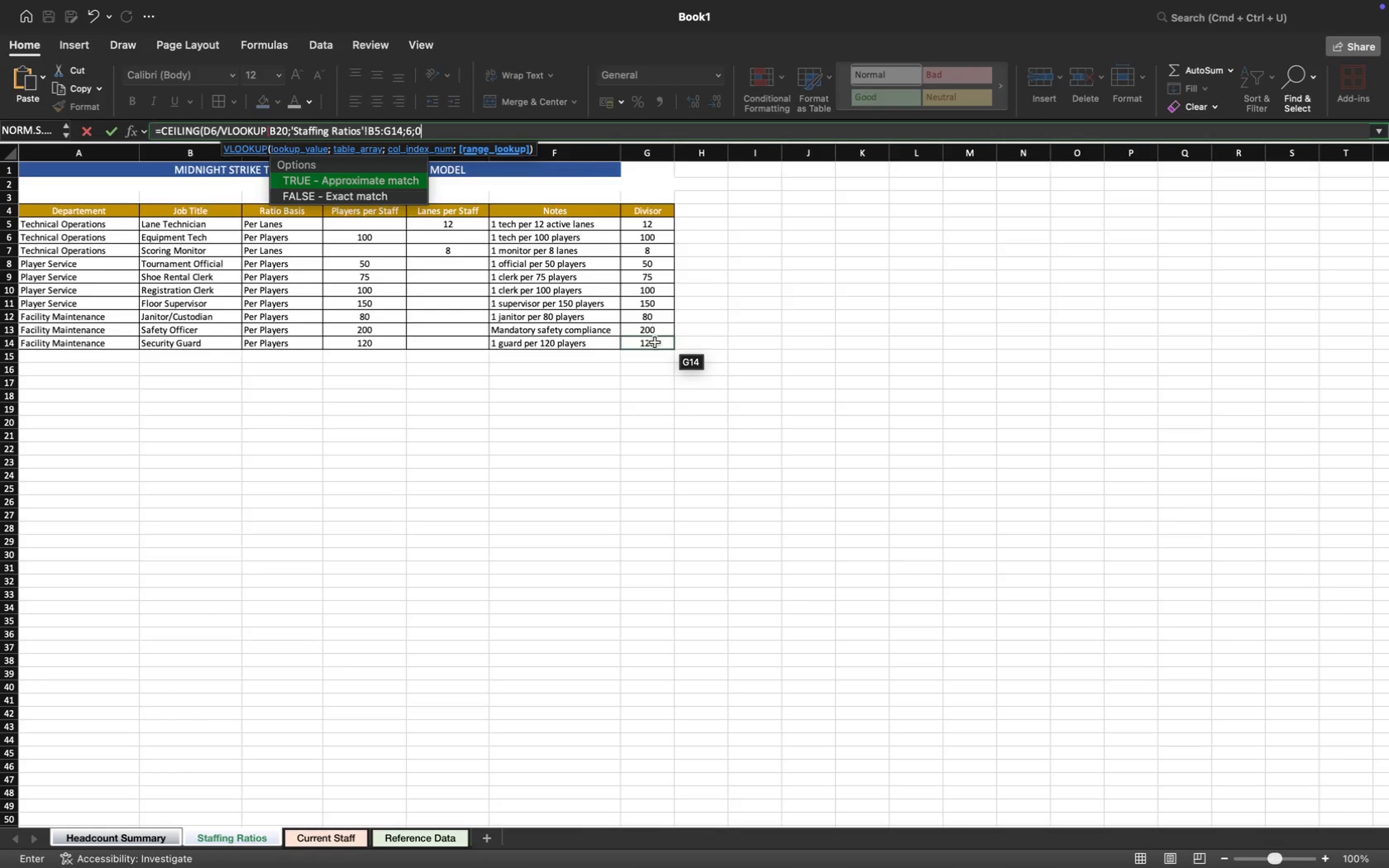 
key(Shift+ShiftRight)
 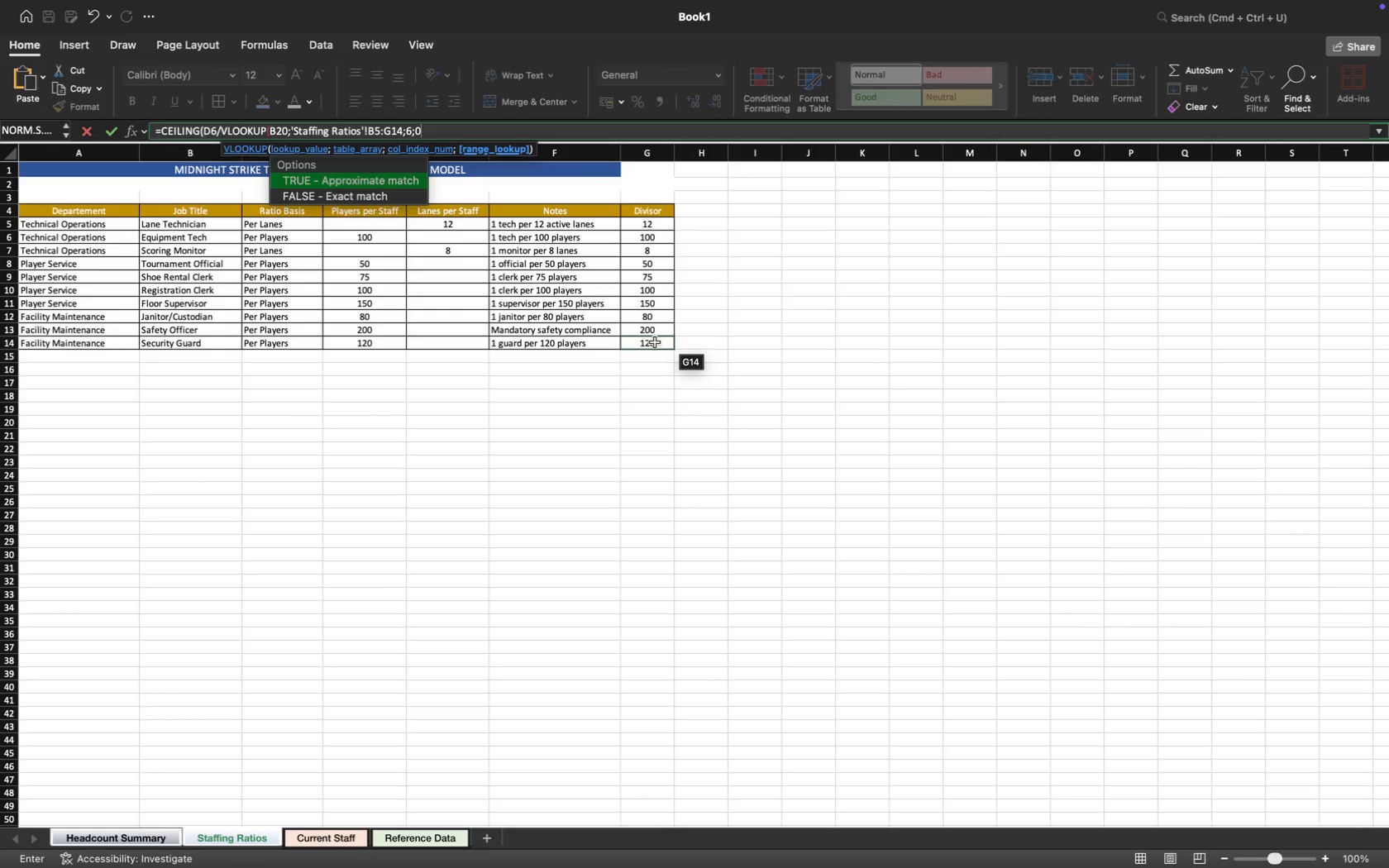 
key(Shift+0)
 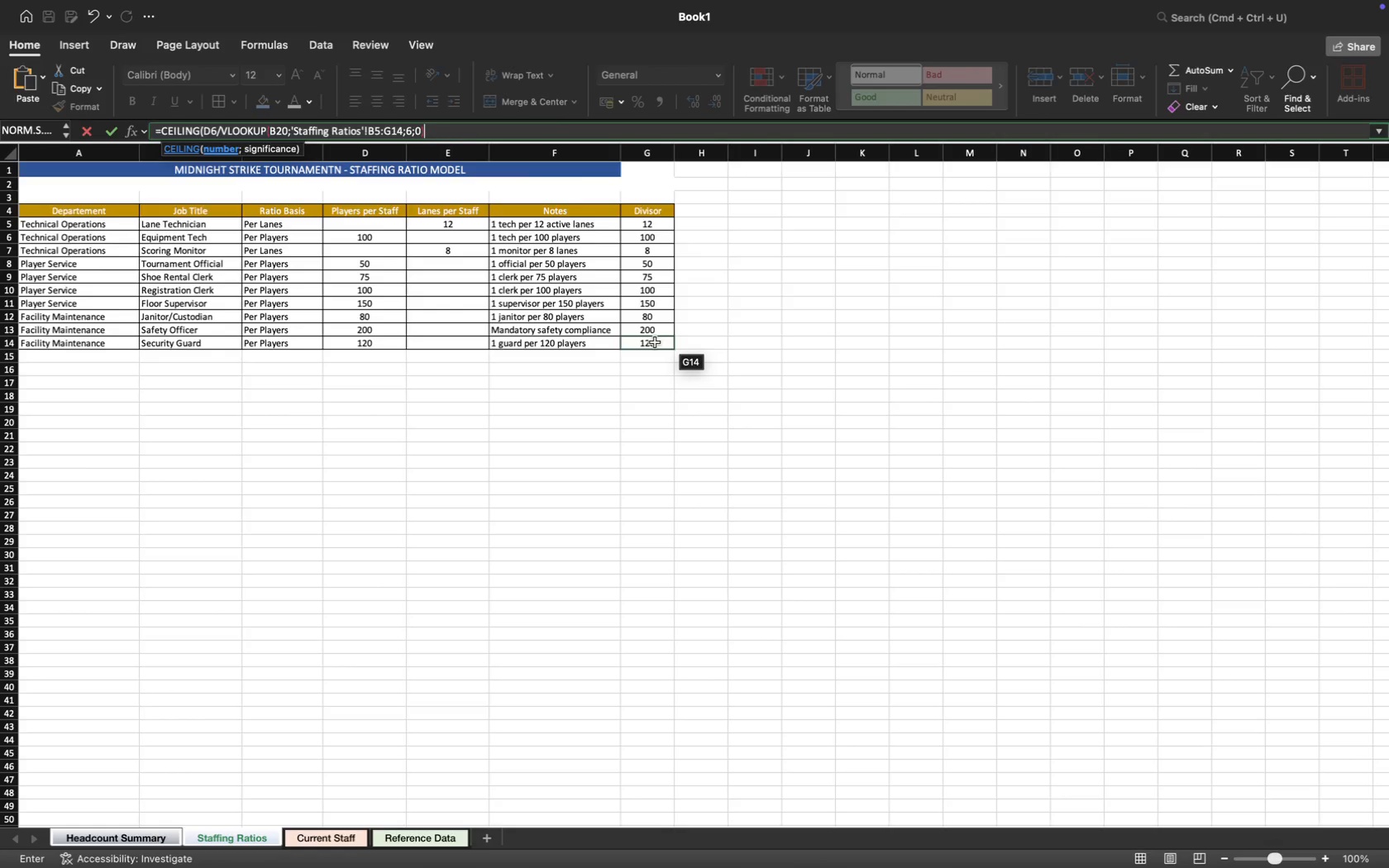 
key(Semicolon)
 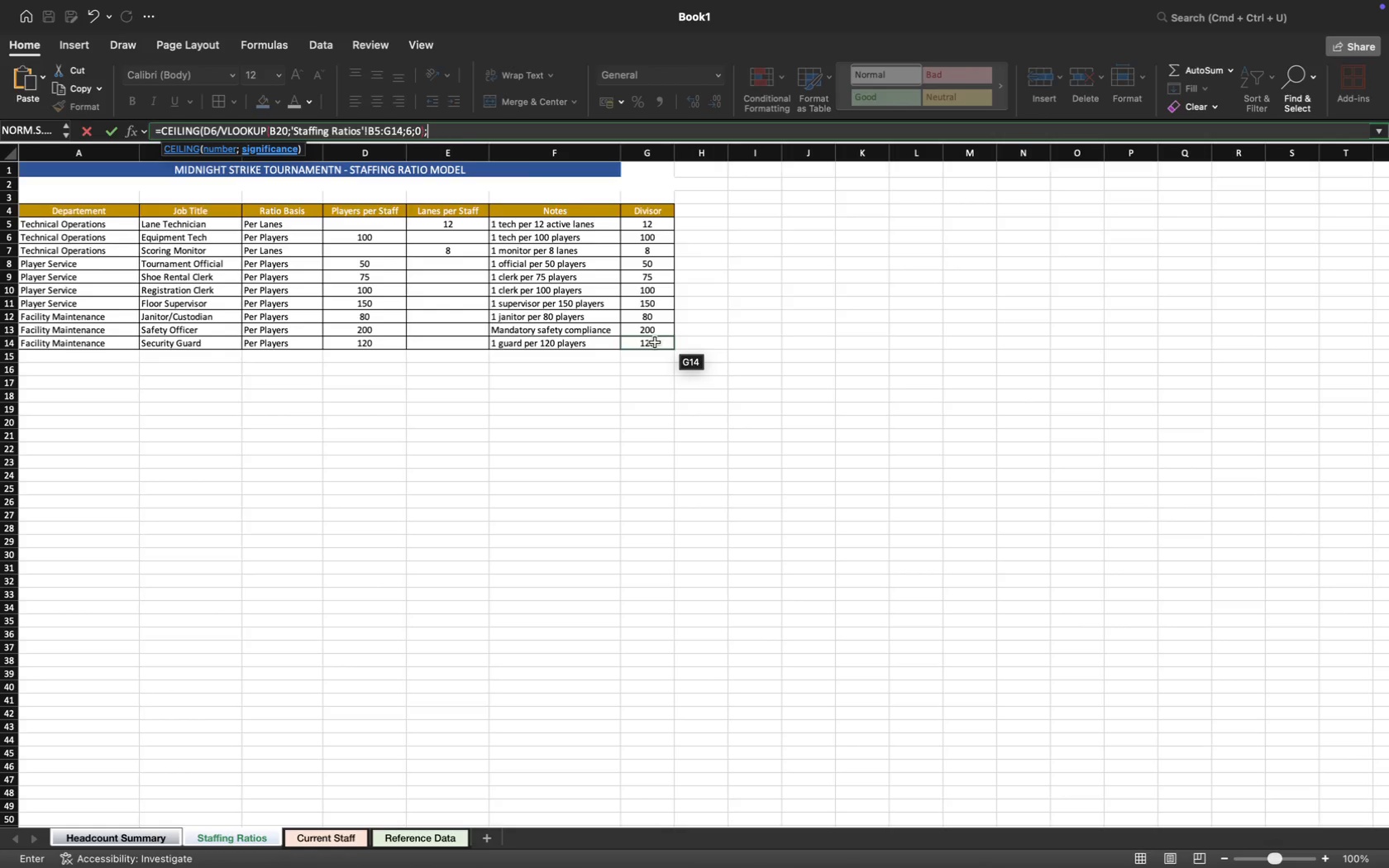 
key(1)
 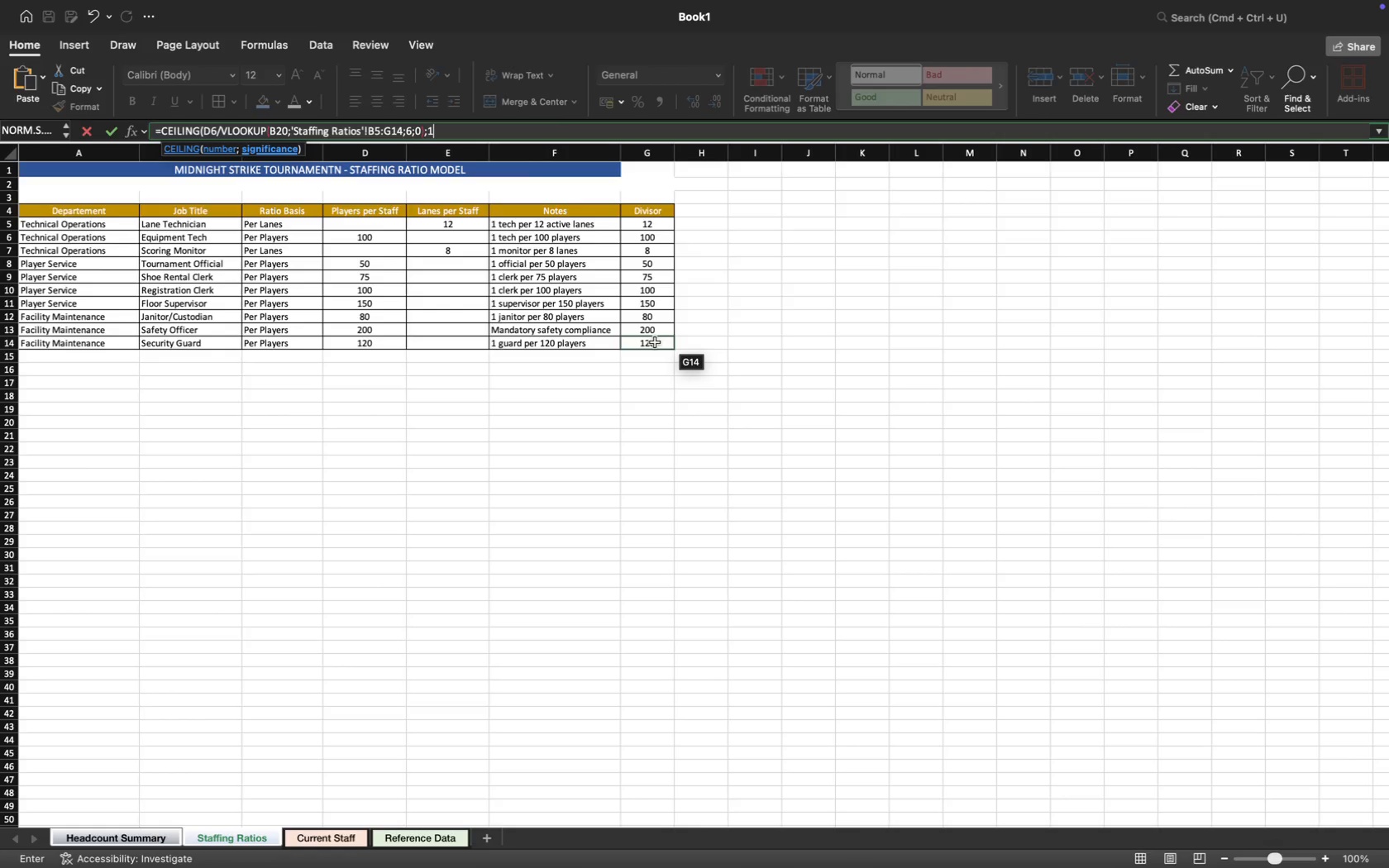 
key(Enter)
 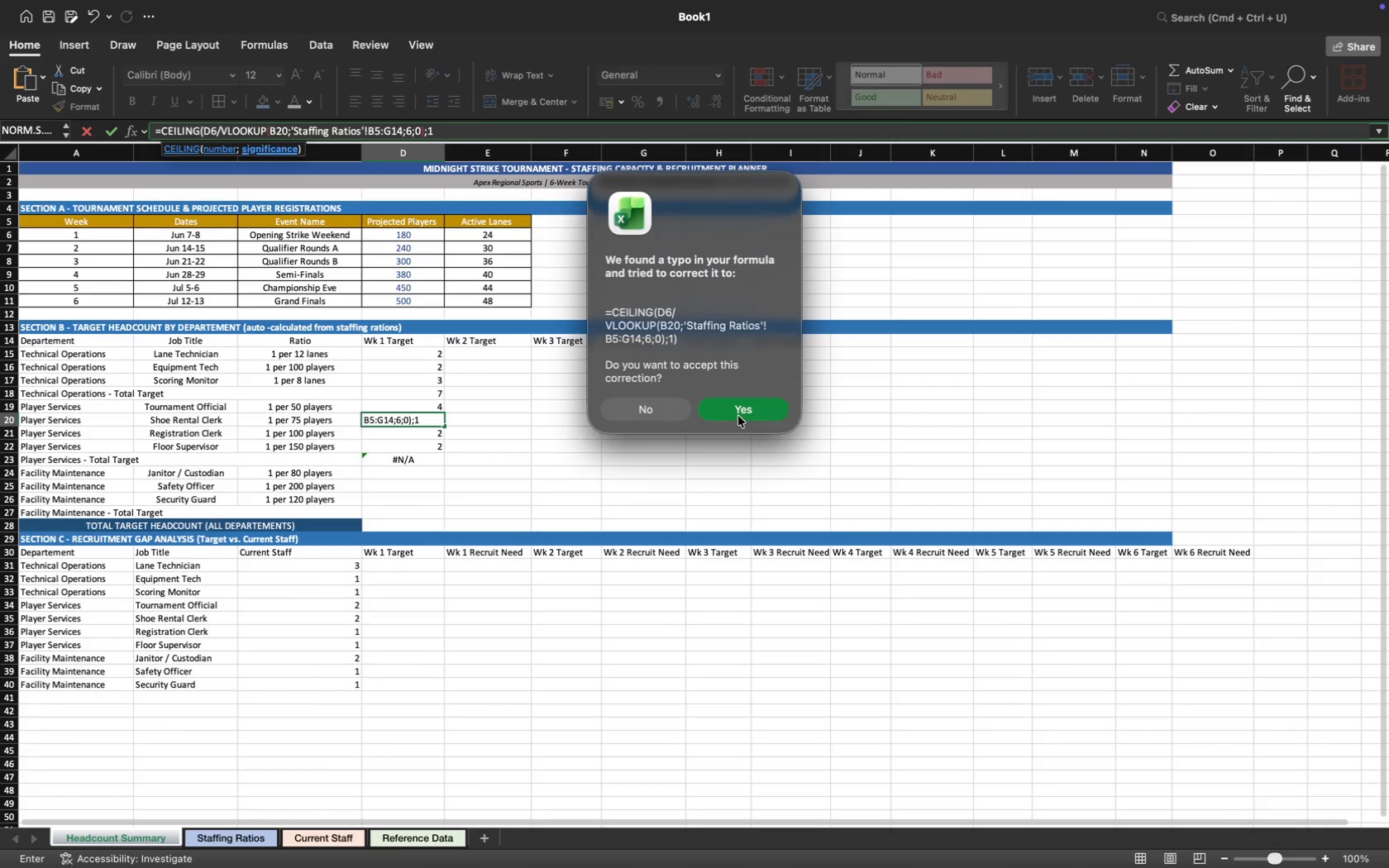 
left_click([730, 413])
 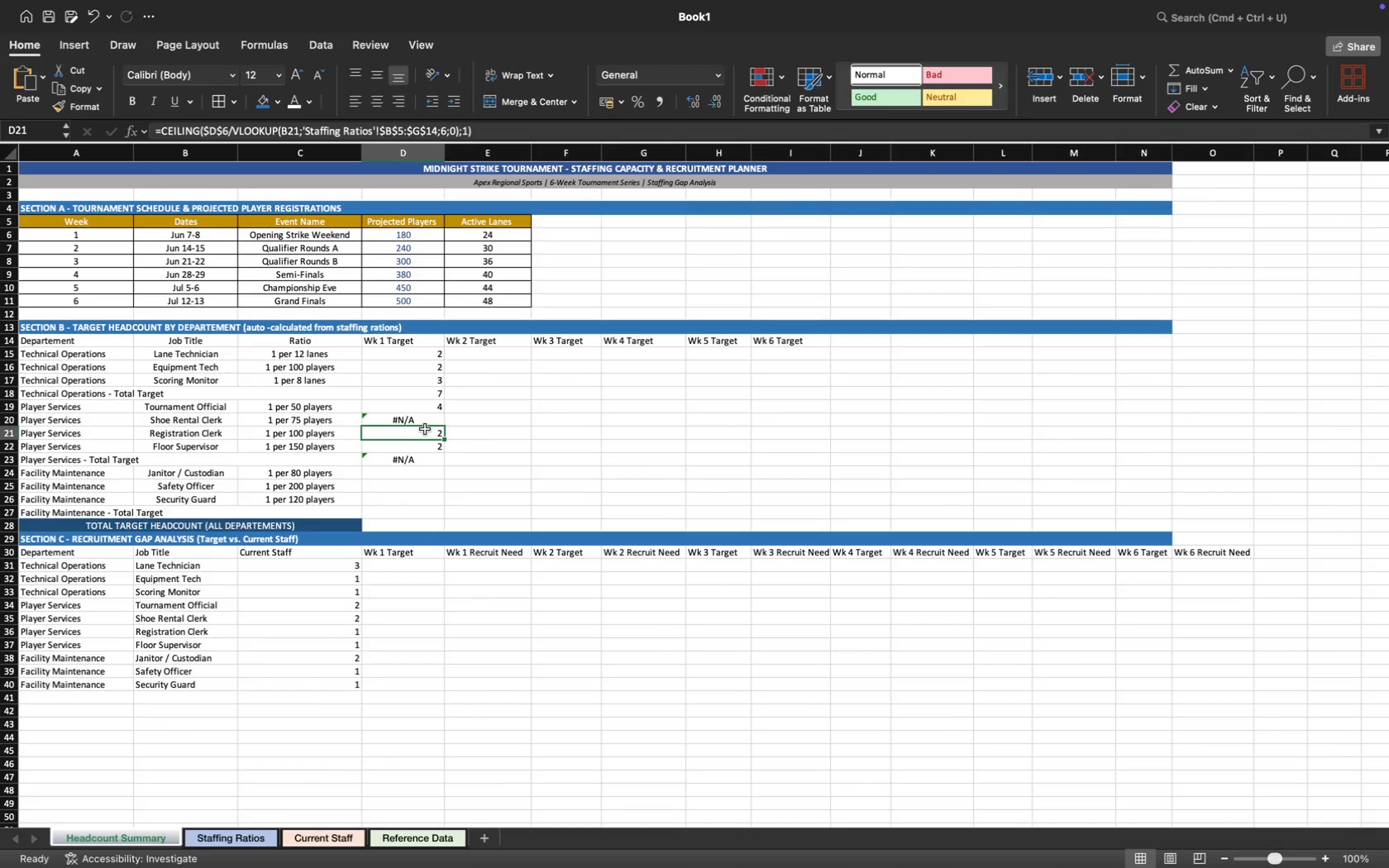 
left_click([420, 422])
 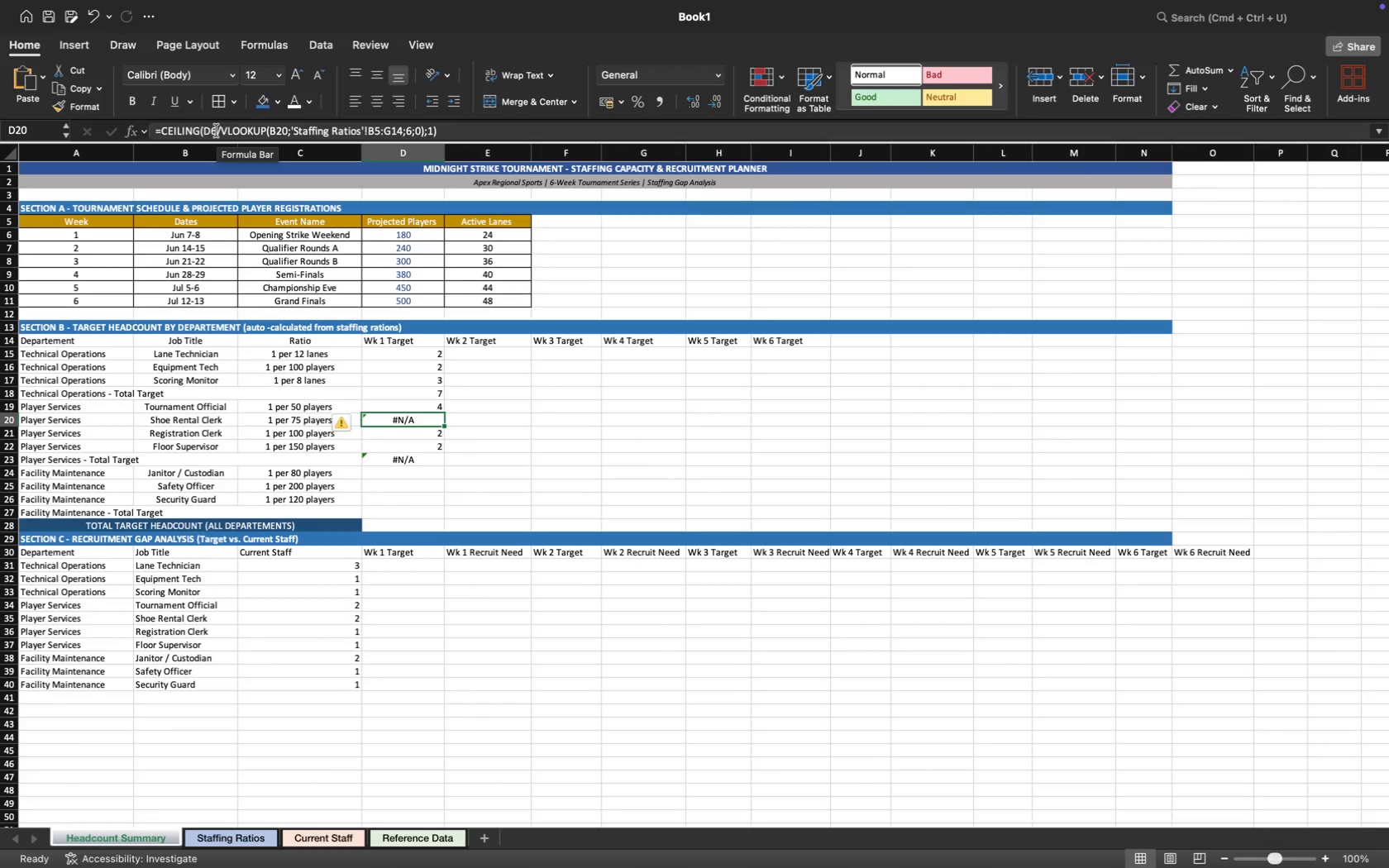 
wait(5.98)
 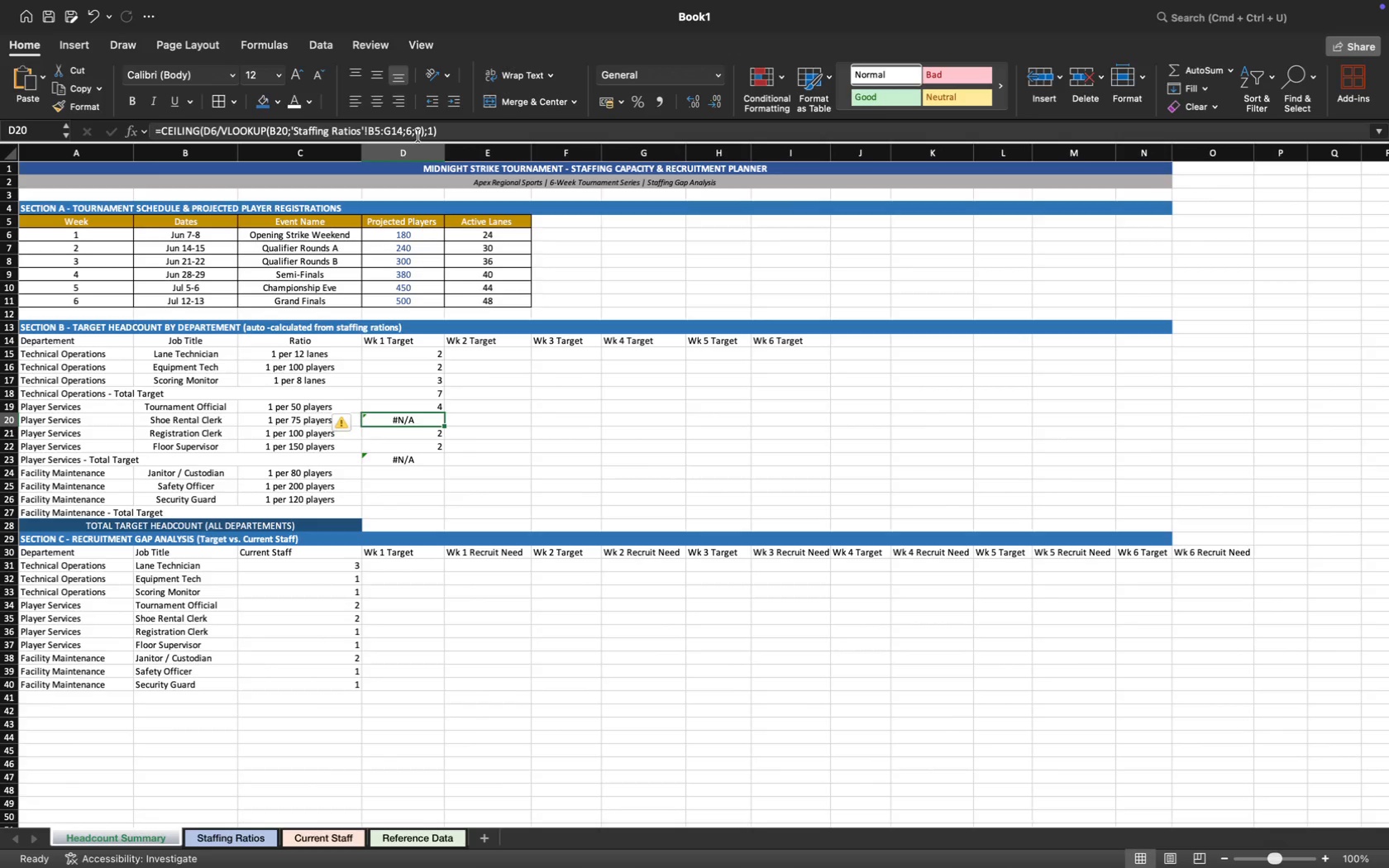 
left_click([454, 131])
 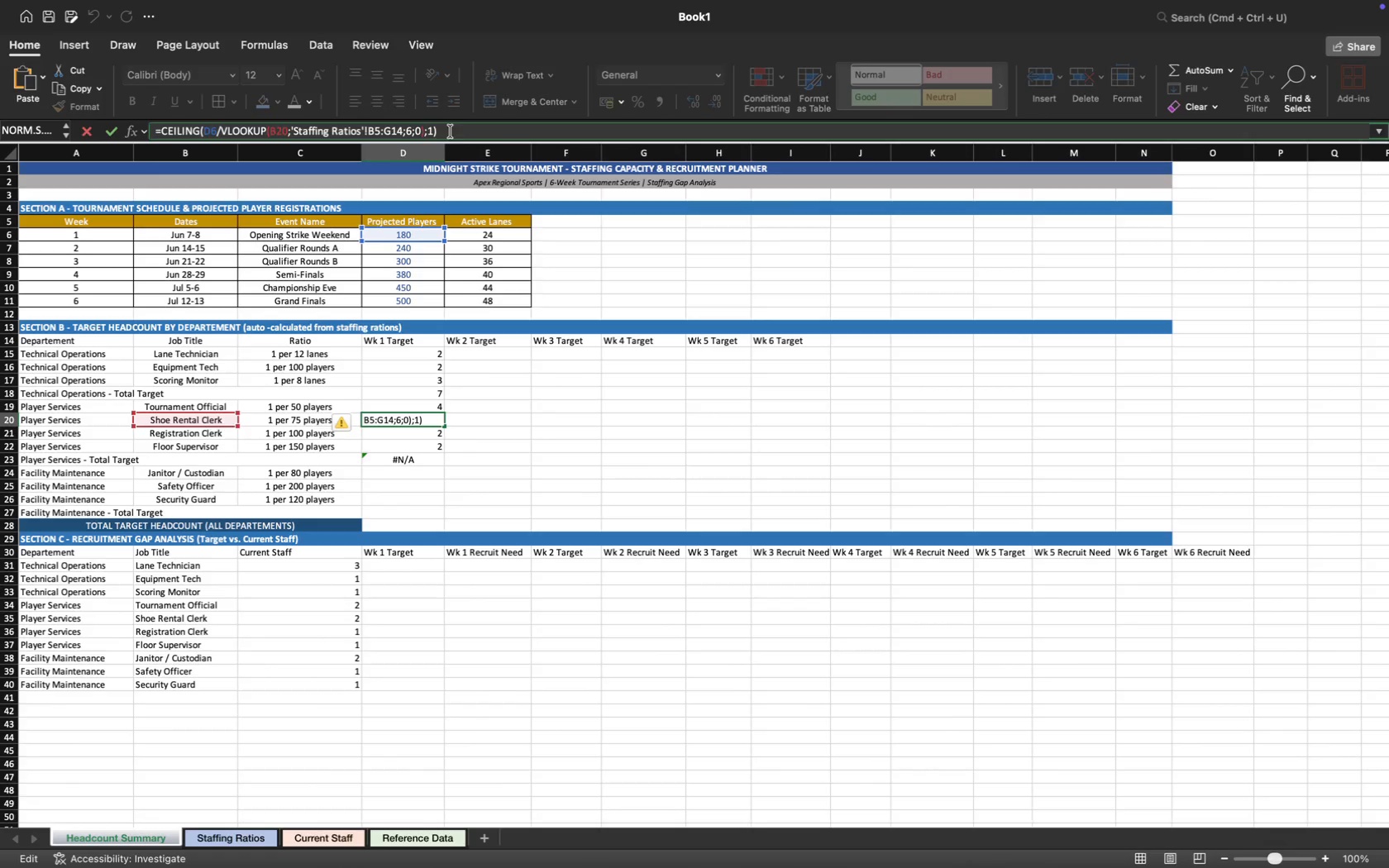 
left_click([447, 131])
 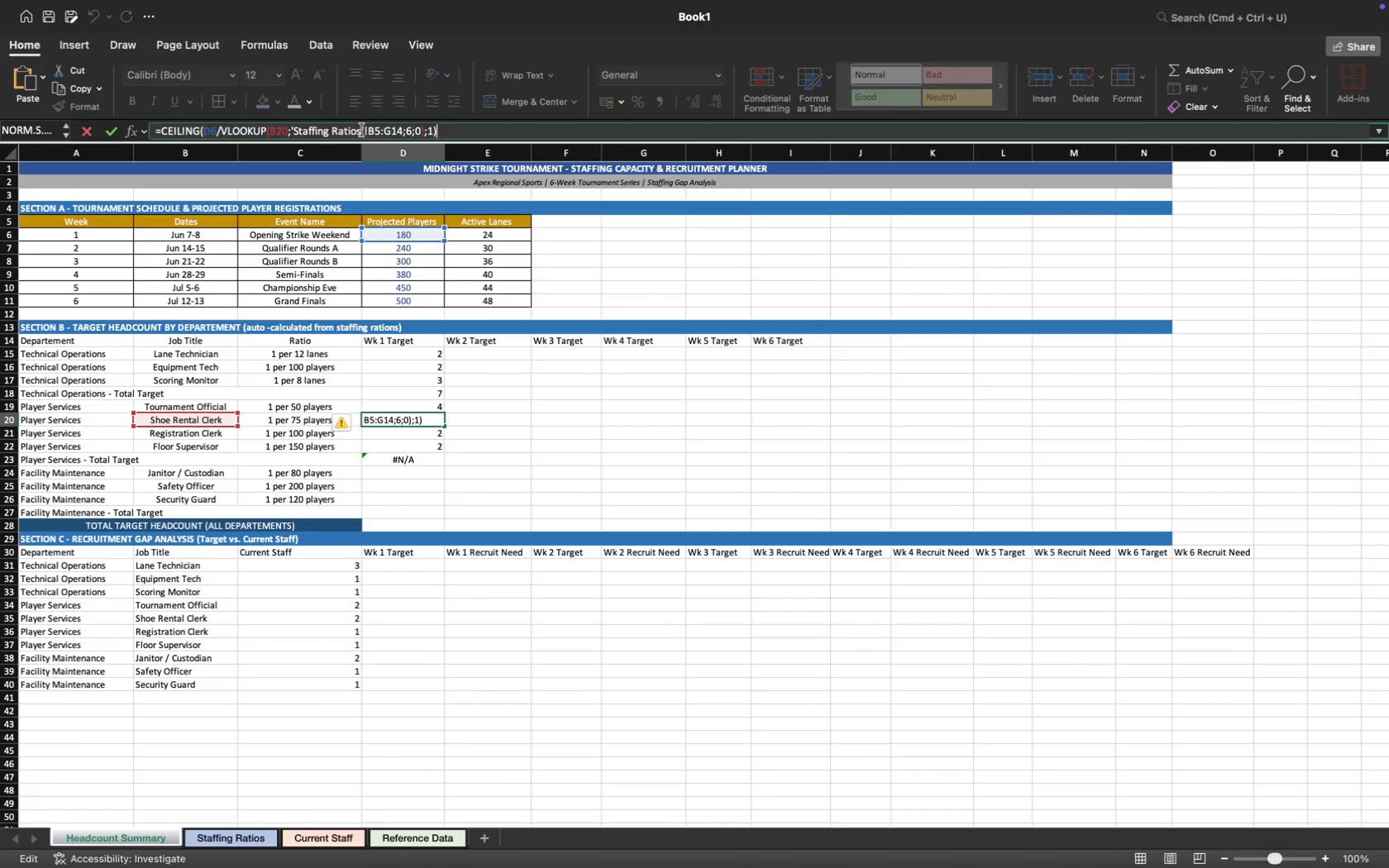 
left_click([344, 131])
 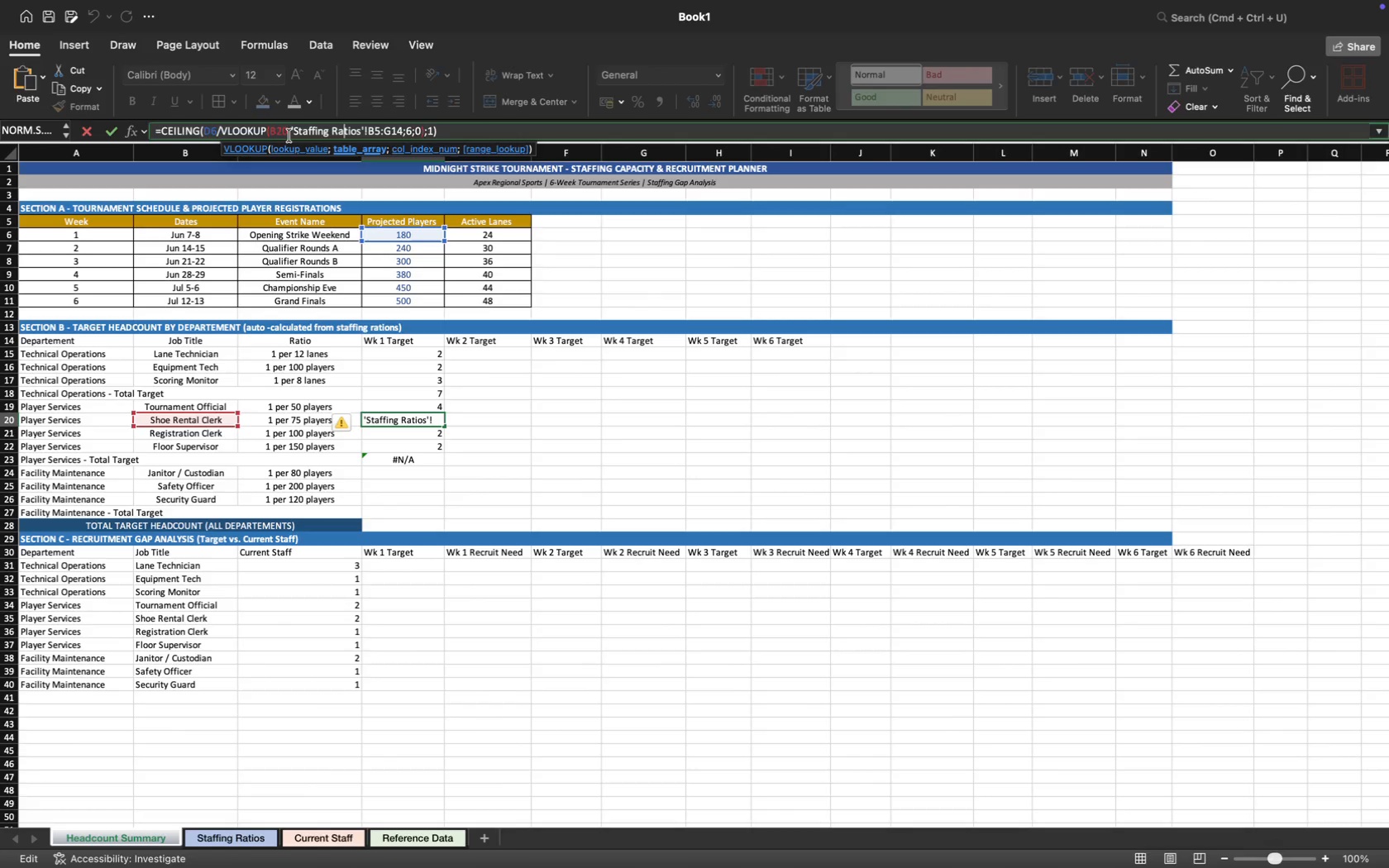 
left_click([280, 131])
 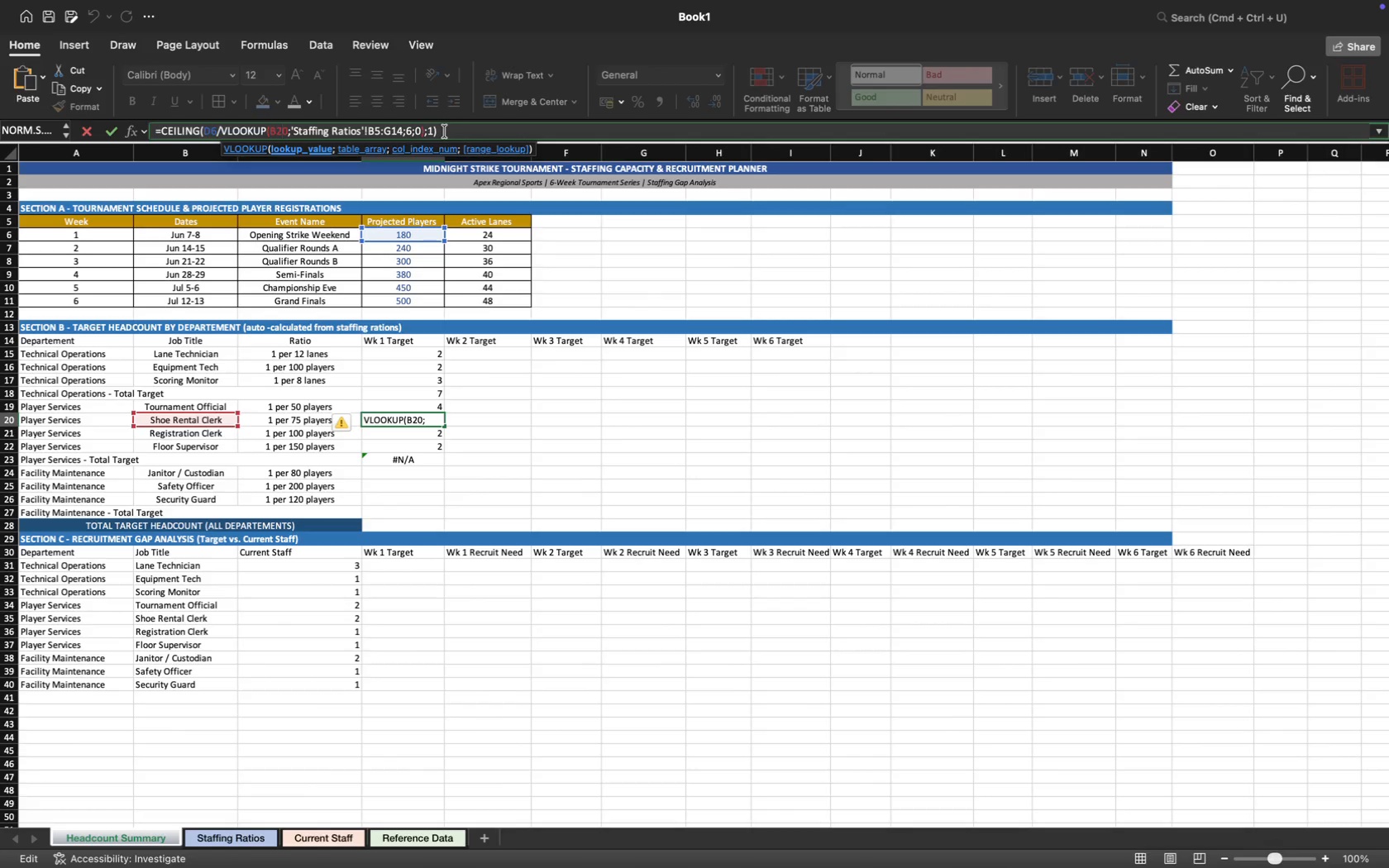 
left_click_drag(start_coordinate=[457, 132], to_coordinate=[96, 148])
 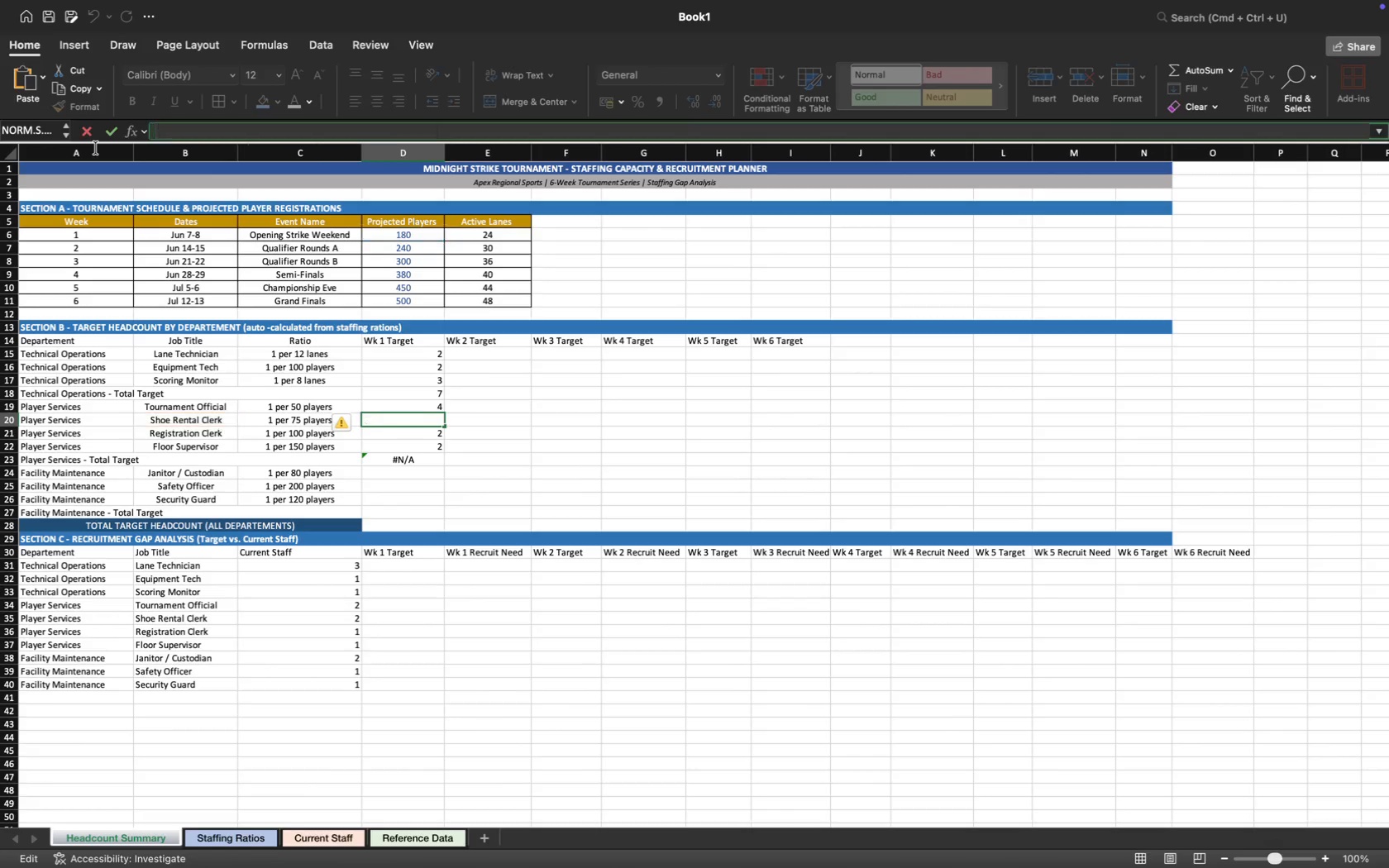 
key(Backspace)
 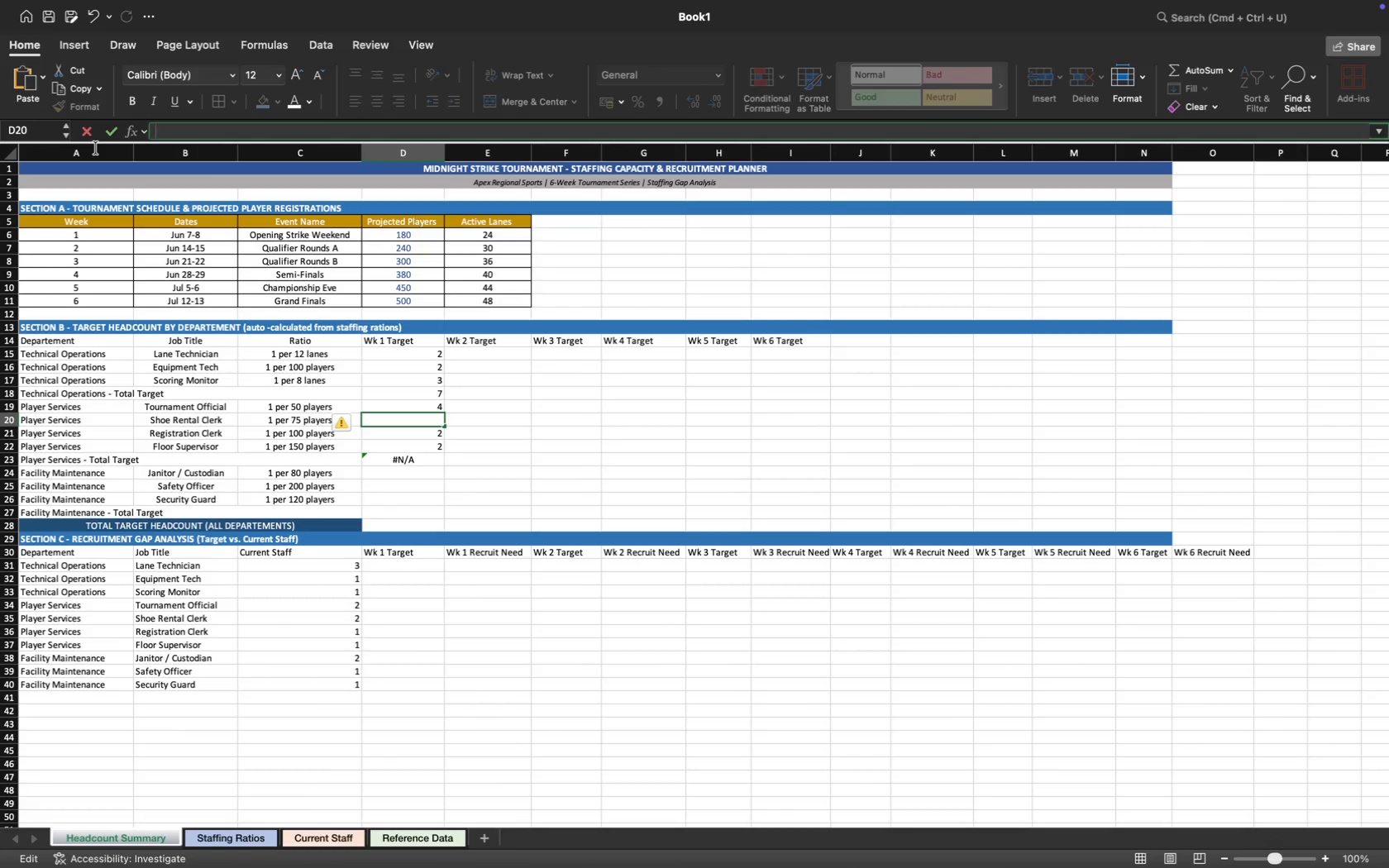 
key(Equal)
 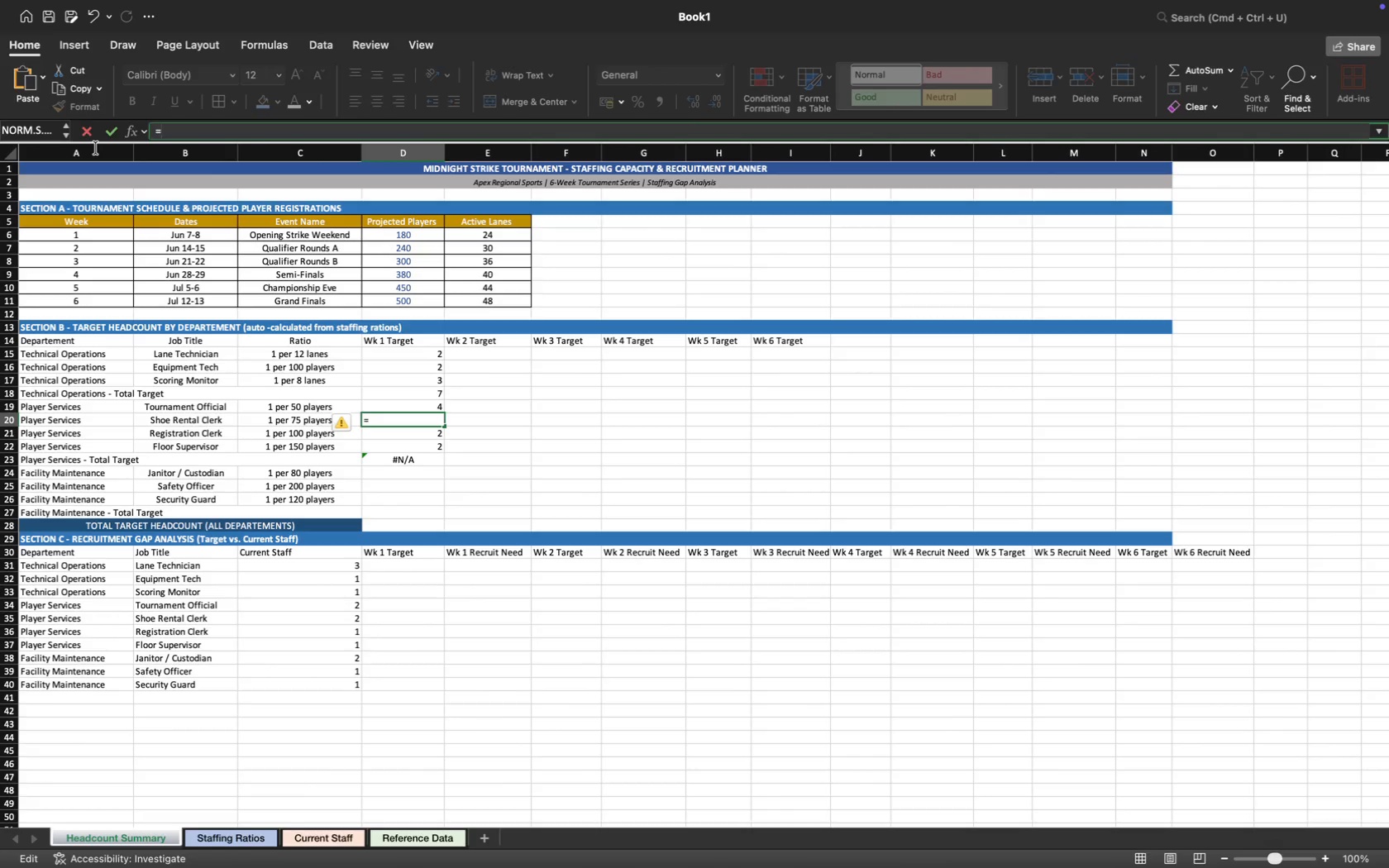 
key(C)
 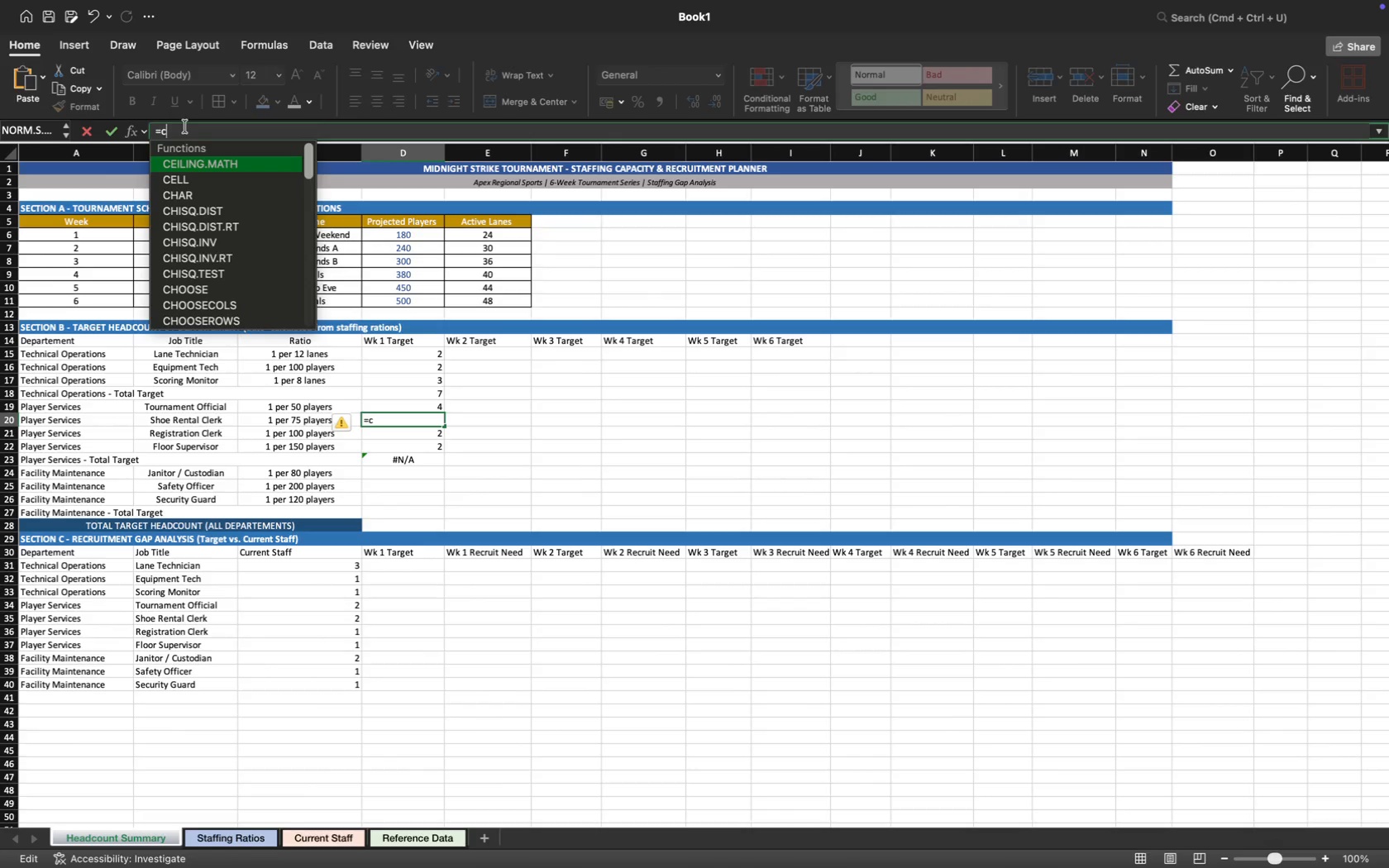 
key(E)
 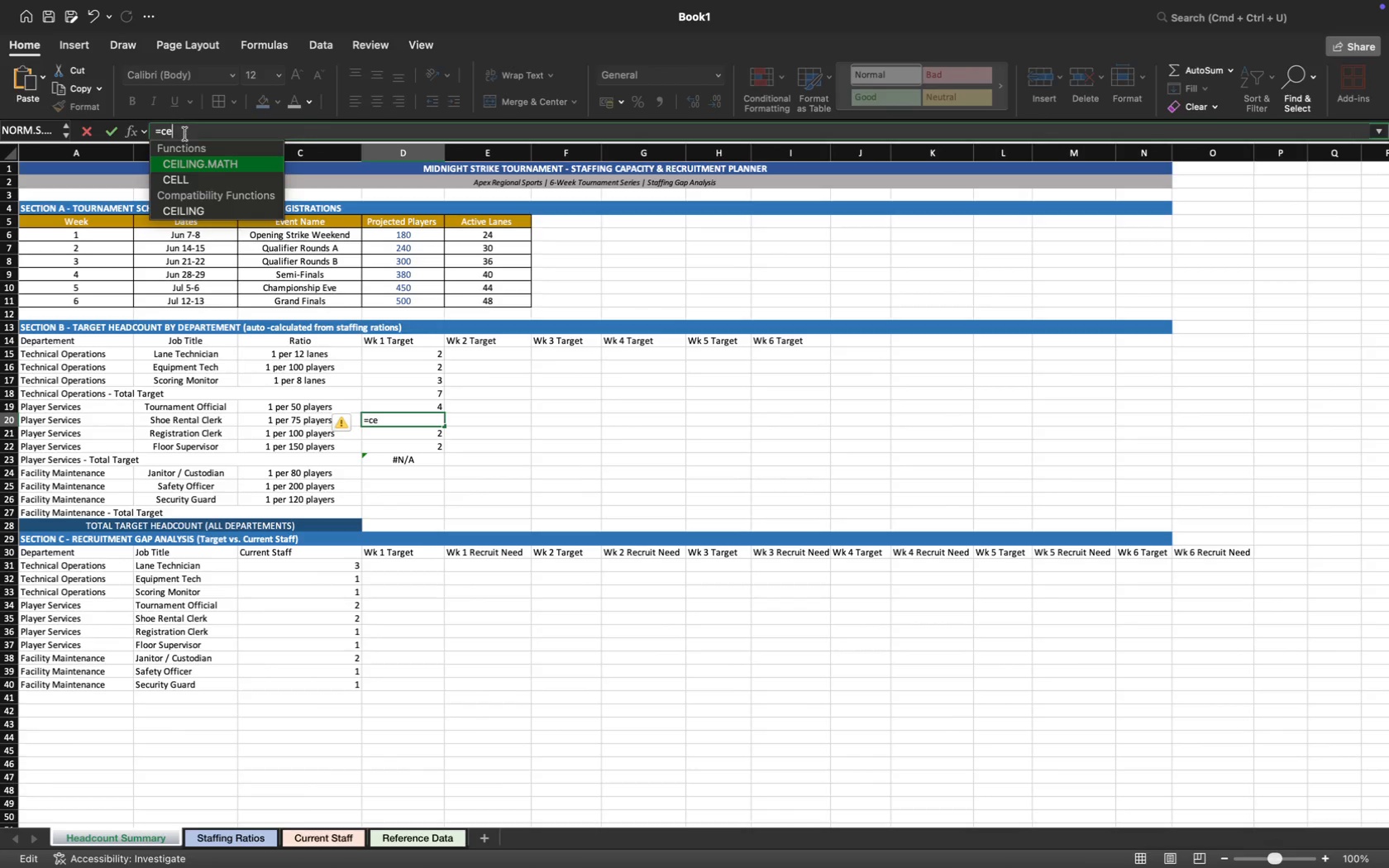 
mouse_move([237, 195])
 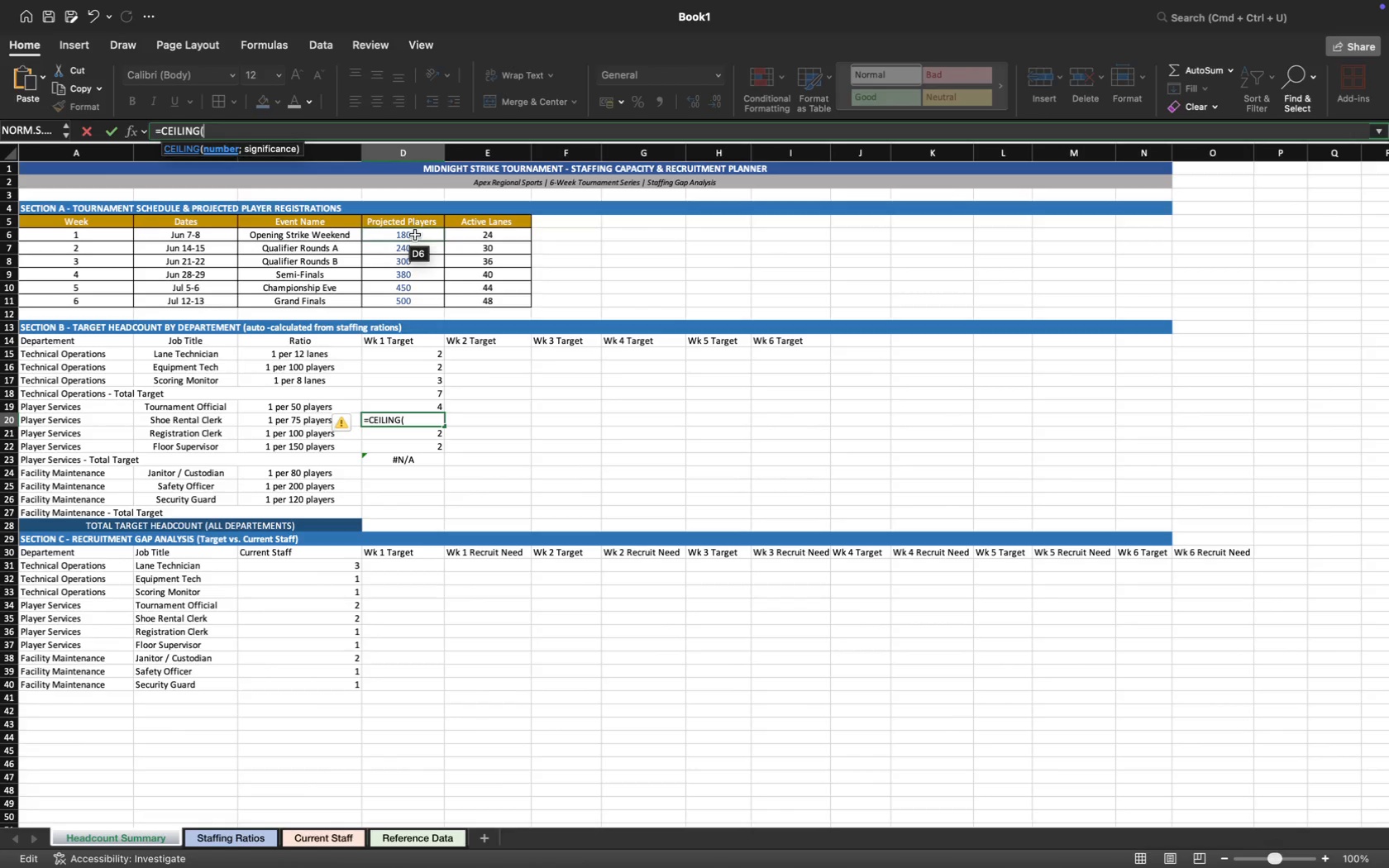 
wait(7.07)
 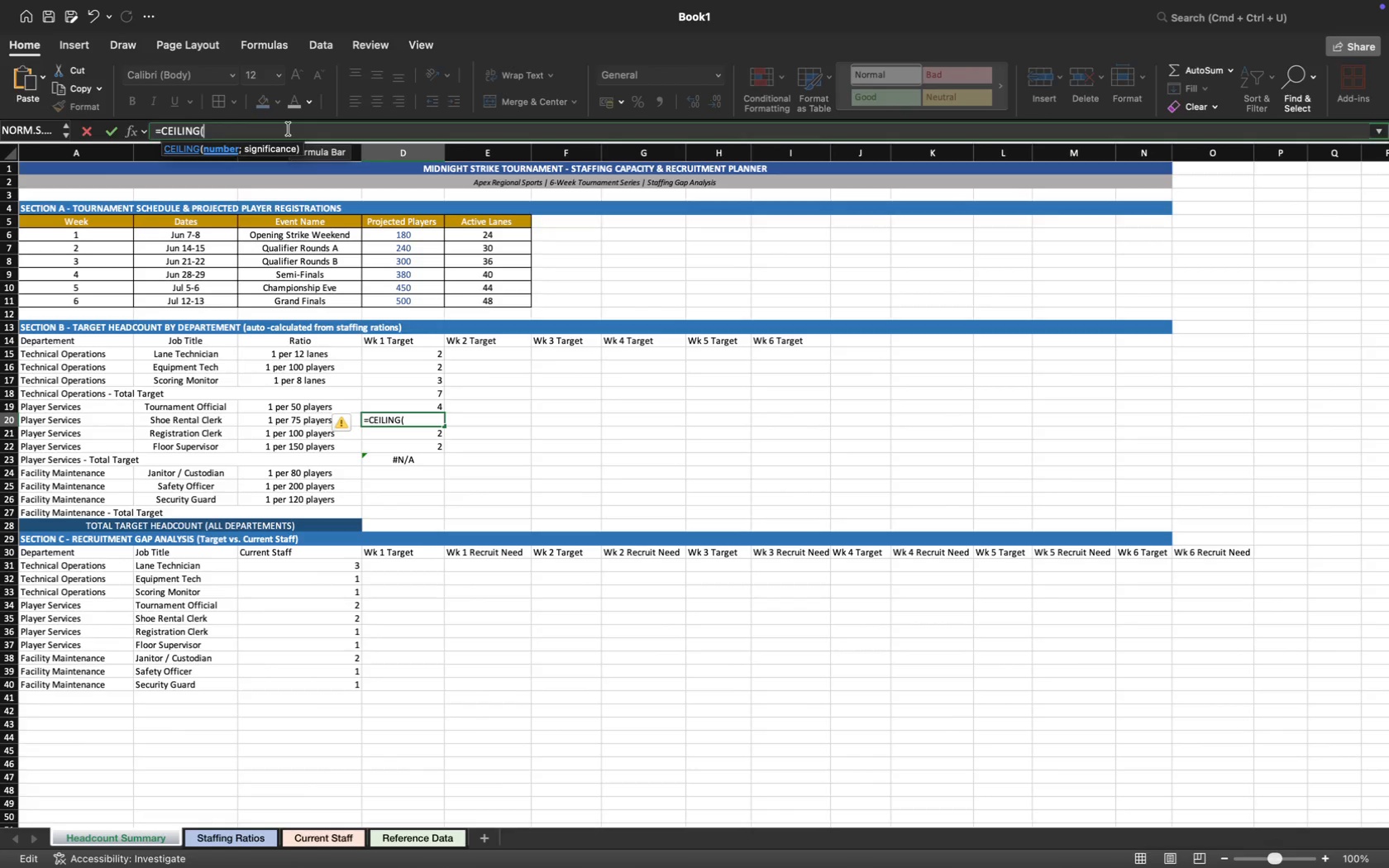 
left_click([415, 235])
 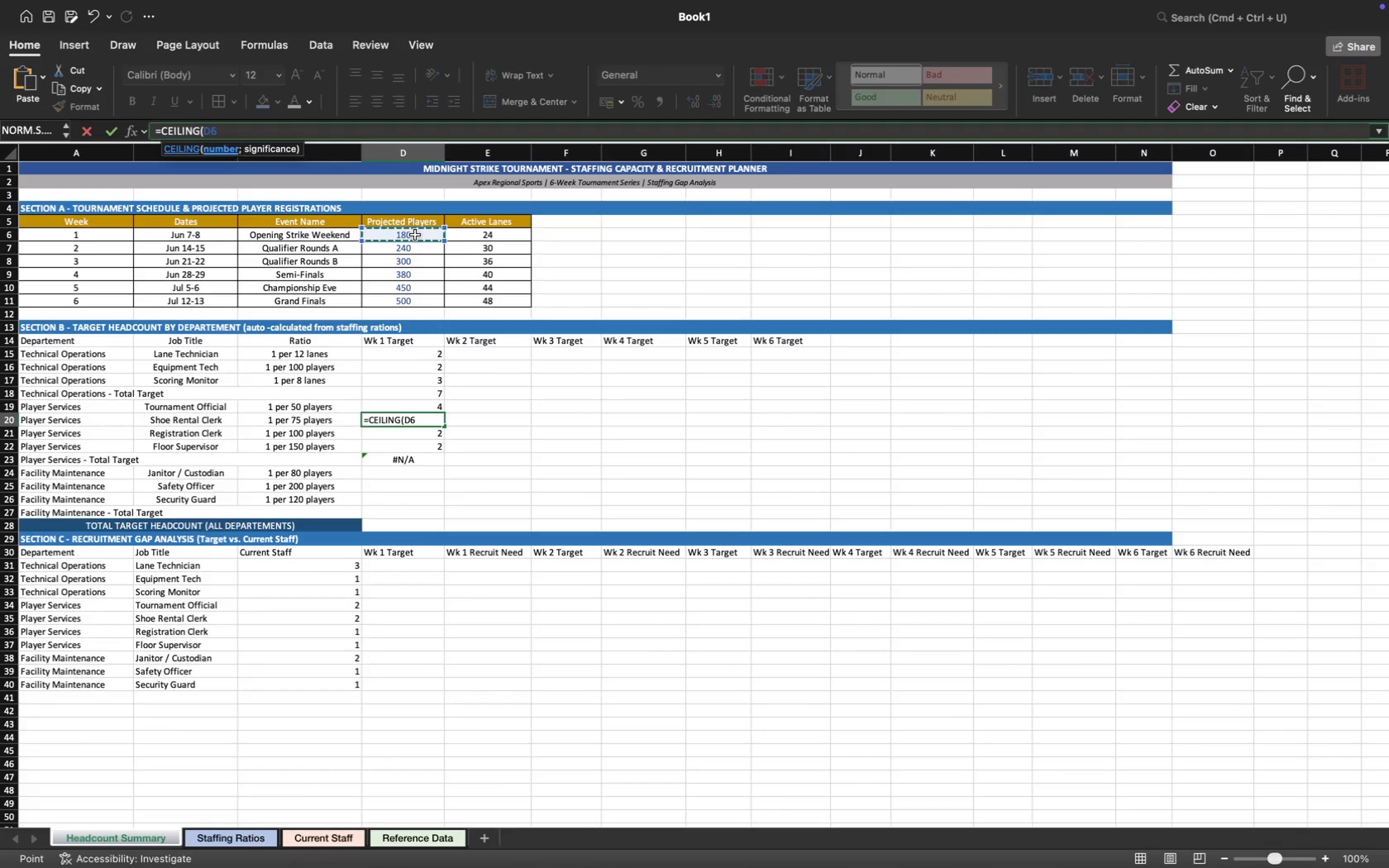 
type(/75;1))
 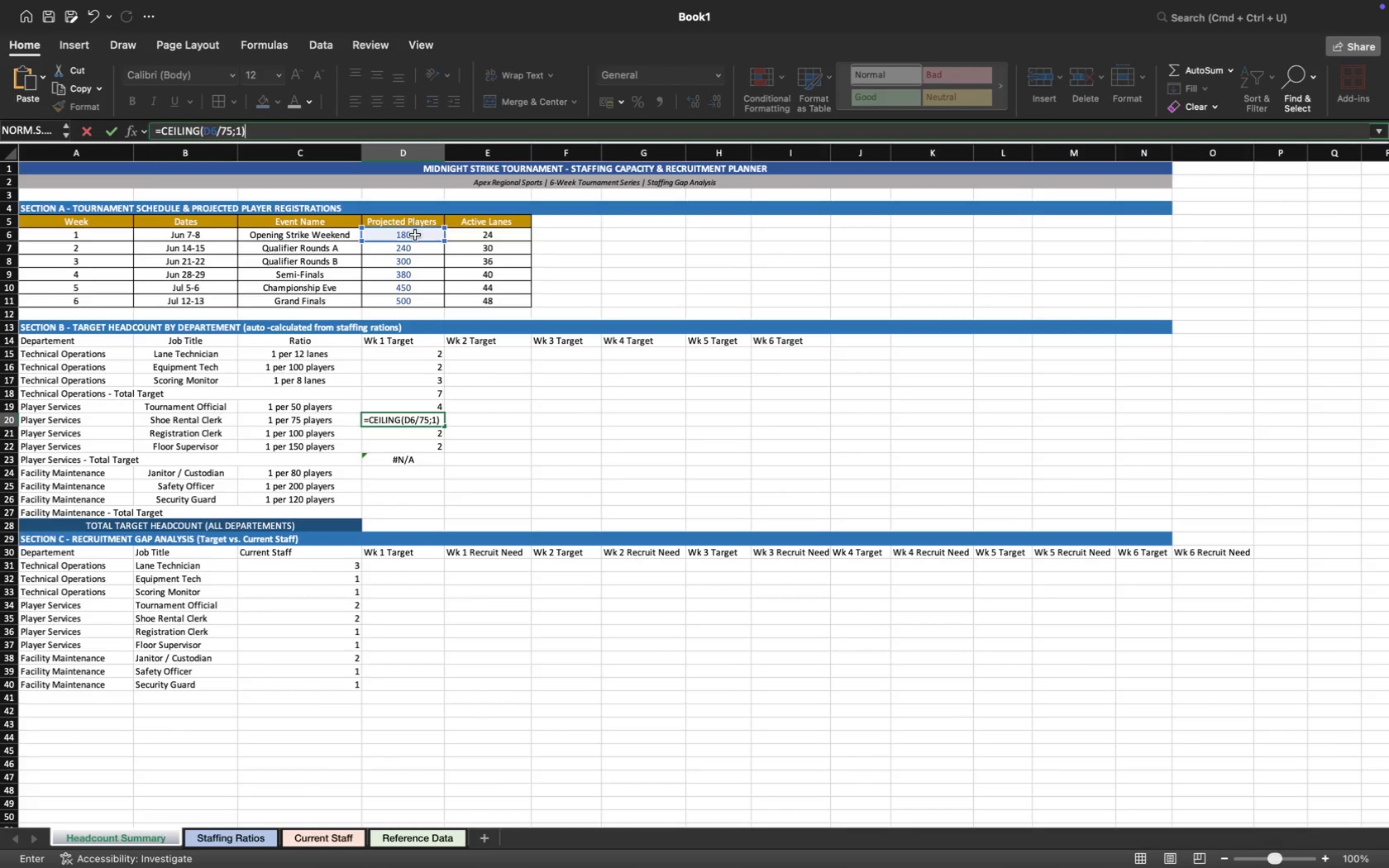 
key(Enter)
 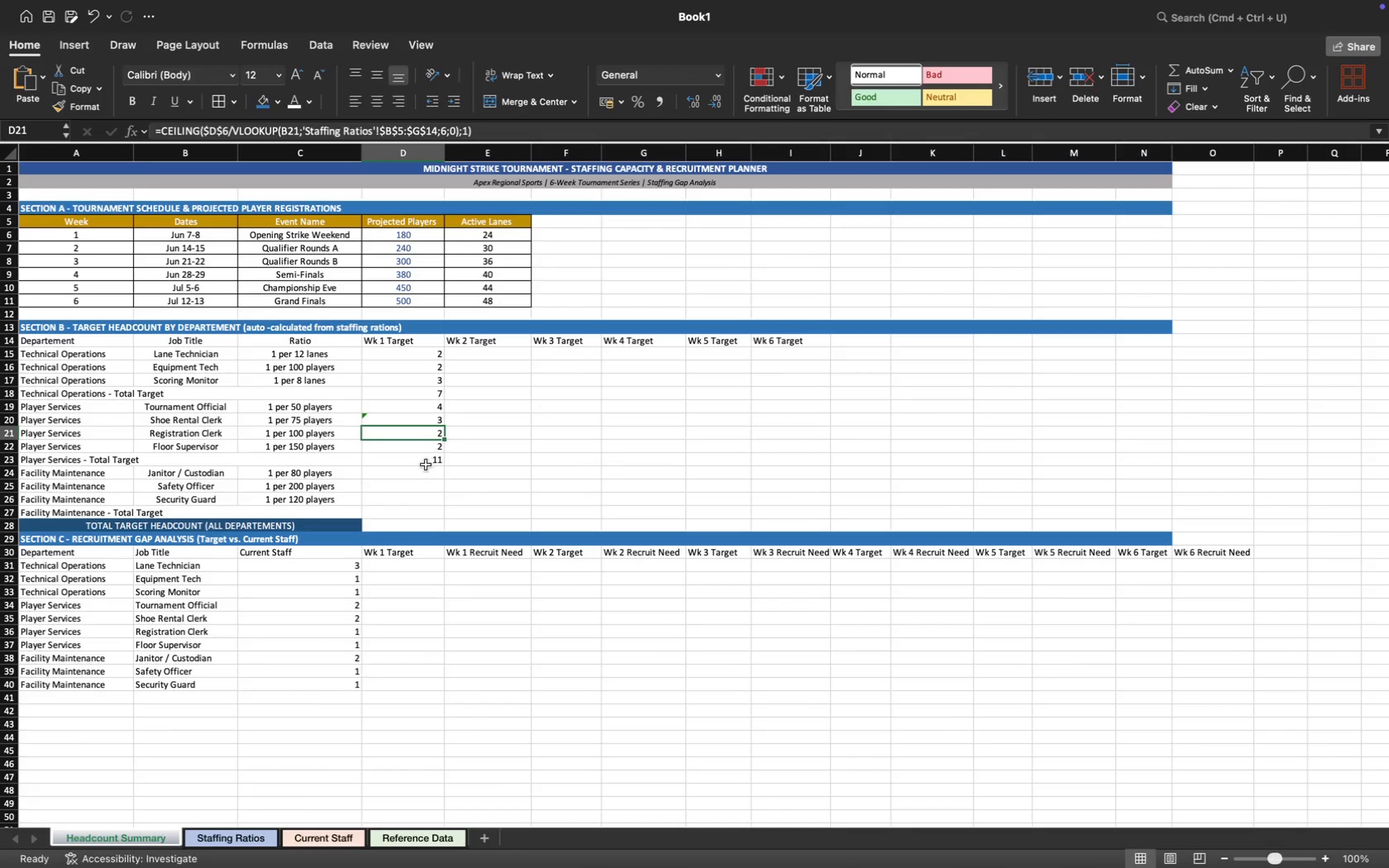 
left_click([418, 468])
 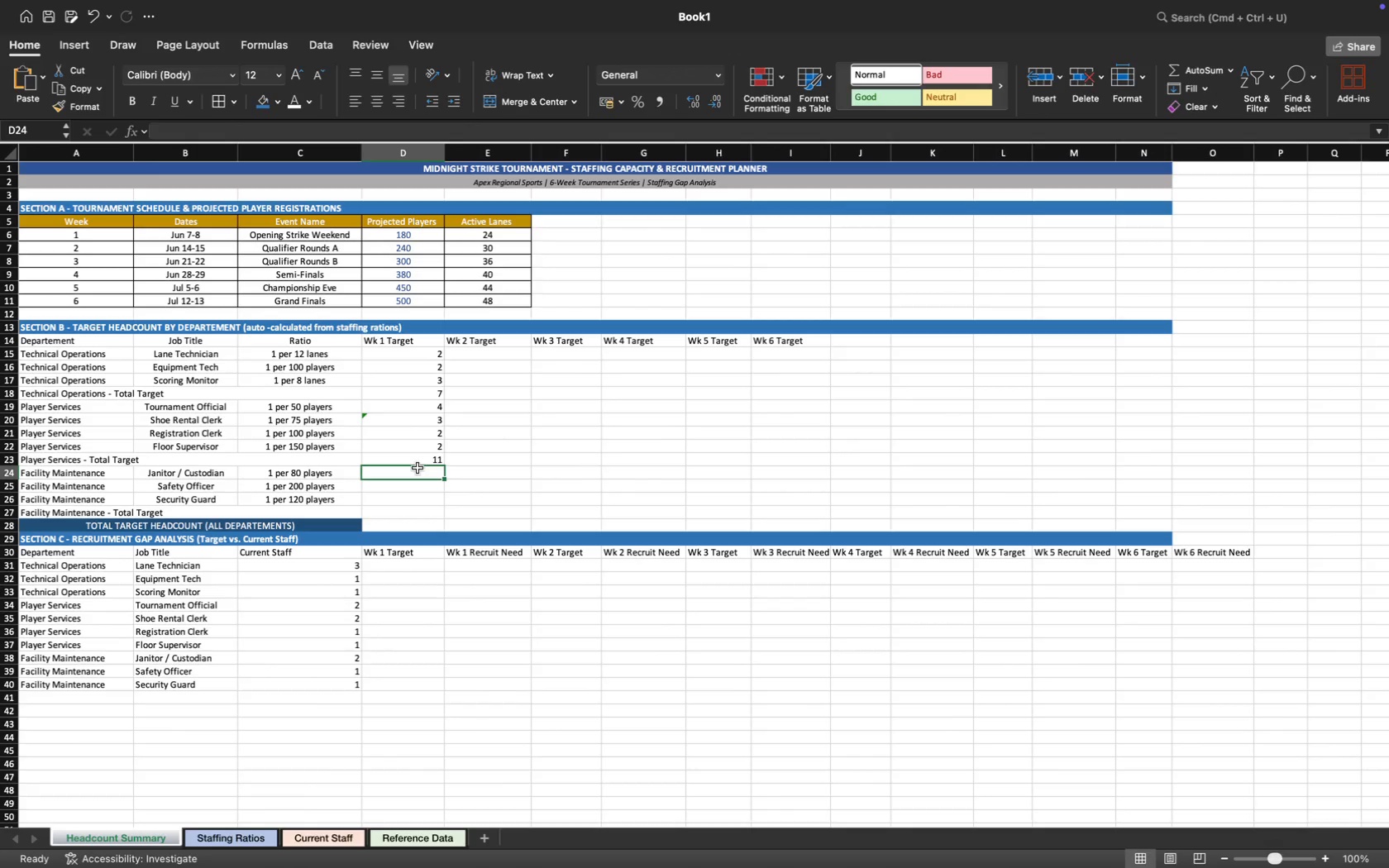 
mouse_move([426, 438])
 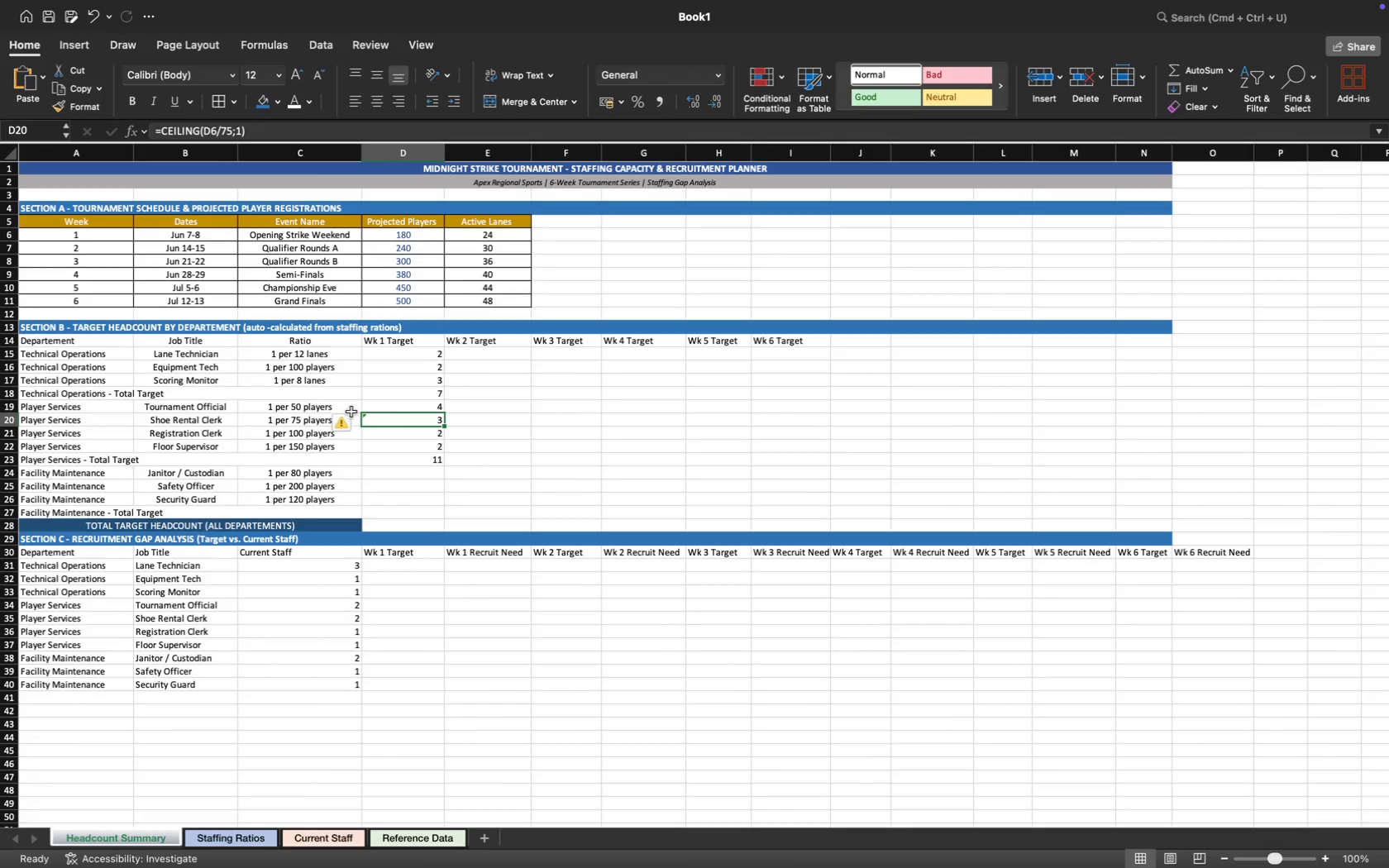 
left_click([353, 419])
 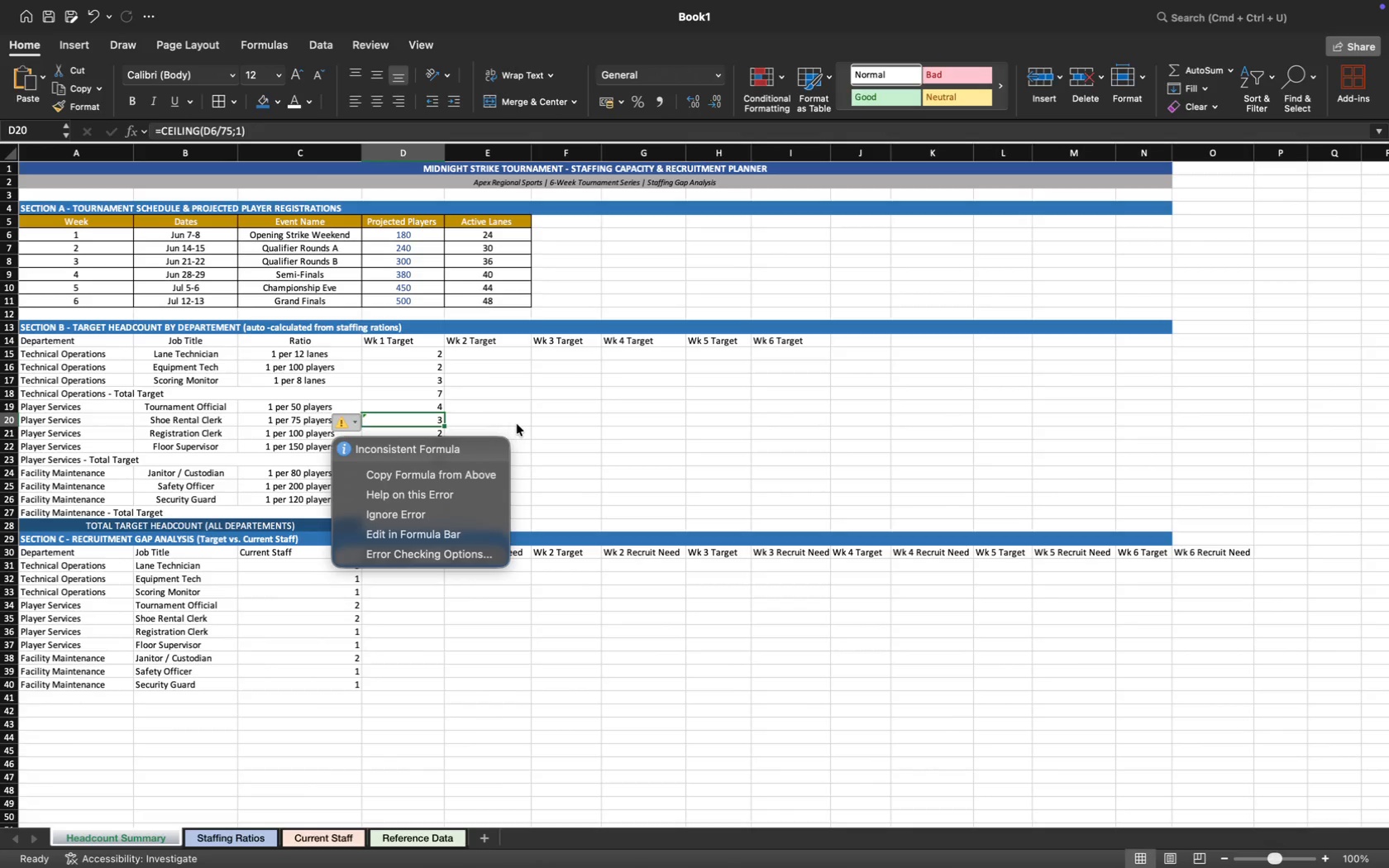 
left_click([501, 414])
 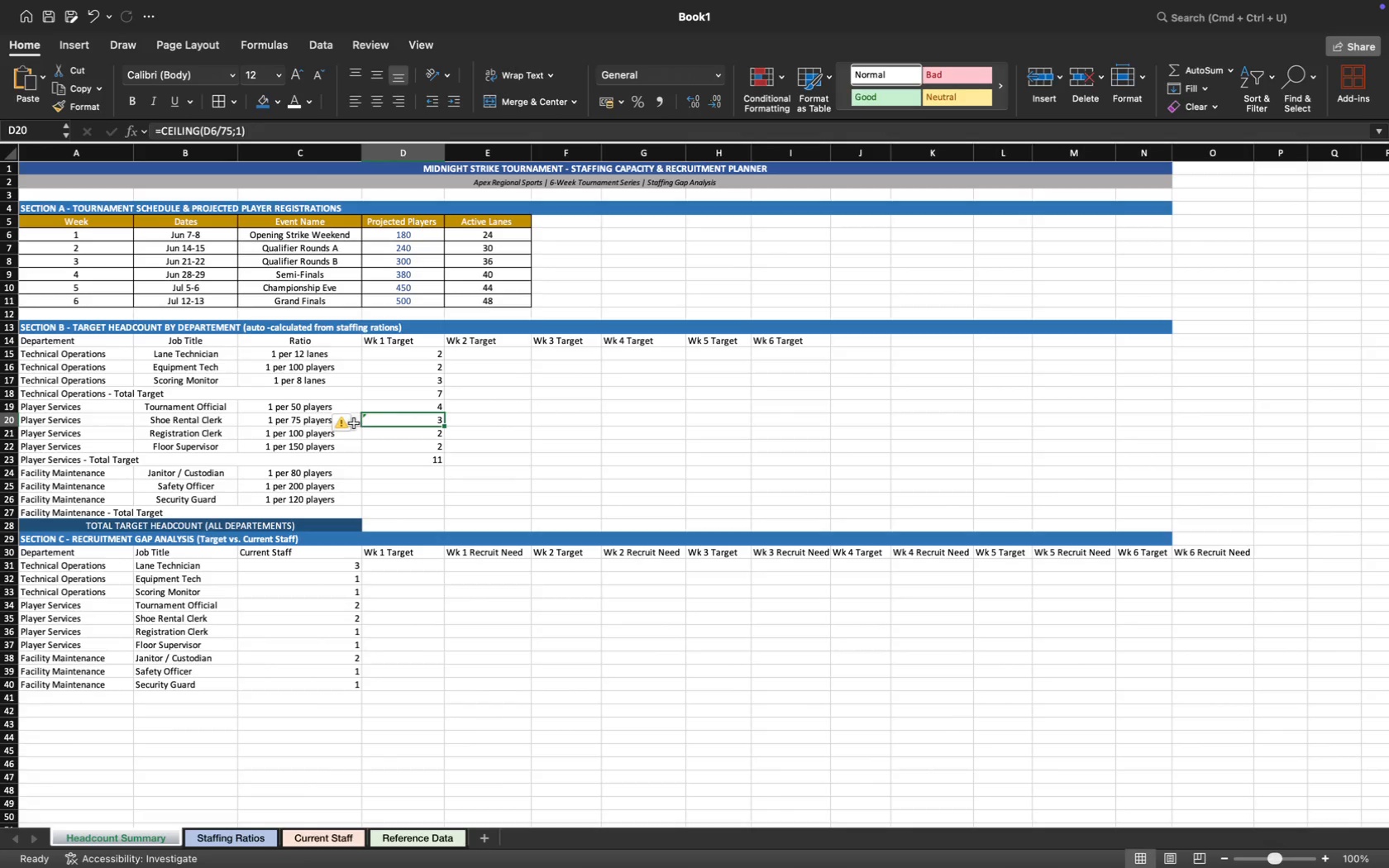 
wait(6.87)
 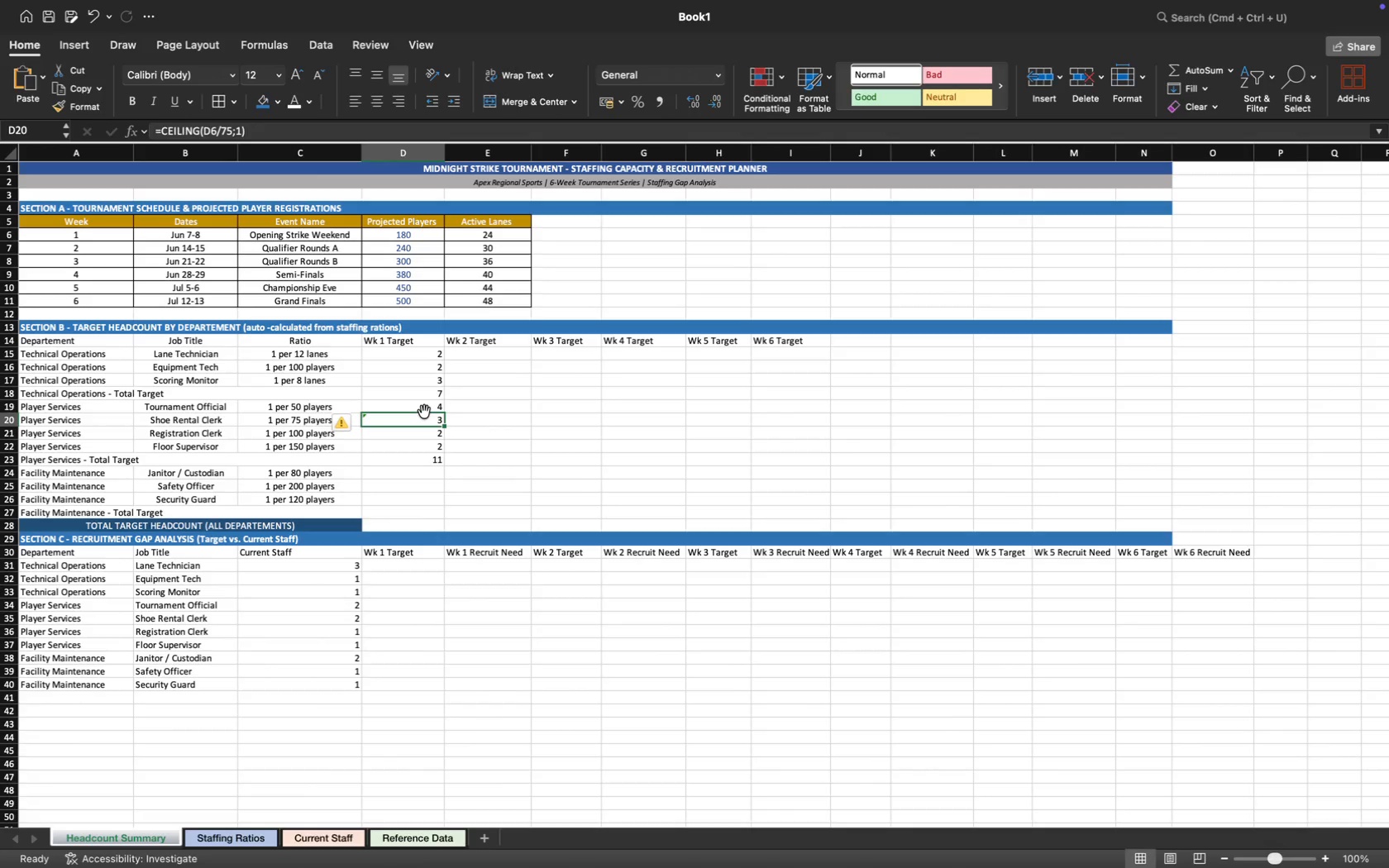 
left_click([402, 518])
 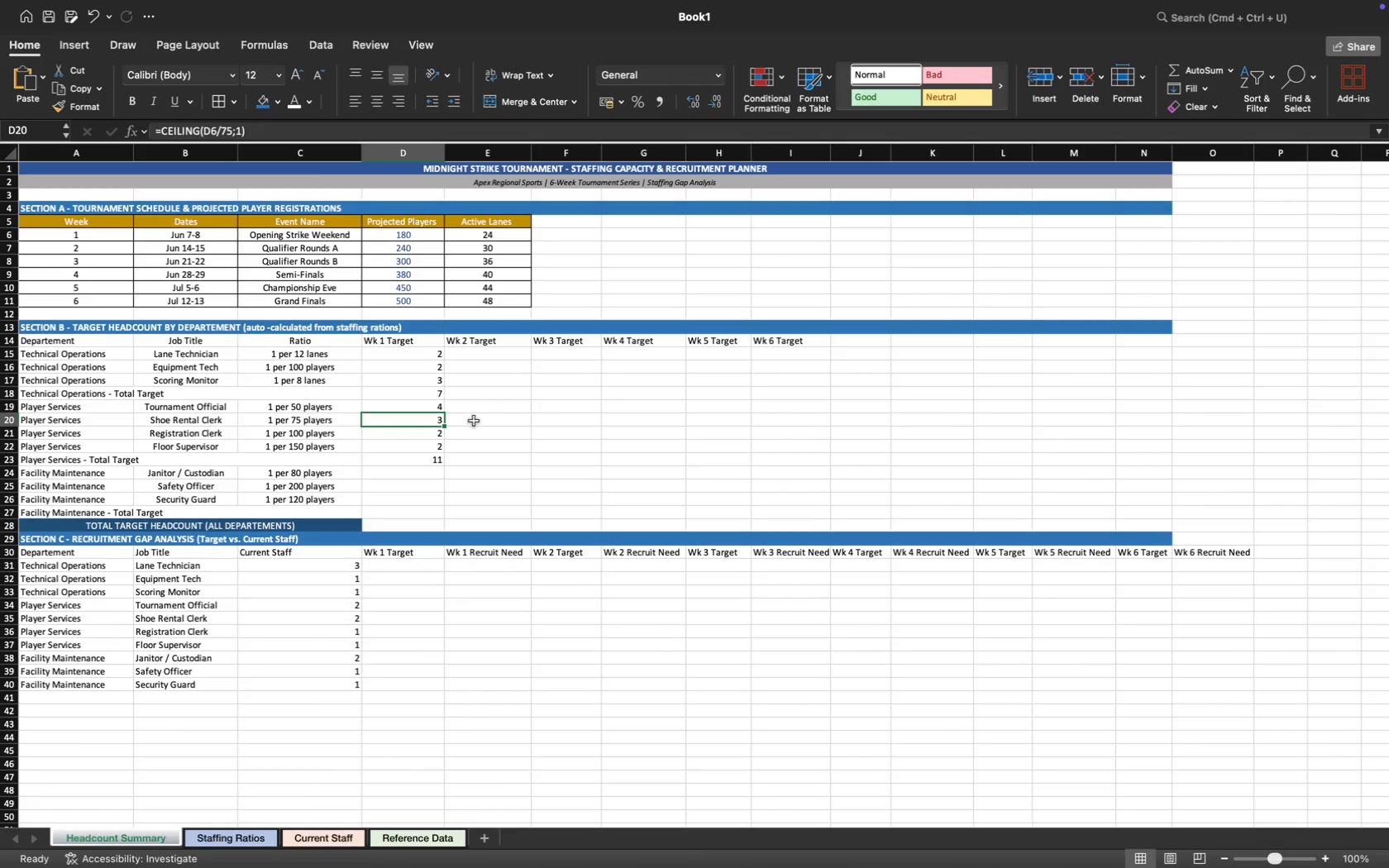 
left_click([470, 416])
 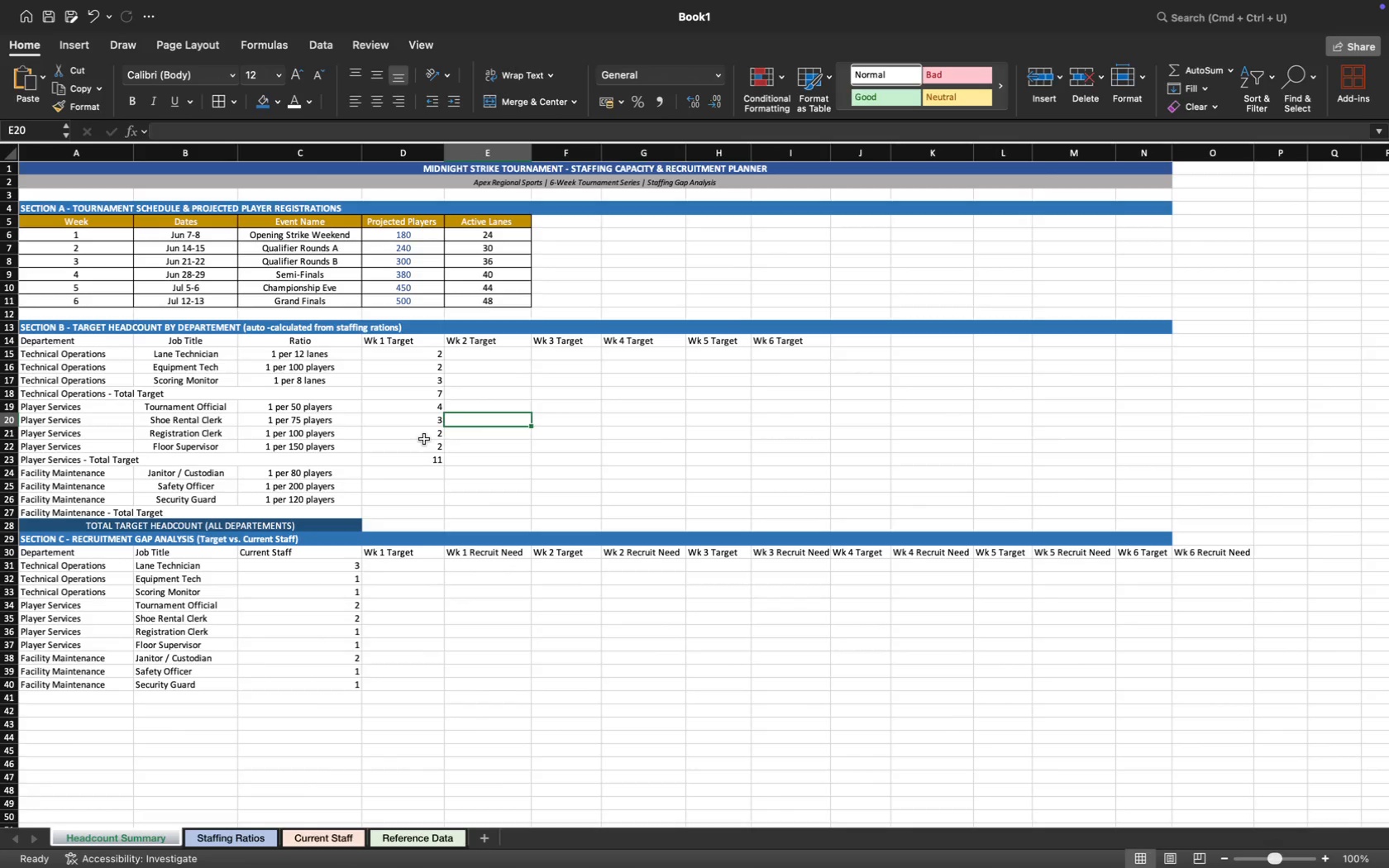 
wait(7.79)
 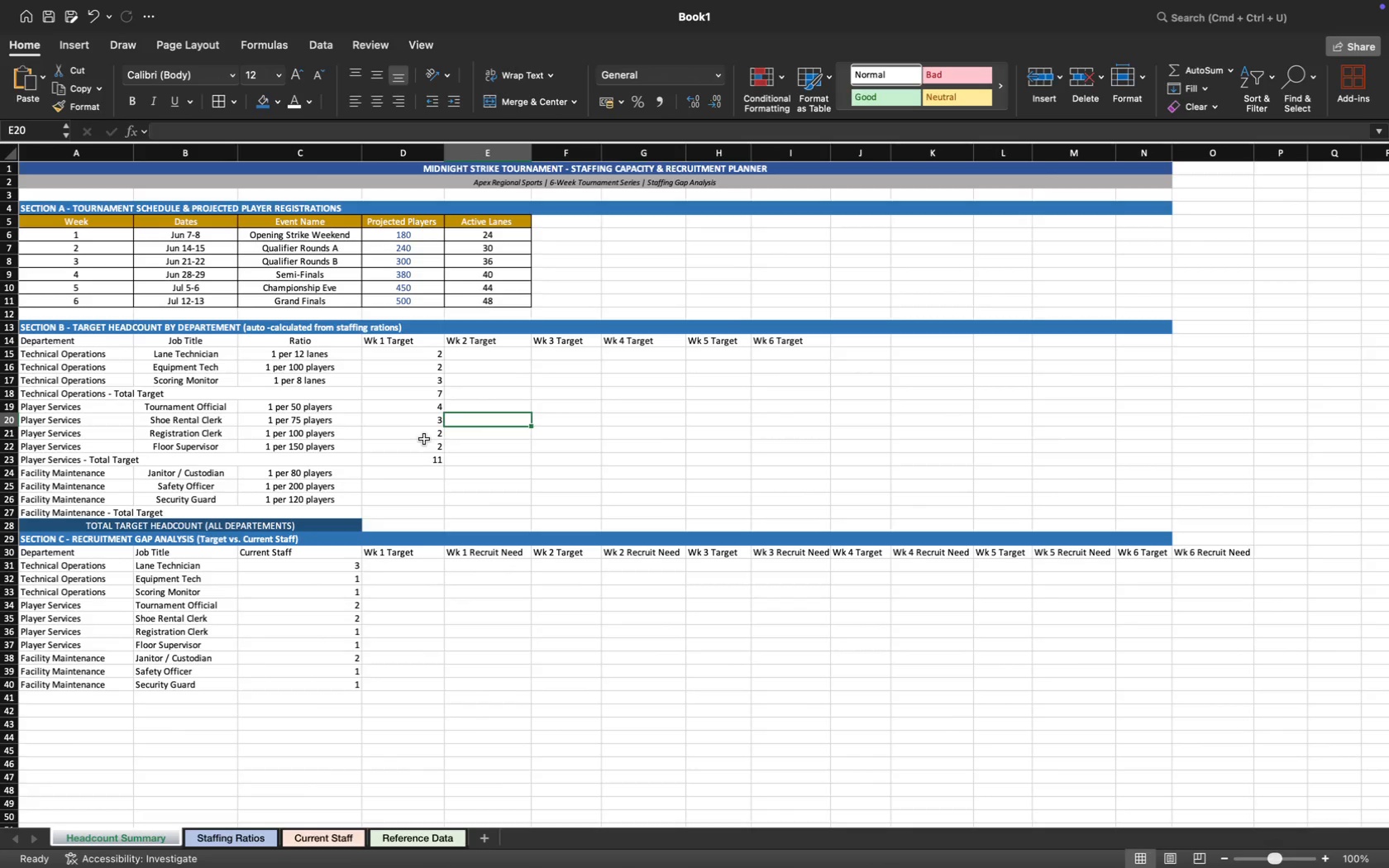 
left_click([413, 471])
 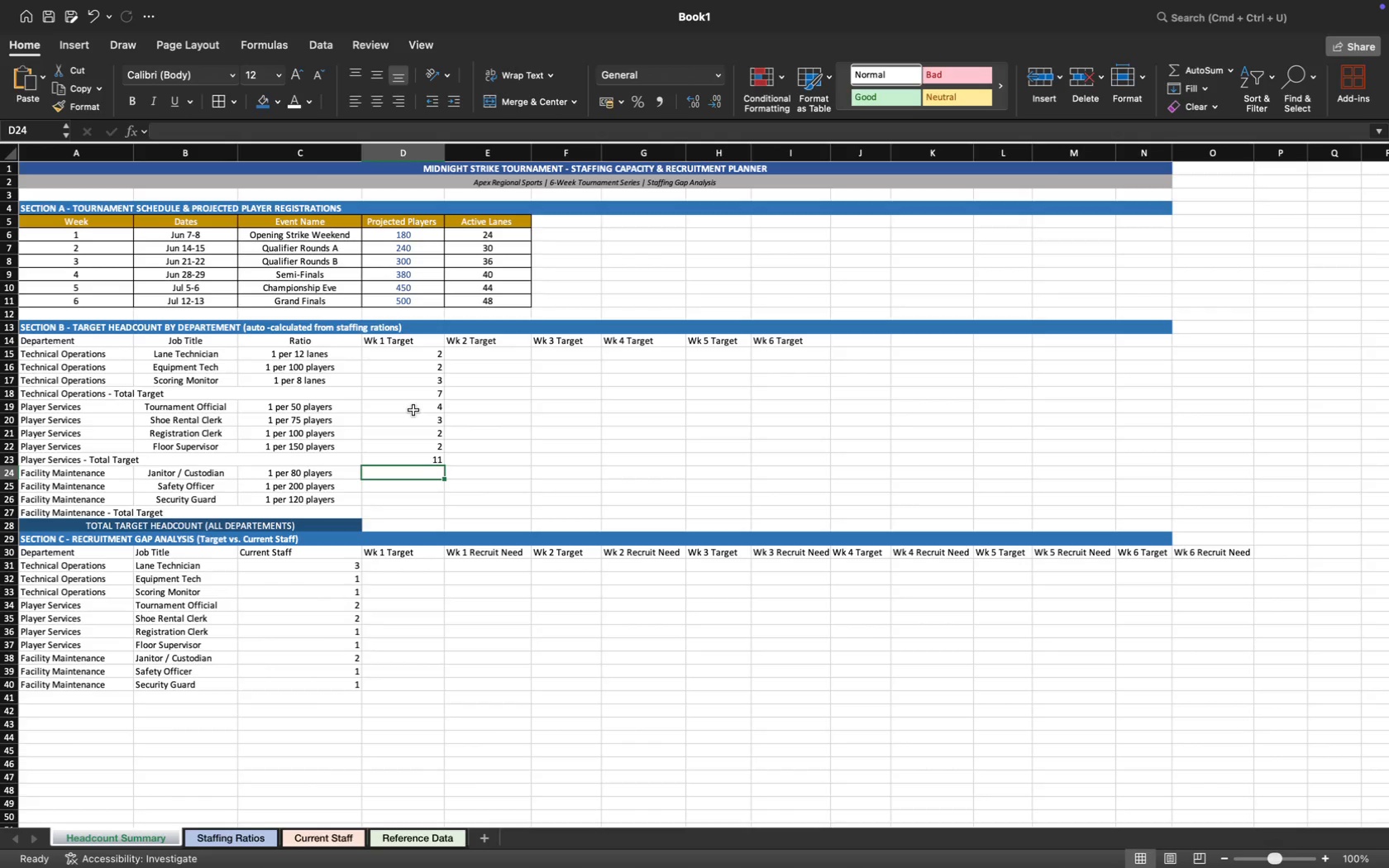 
left_click([413, 410])
 